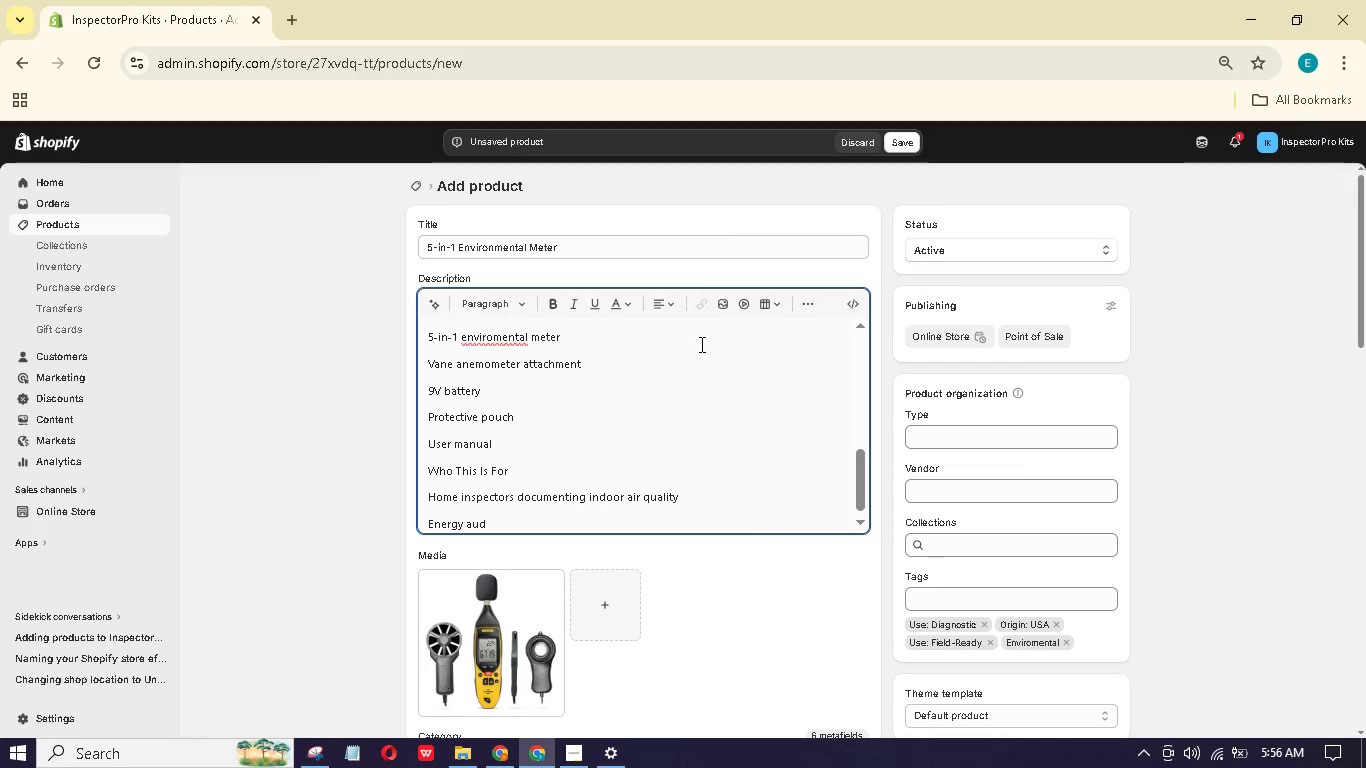 
wait(10.72)
 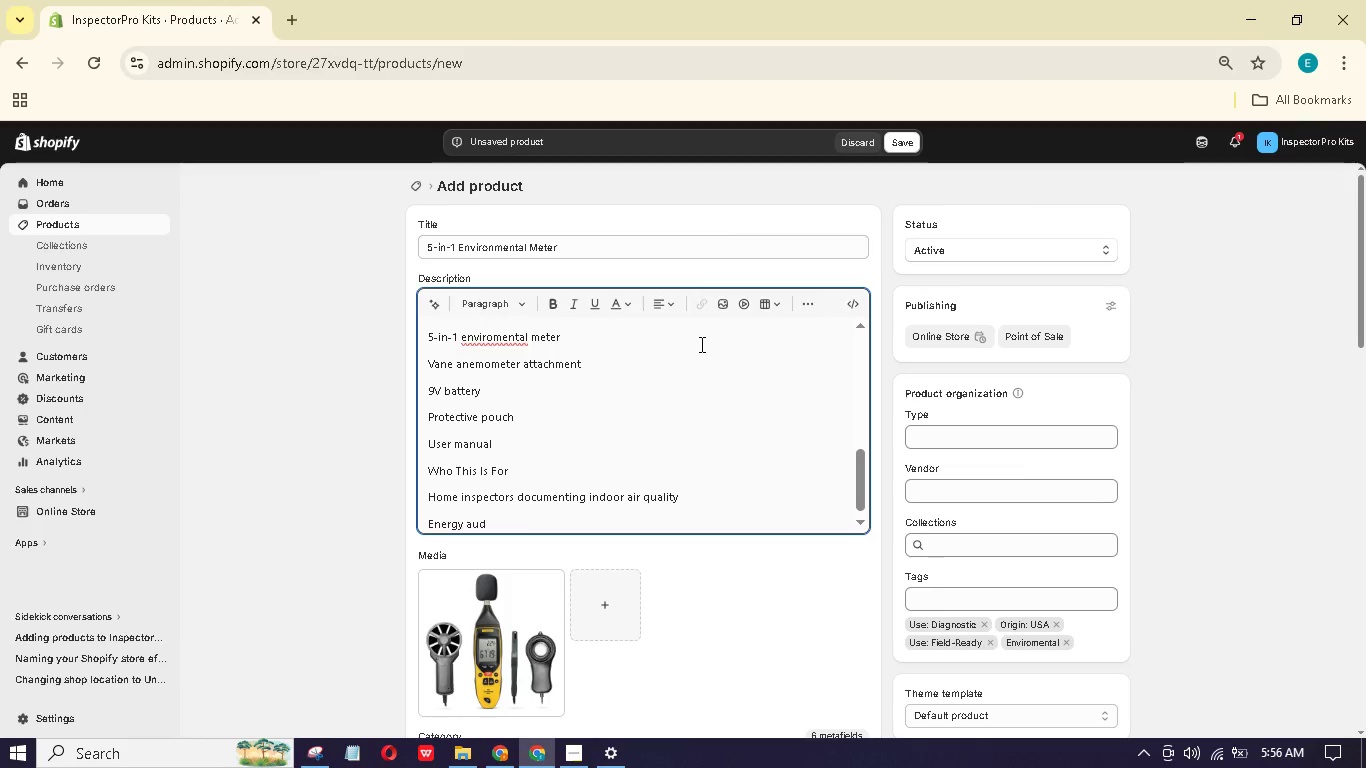 
type(itors verifying )
 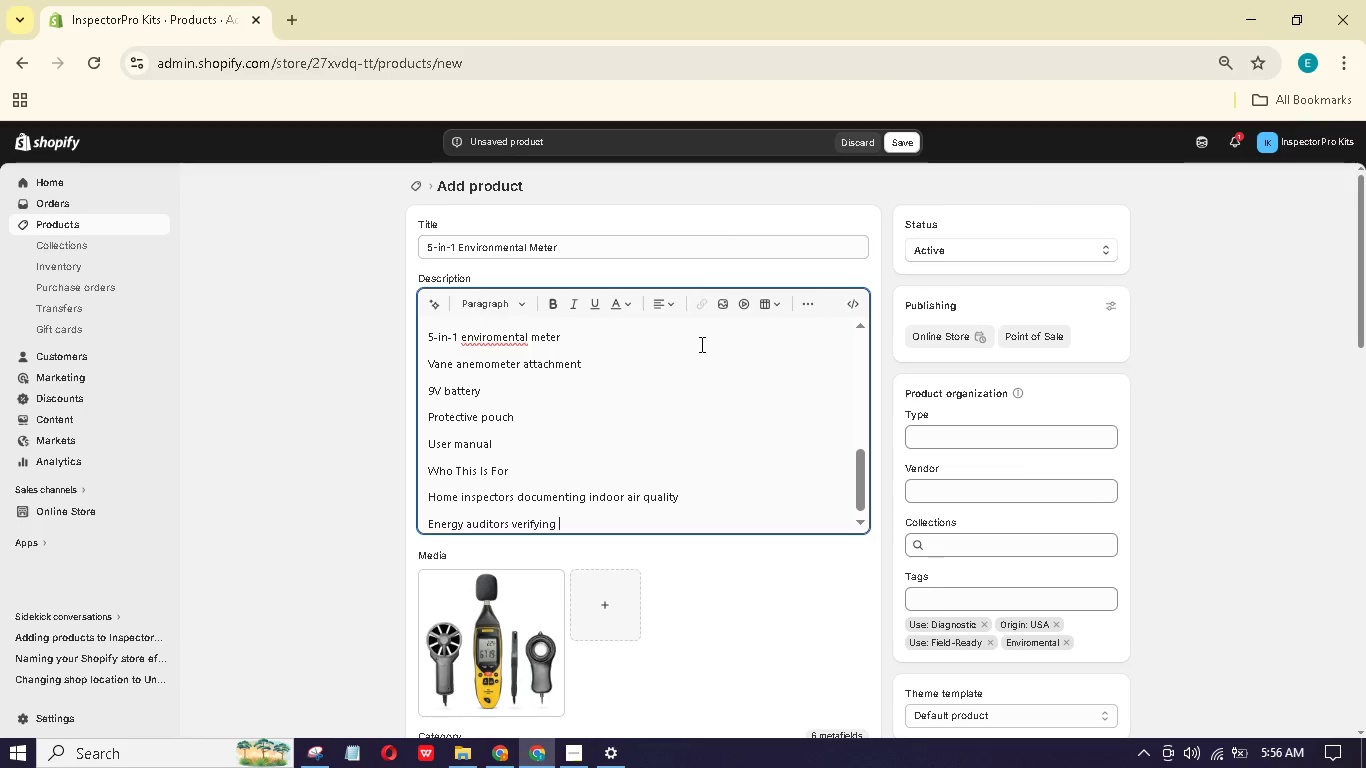 
type(HVAC performane)
 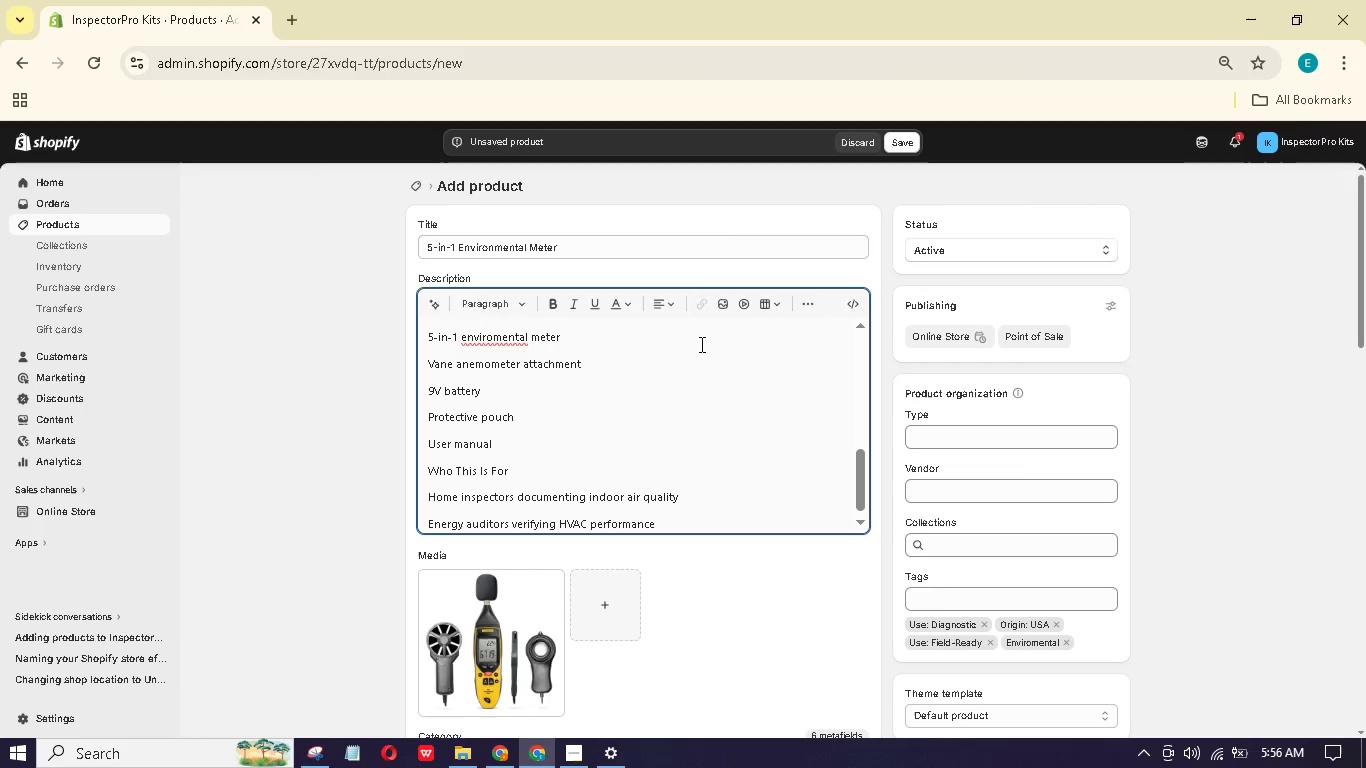 
key(Enter)
 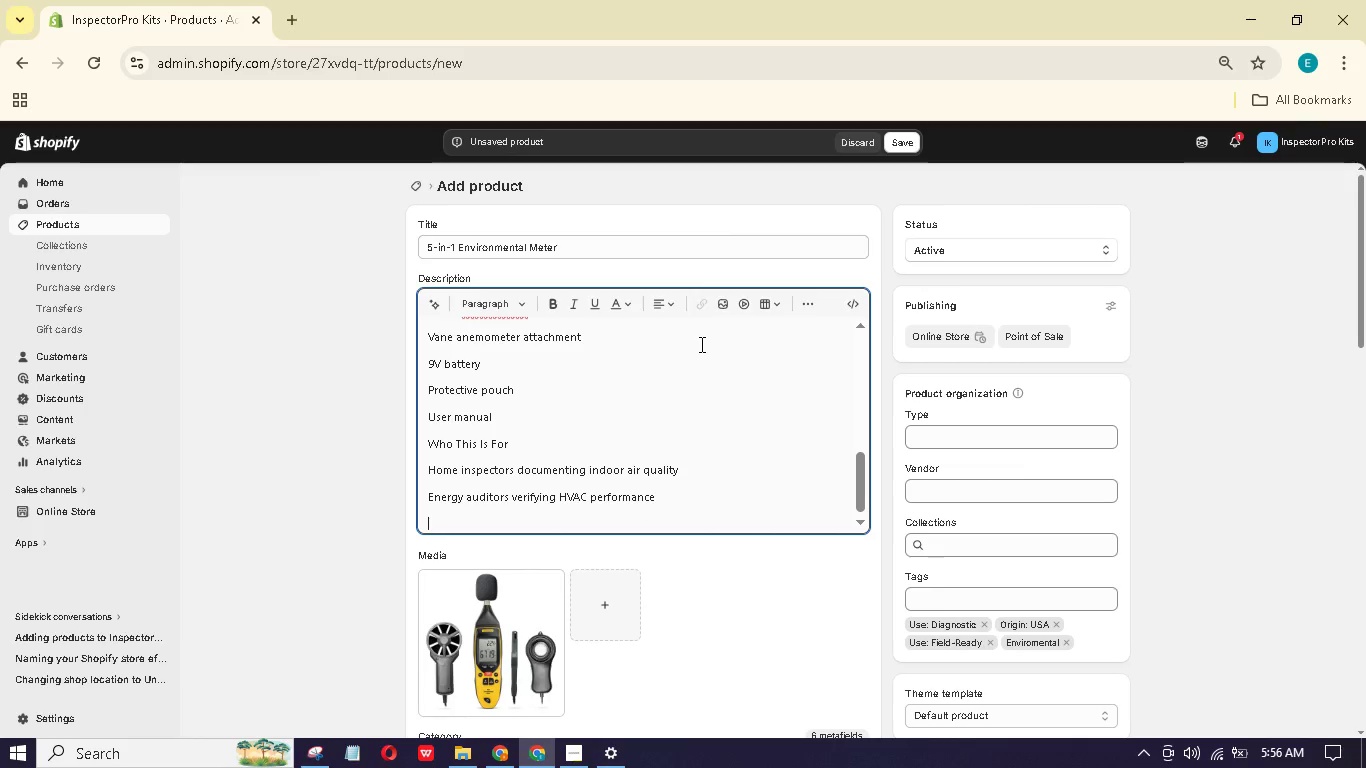 
type(Building S)
key(Backspace)
type(scientists assessing moisture sourcs)
 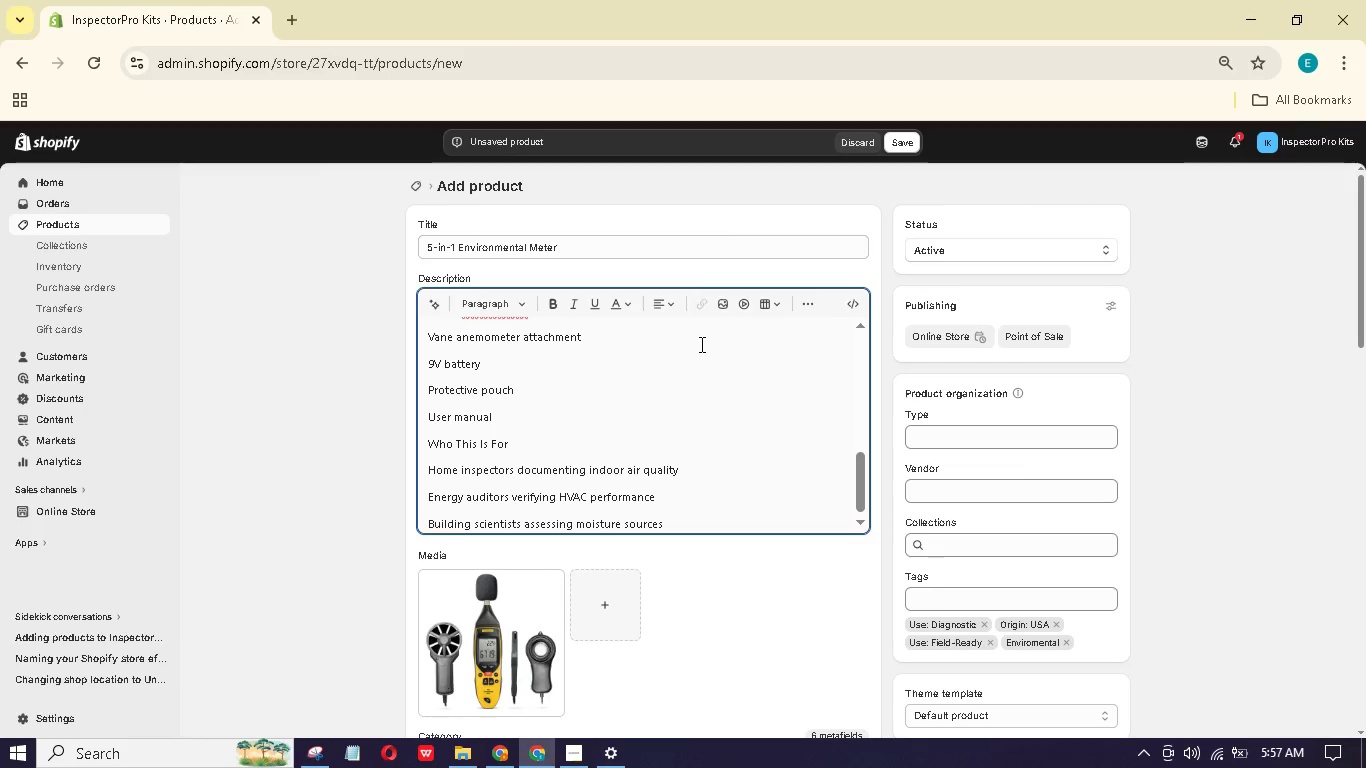 
 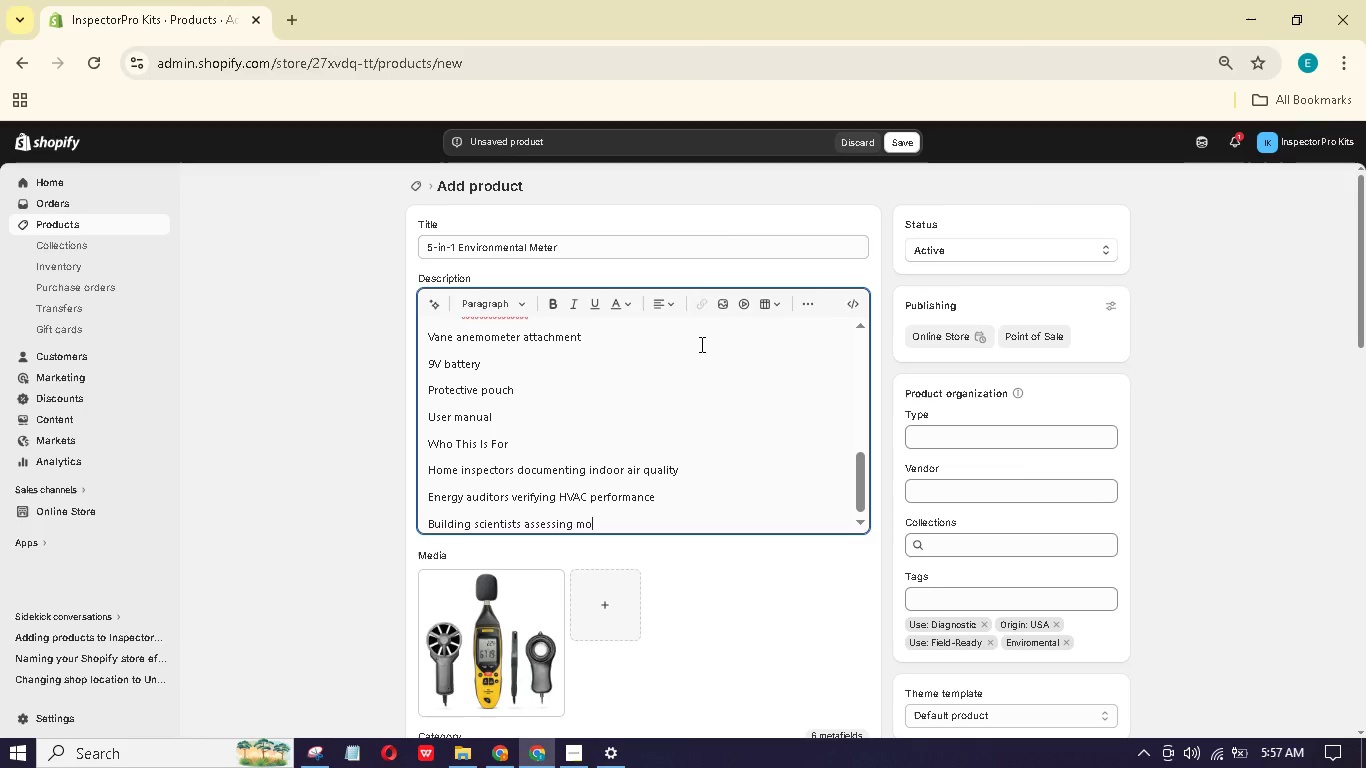 
hold_key(key=E, duration=0.31)
 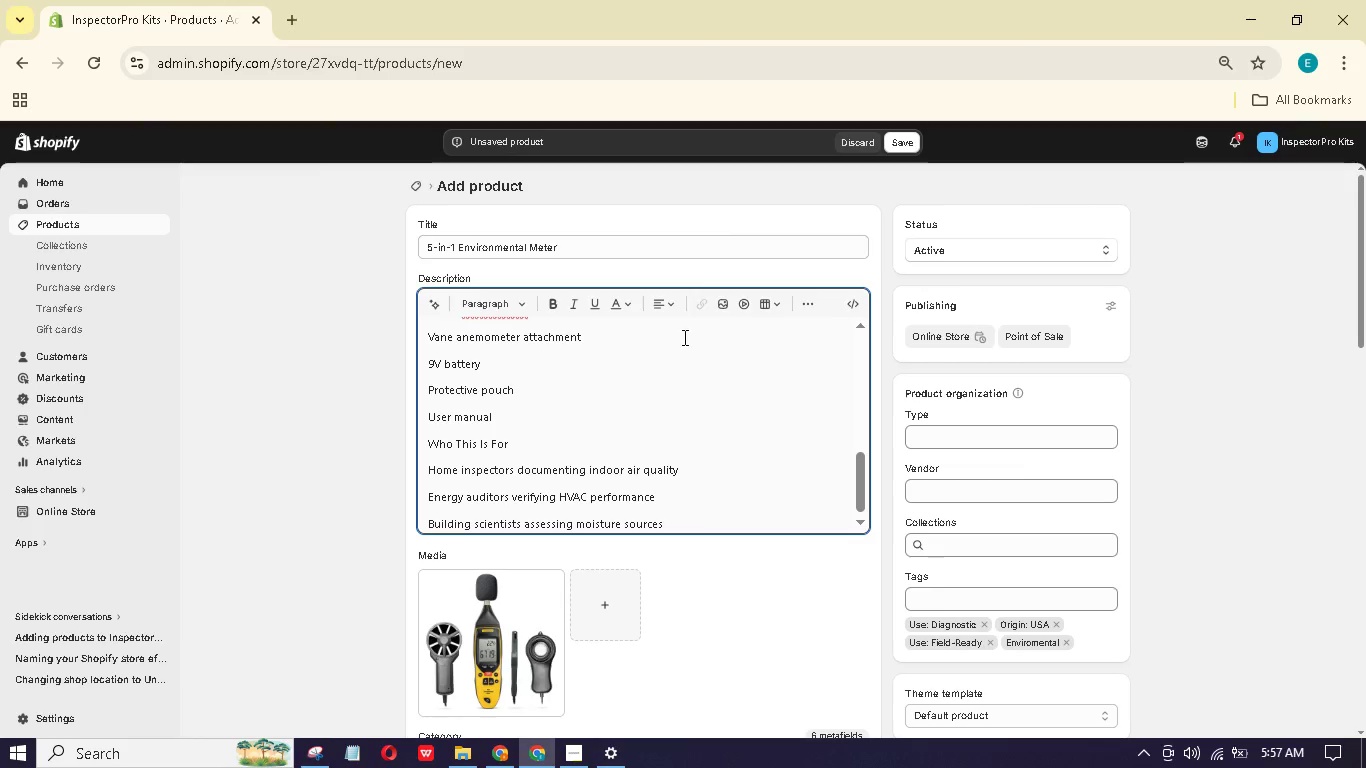 
wait(6.14)
 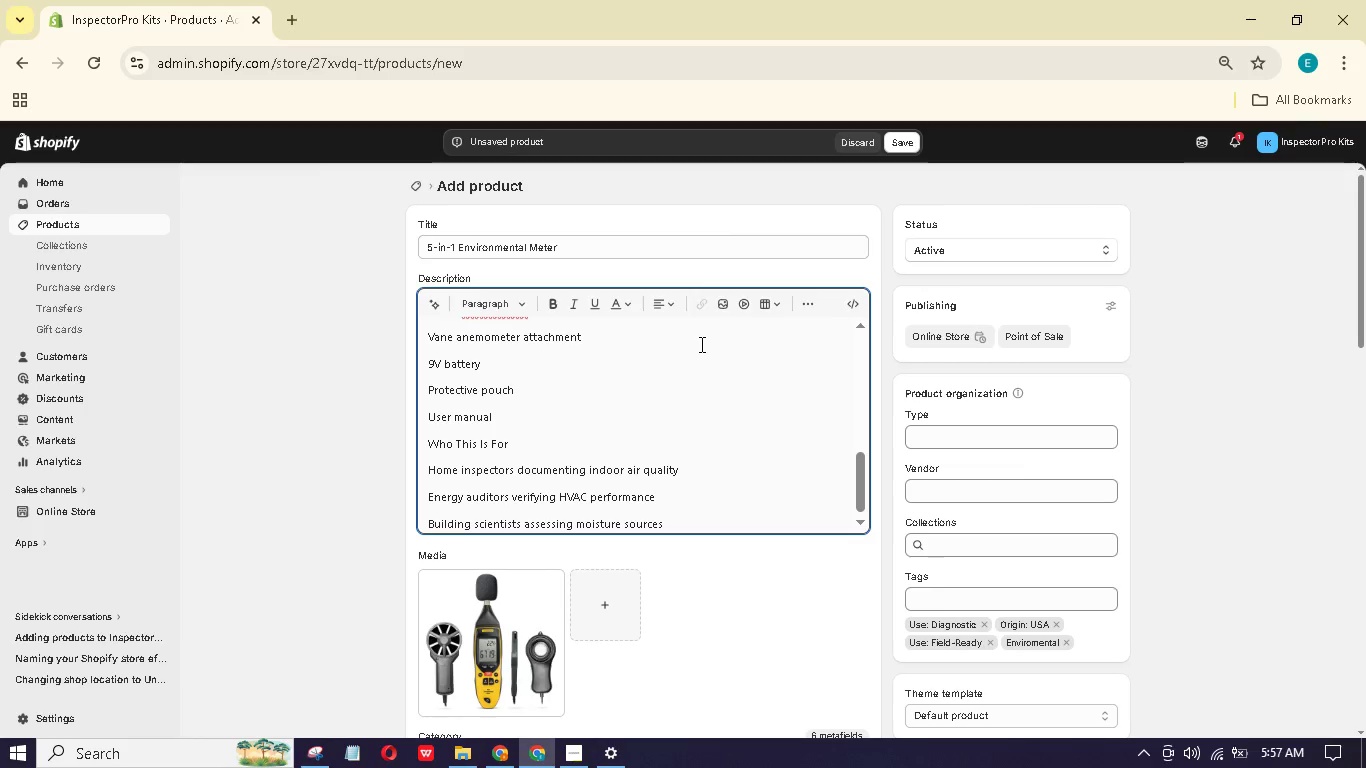 
left_click_drag(start_coordinate=[529, 441], to_coordinate=[401, 425])
 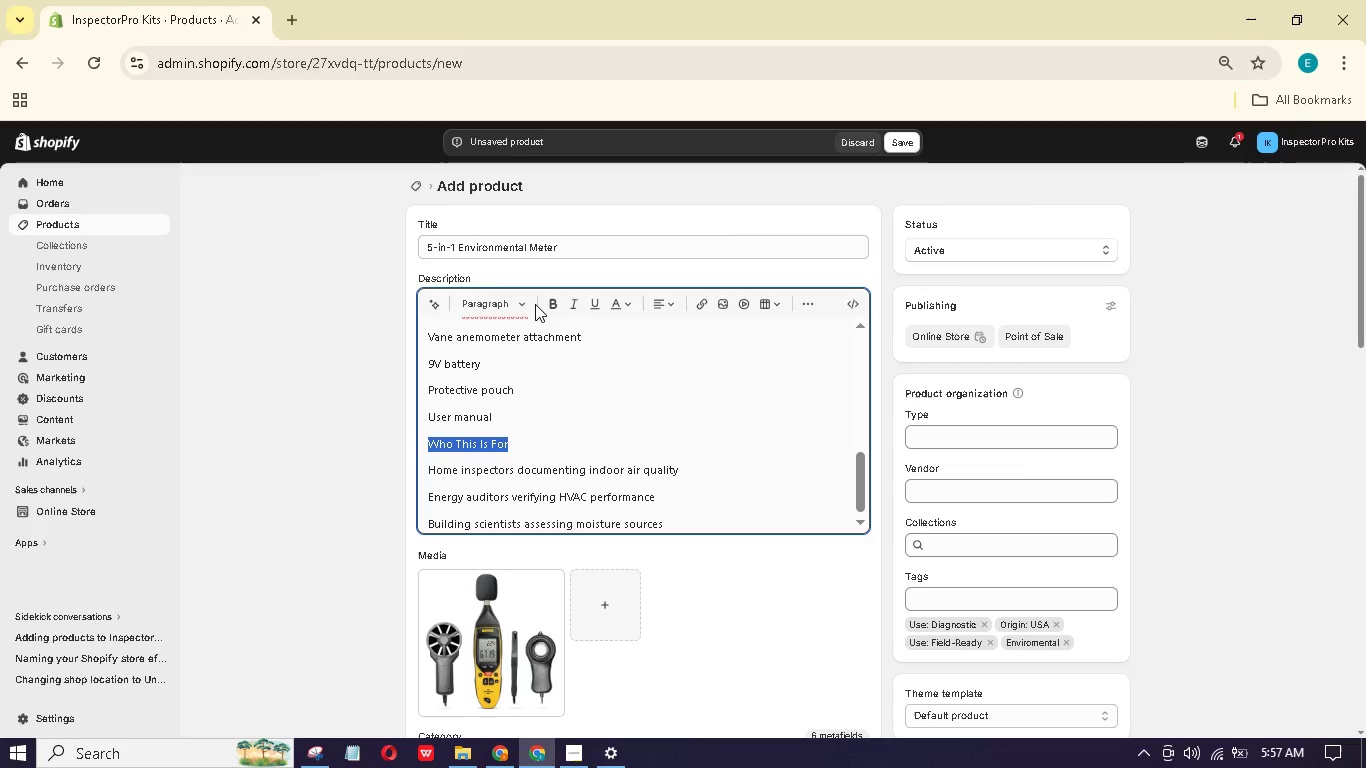 
left_click([524, 303])
 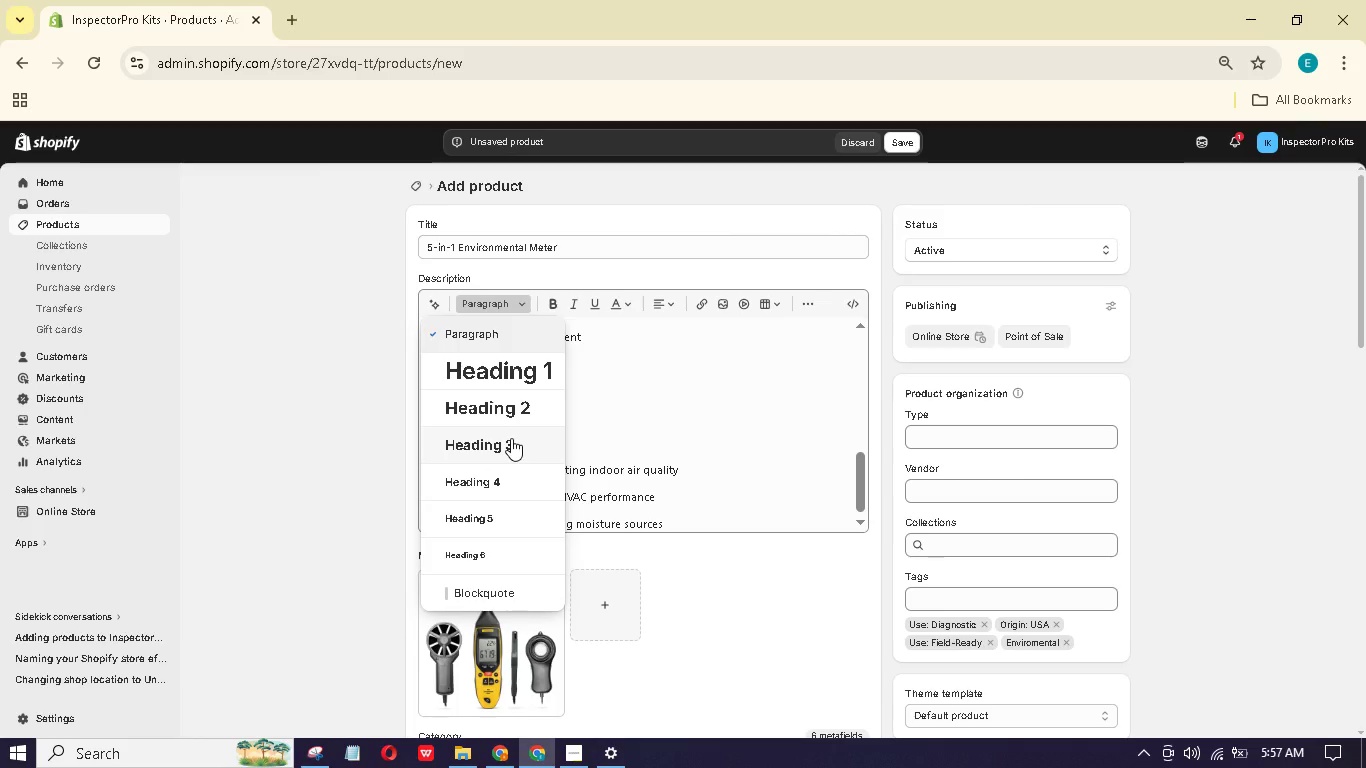 
left_click([511, 438])
 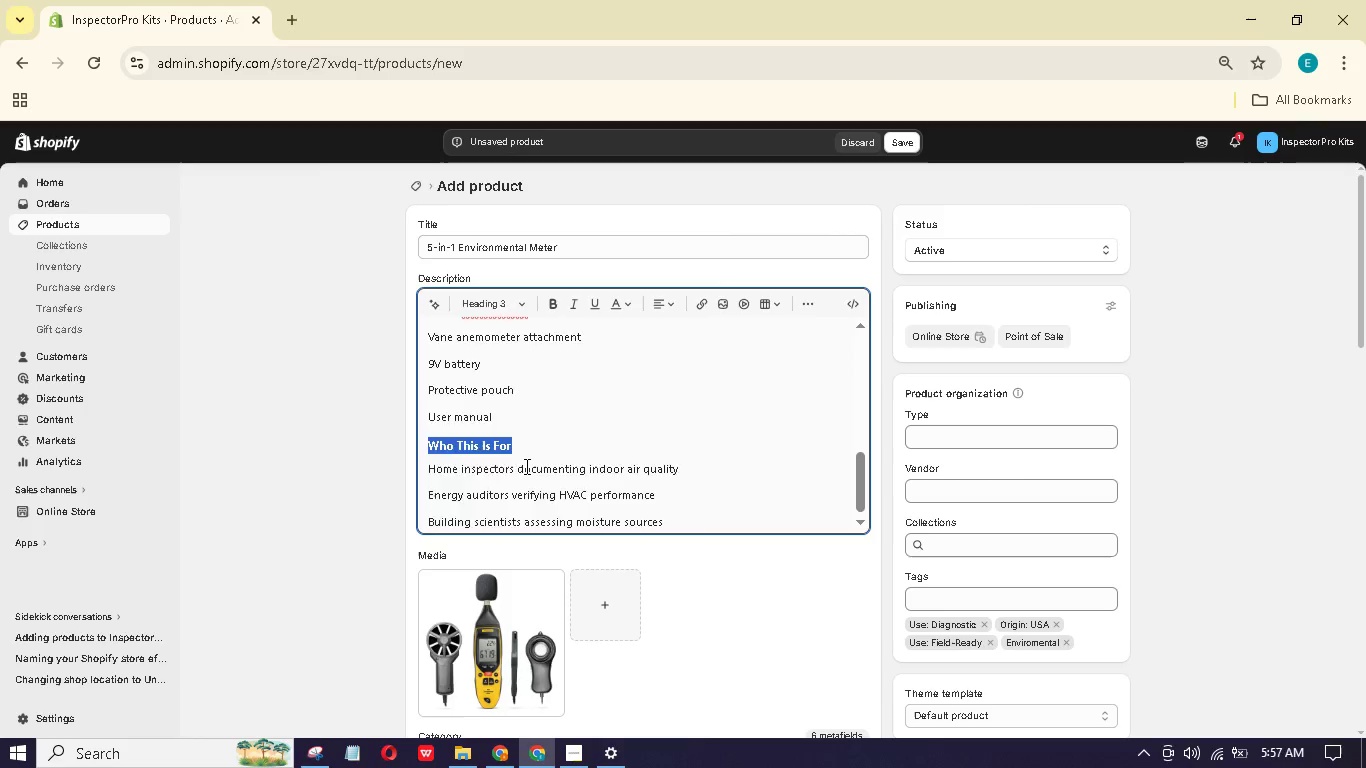 
scroll: coordinate [525, 466], scroll_direction: up, amount: 1.0
 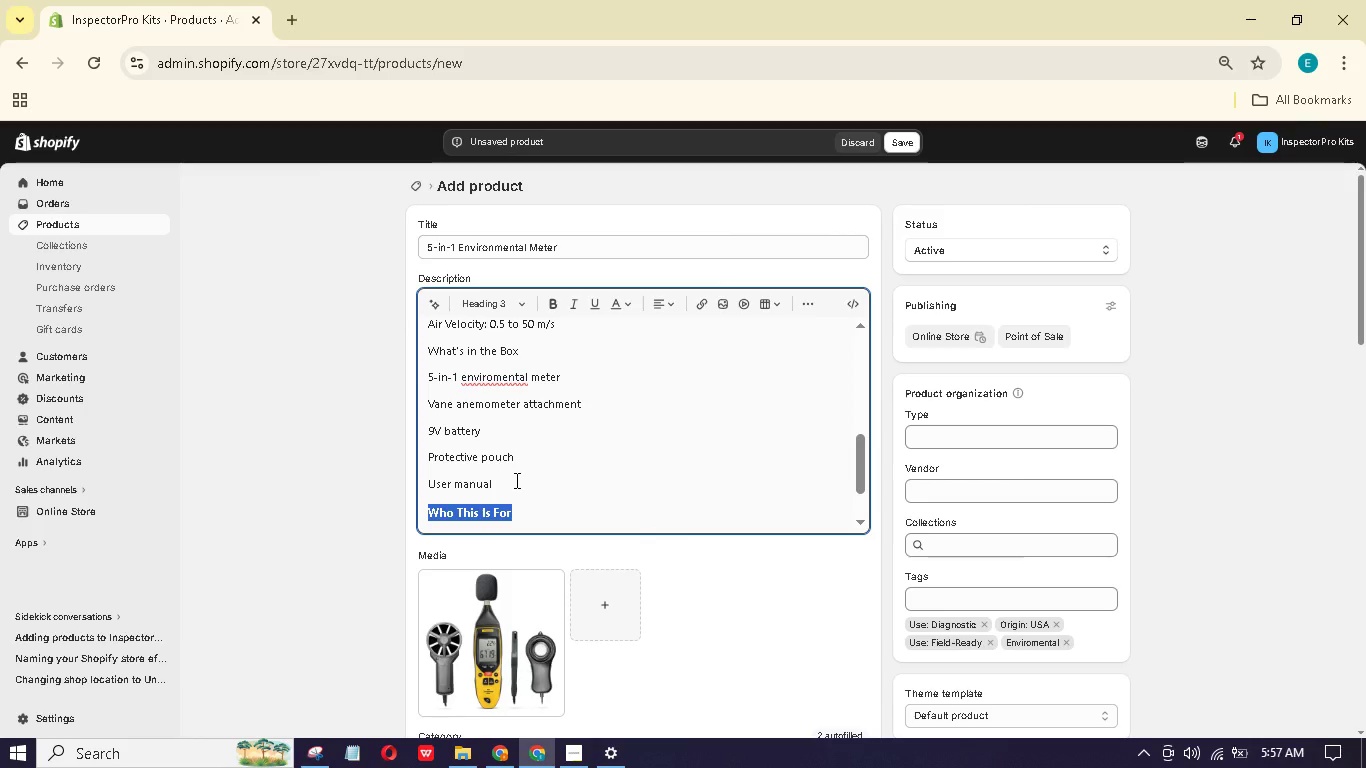 
left_click_drag(start_coordinate=[514, 478], to_coordinate=[428, 376])
 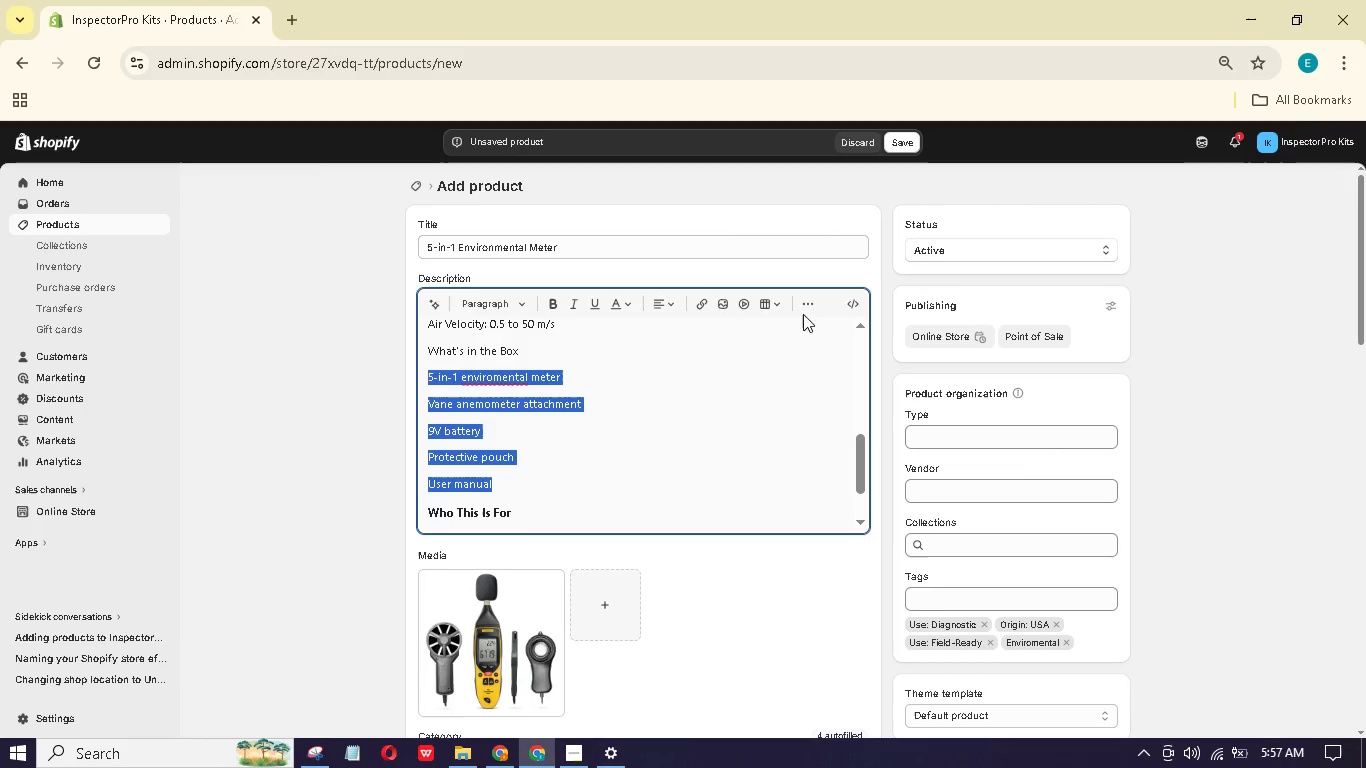 
left_click([807, 308])
 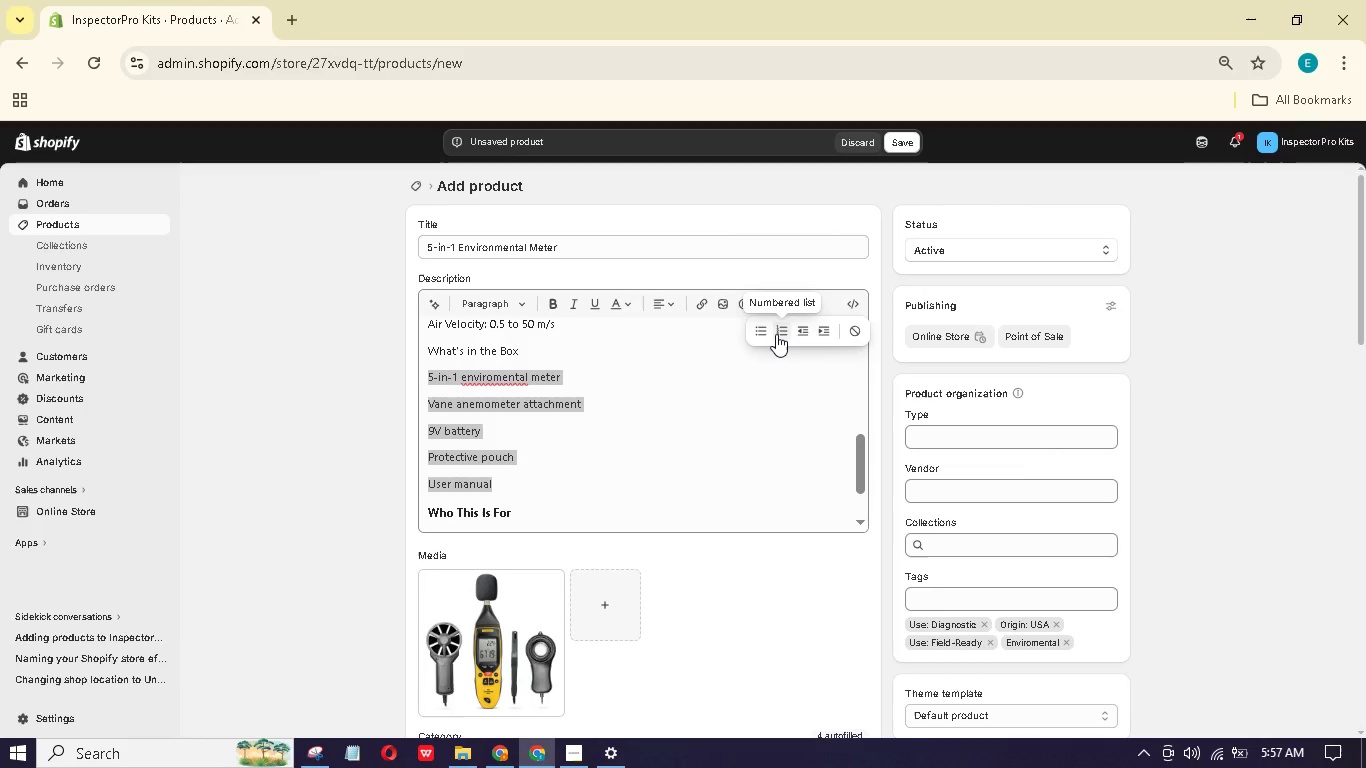 
left_click([776, 334])
 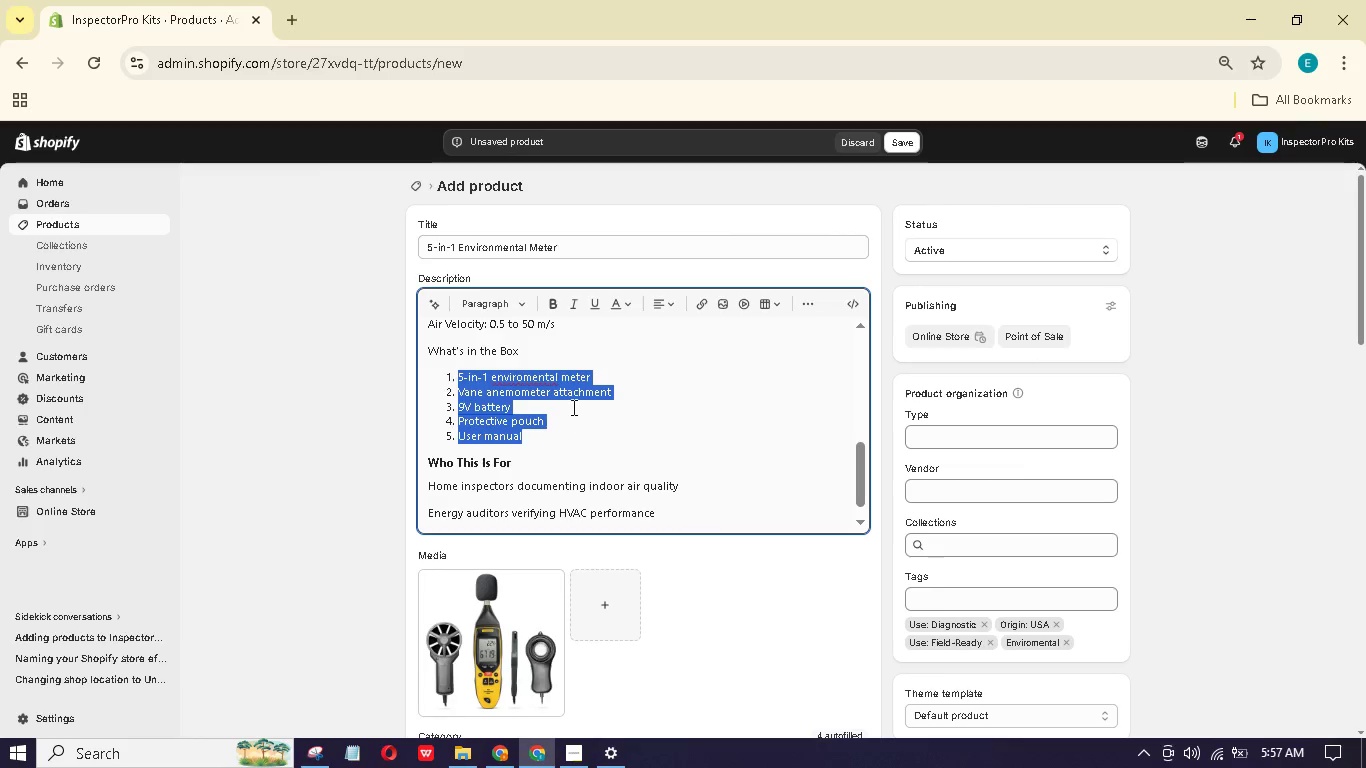 
left_click_drag(start_coordinate=[533, 411], to_coordinate=[423, 398])
 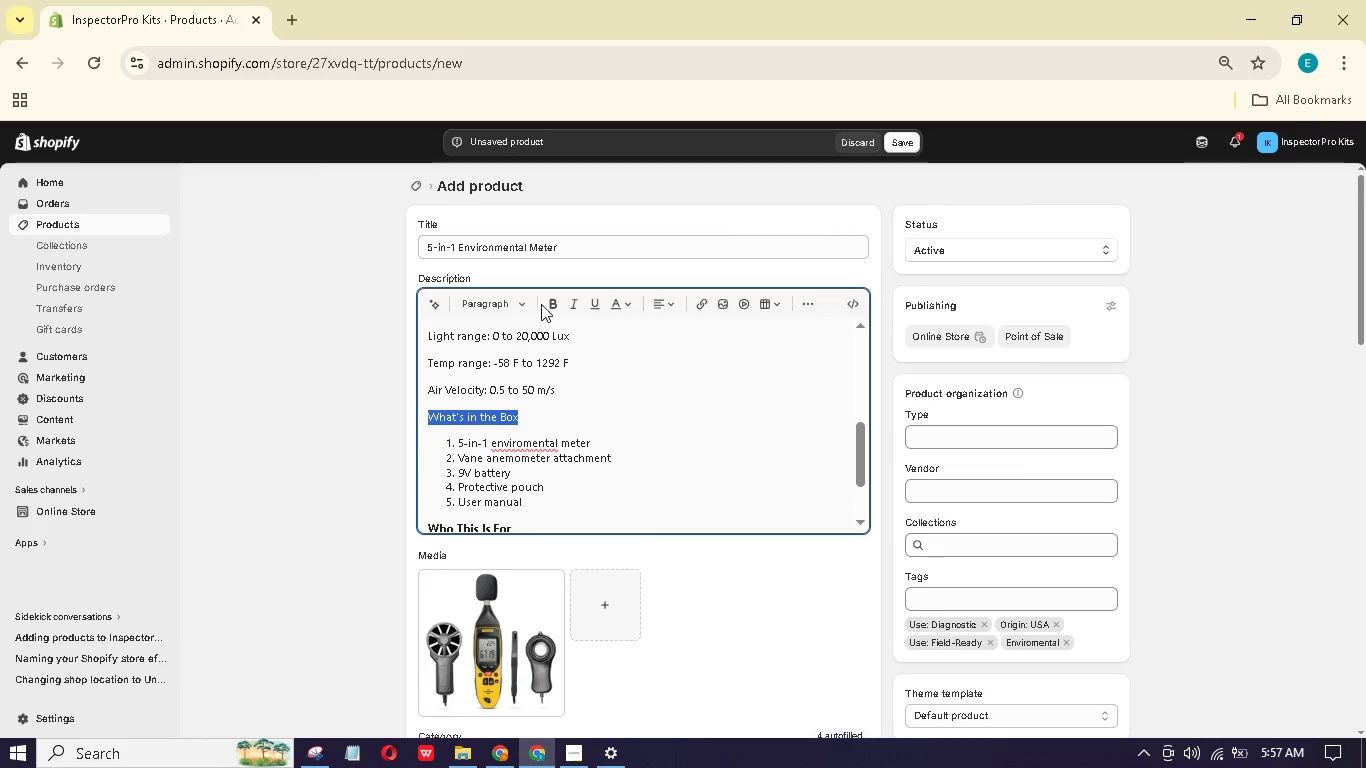 
scroll: coordinate [571, 402], scroll_direction: up, amount: 1.0
 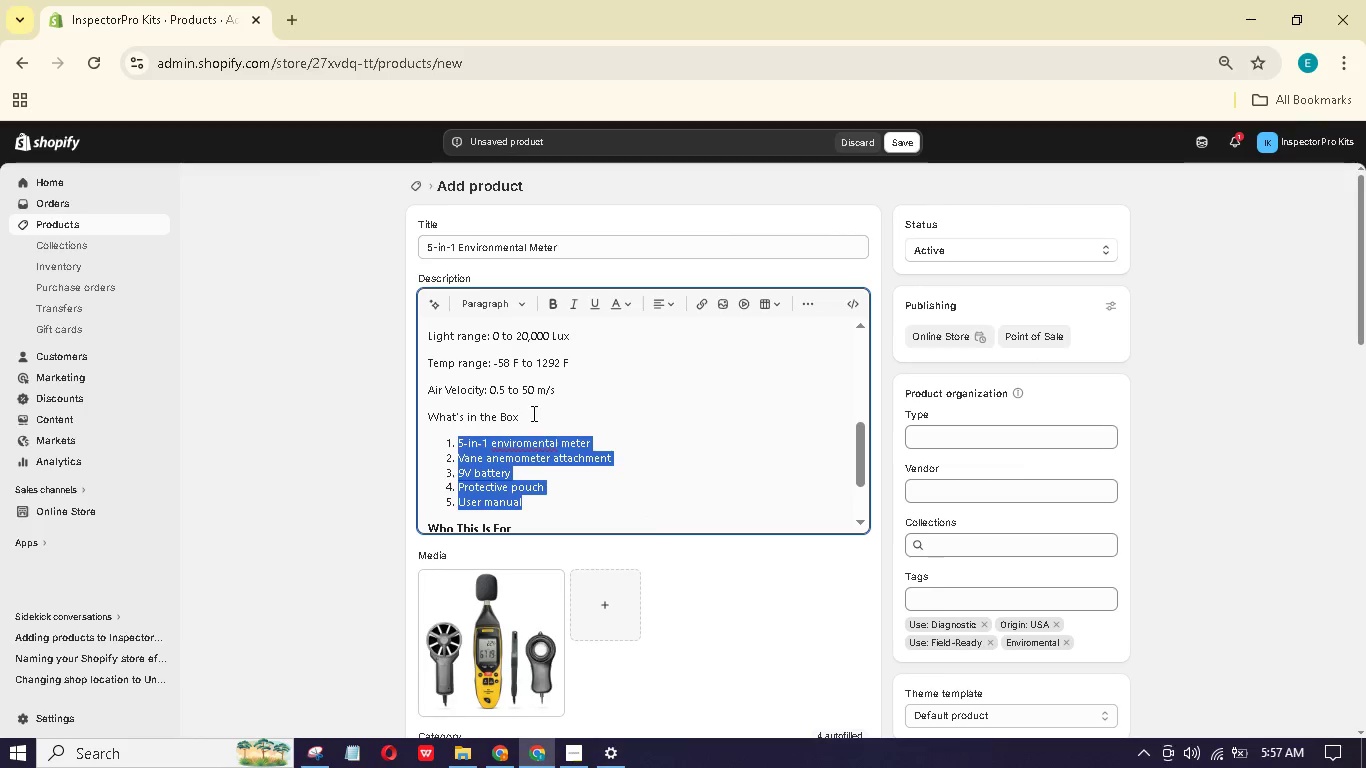 
mouse_move([527, 341])
 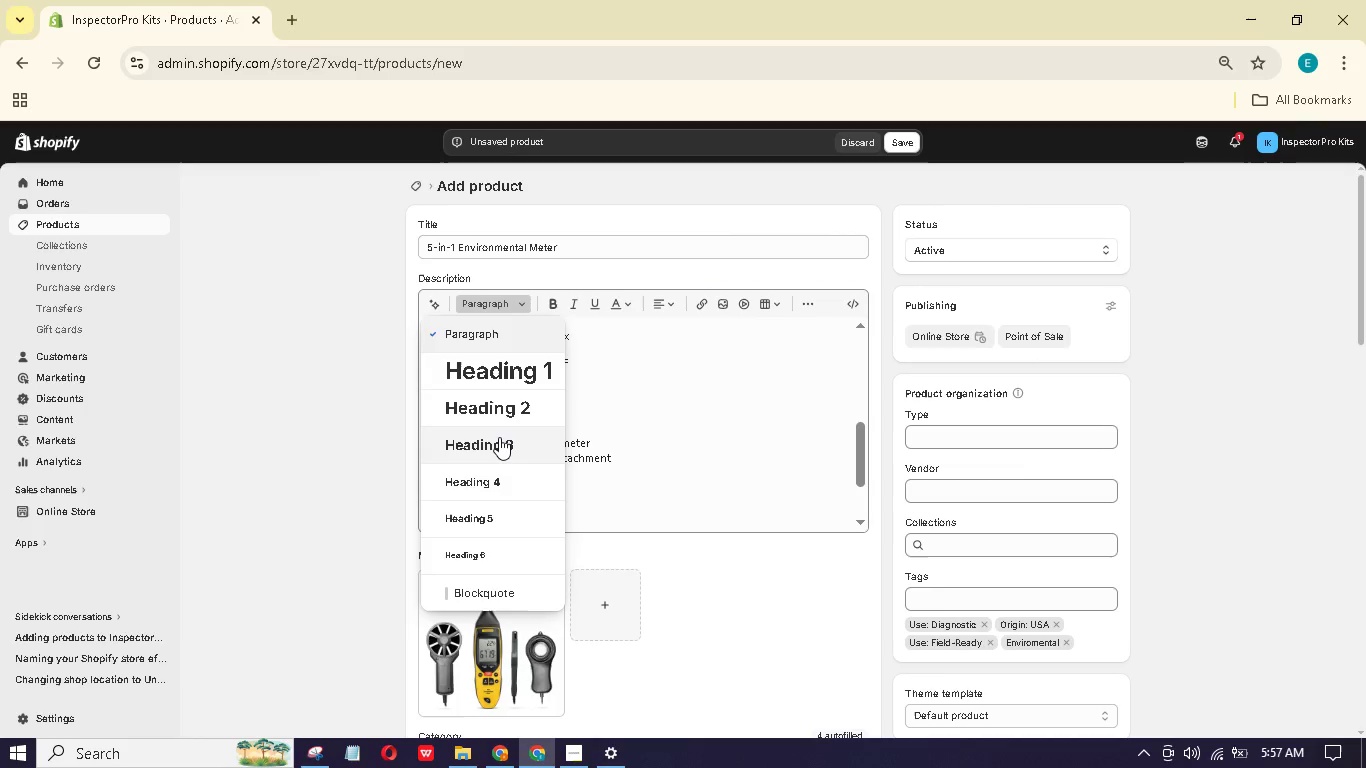 
left_click([499, 437])
 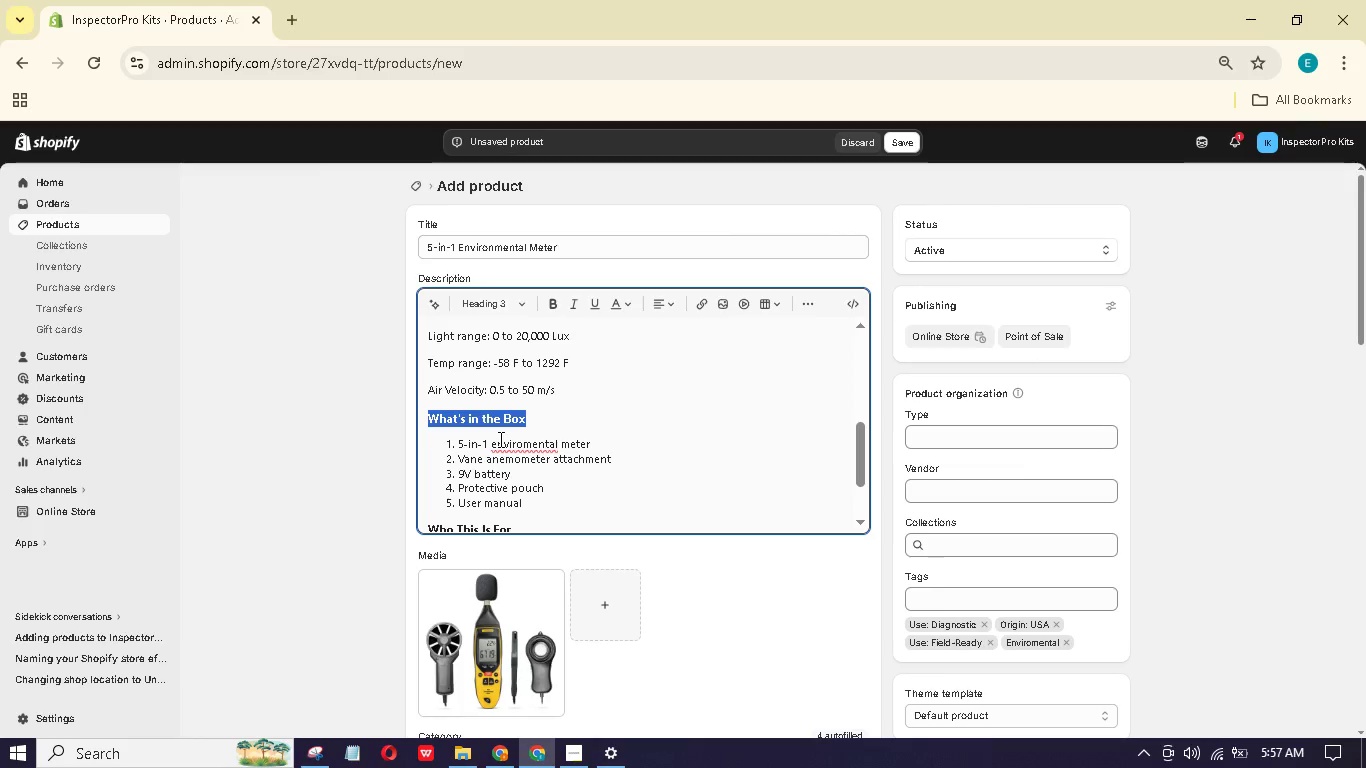 
scroll: coordinate [499, 439], scroll_direction: up, amount: 1.0
 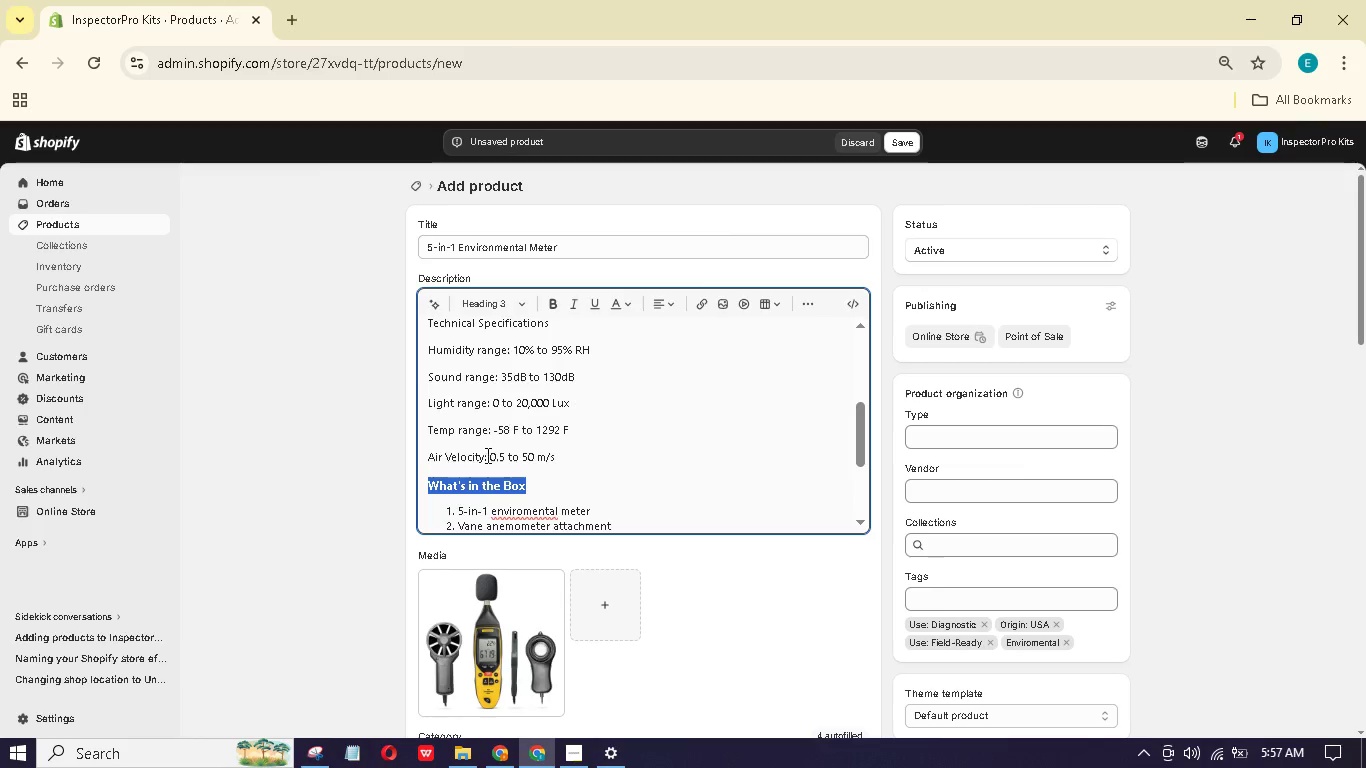 
left_click_drag(start_coordinate=[483, 458], to_coordinate=[421, 444])
 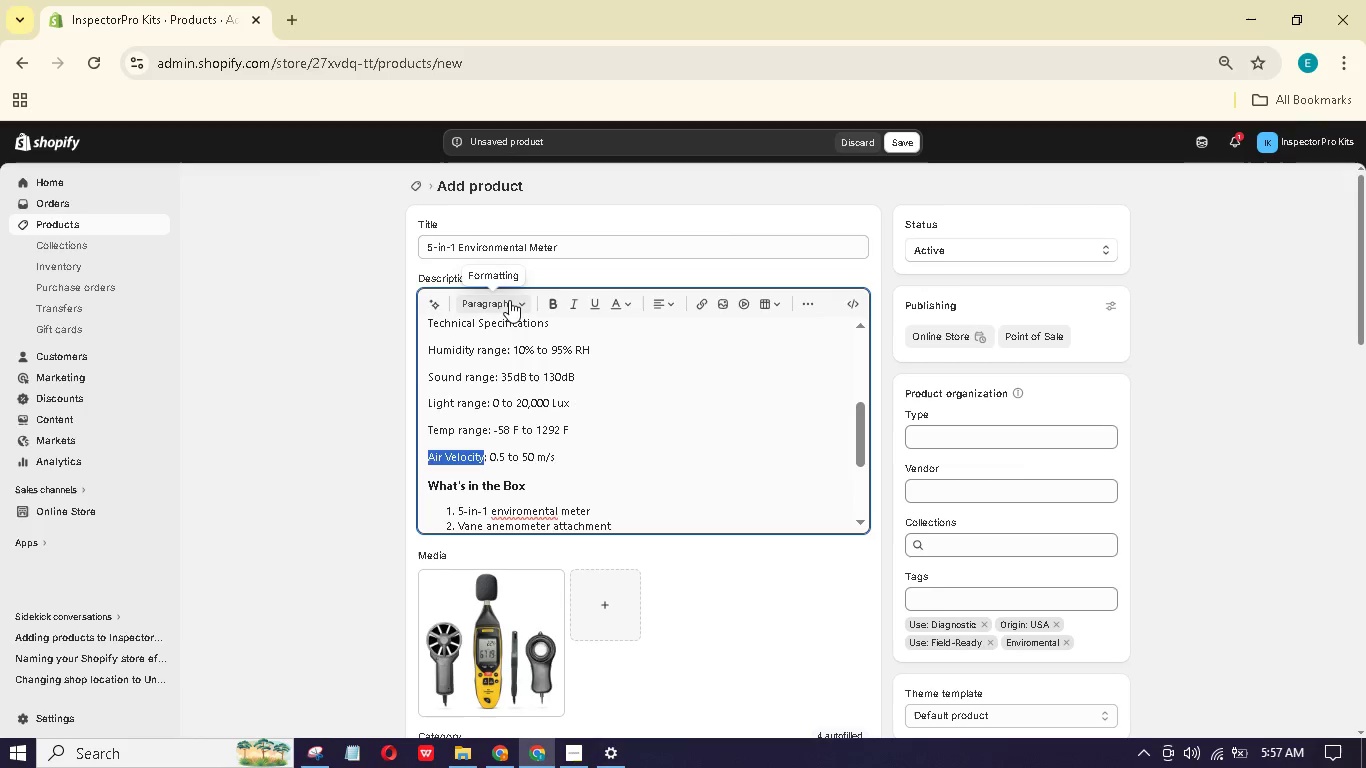 
left_click([509, 300])
 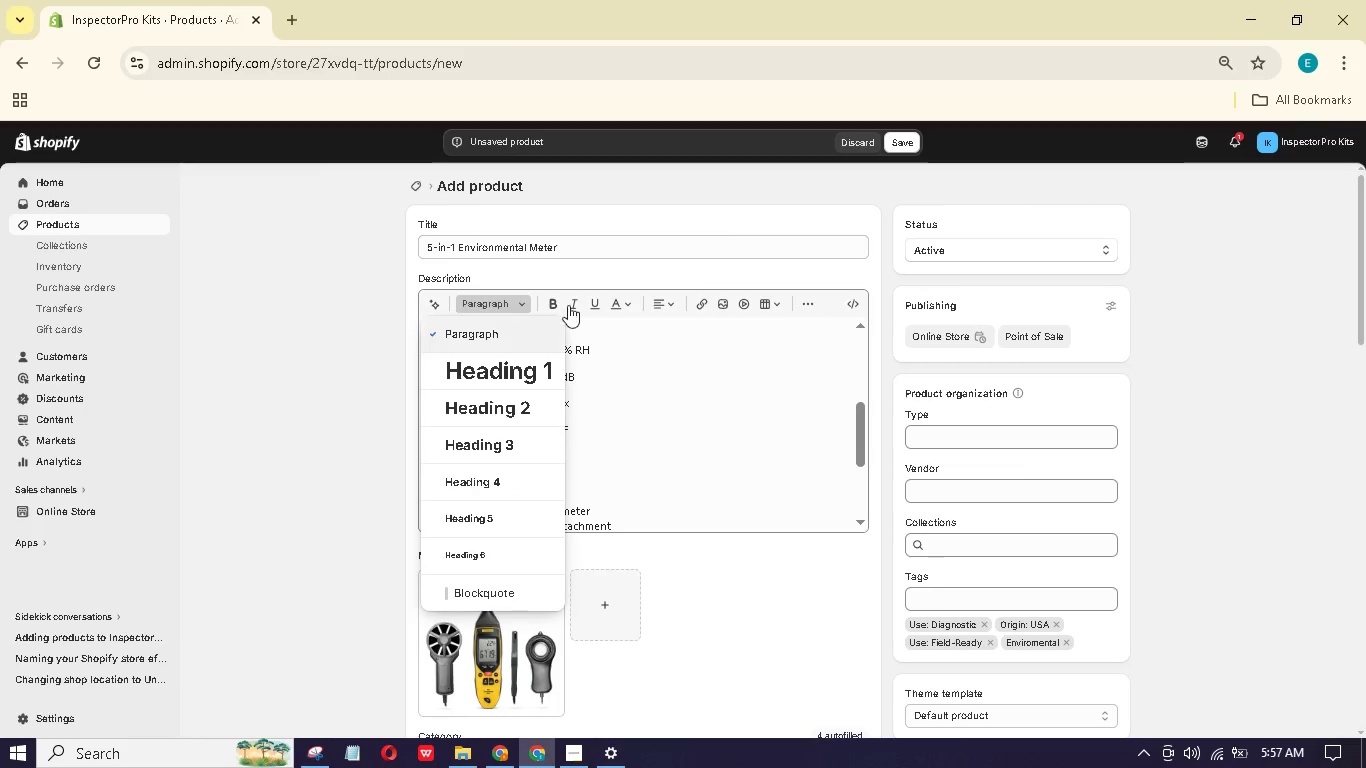 
left_click([550, 298])
 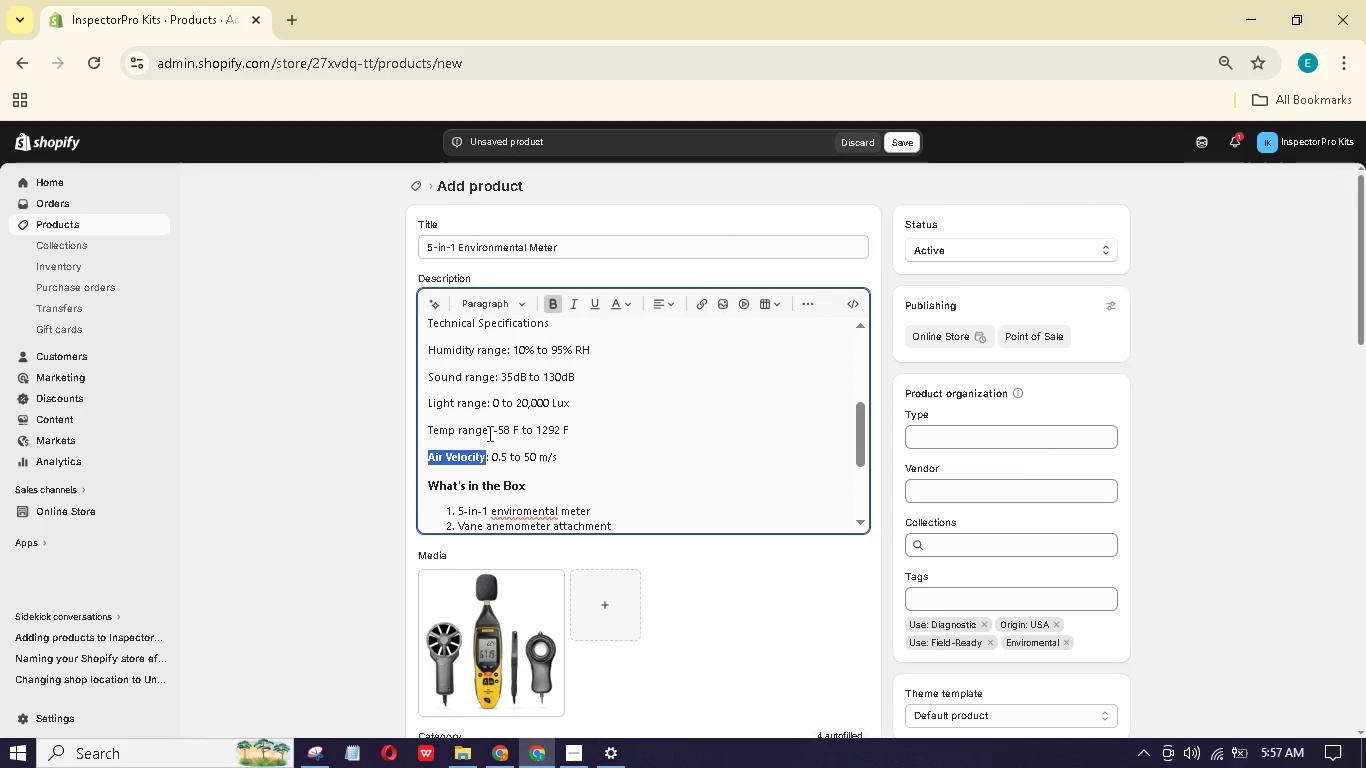 
left_click_drag(start_coordinate=[488, 433], to_coordinate=[427, 425])
 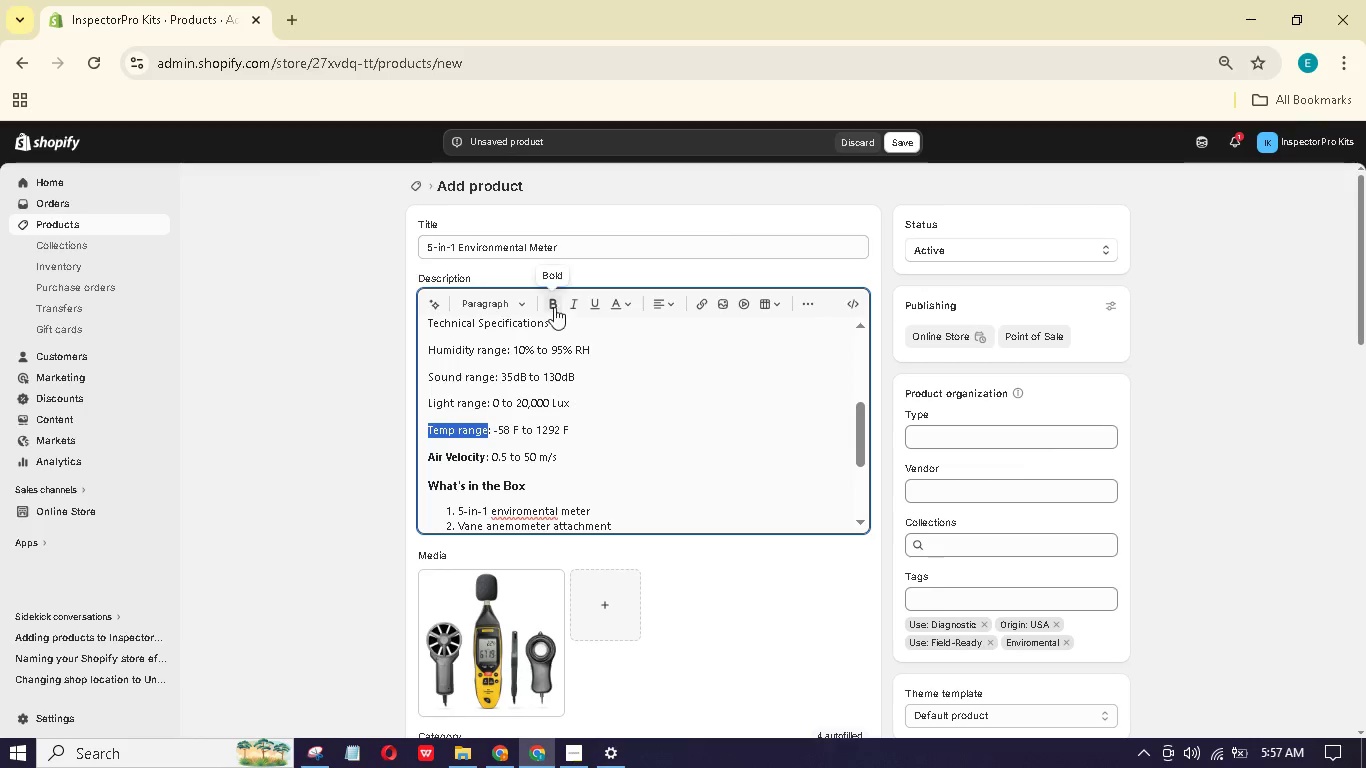 
left_click([556, 303])
 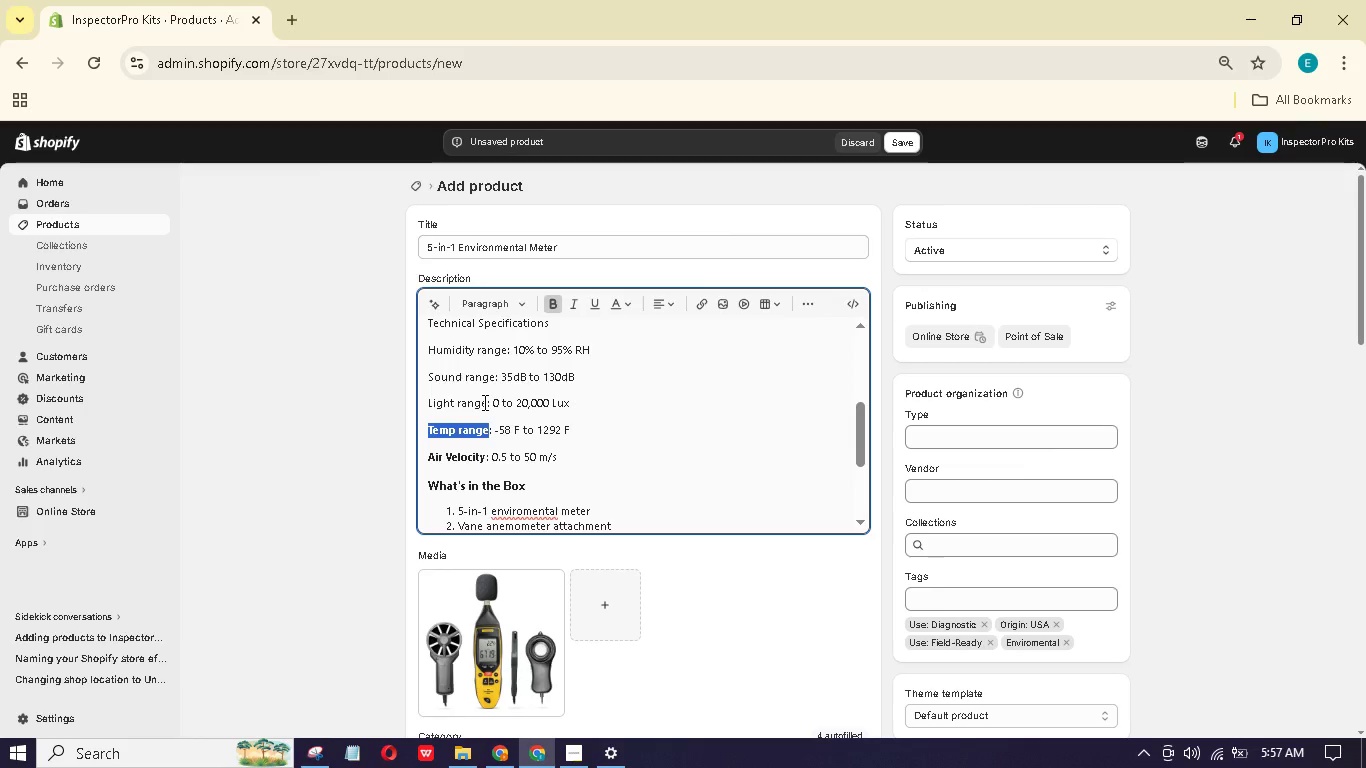 
left_click_drag(start_coordinate=[484, 403], to_coordinate=[414, 397])
 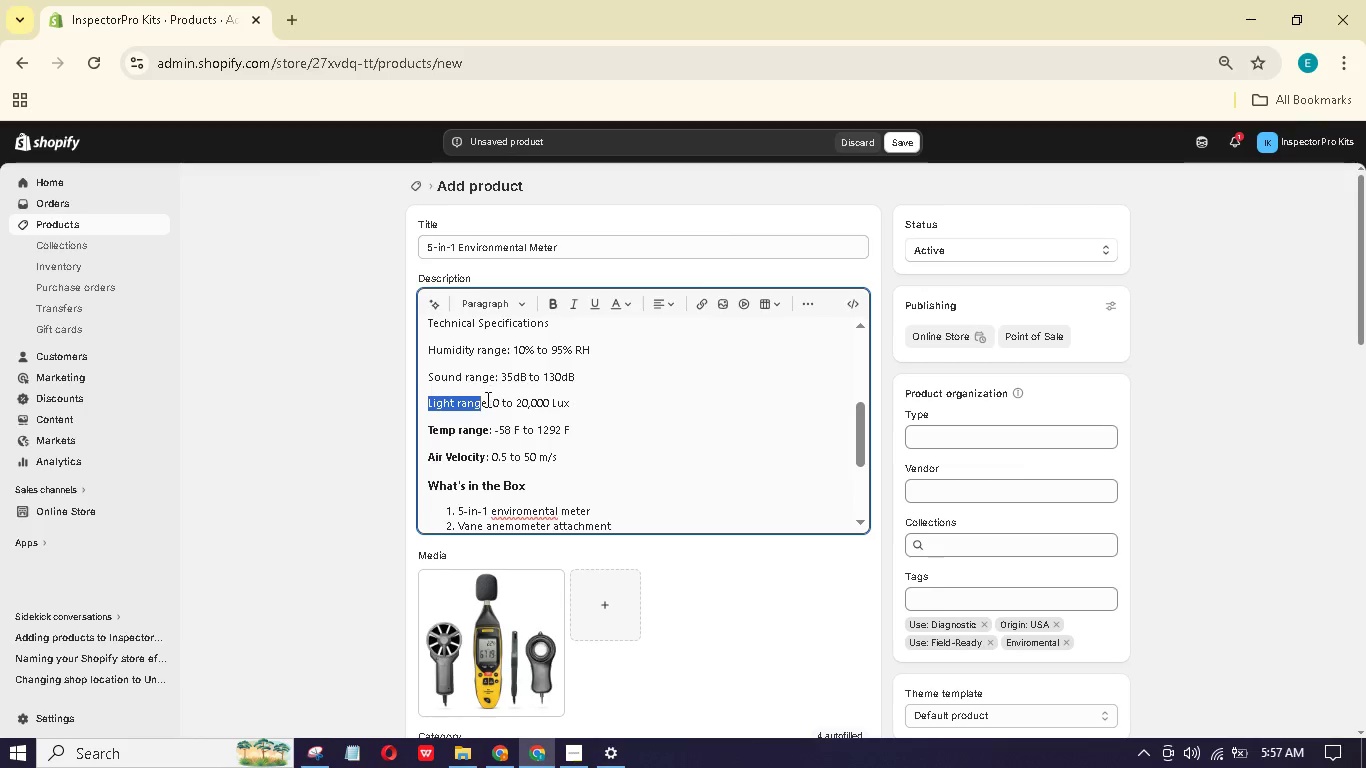 
left_click([486, 399])
 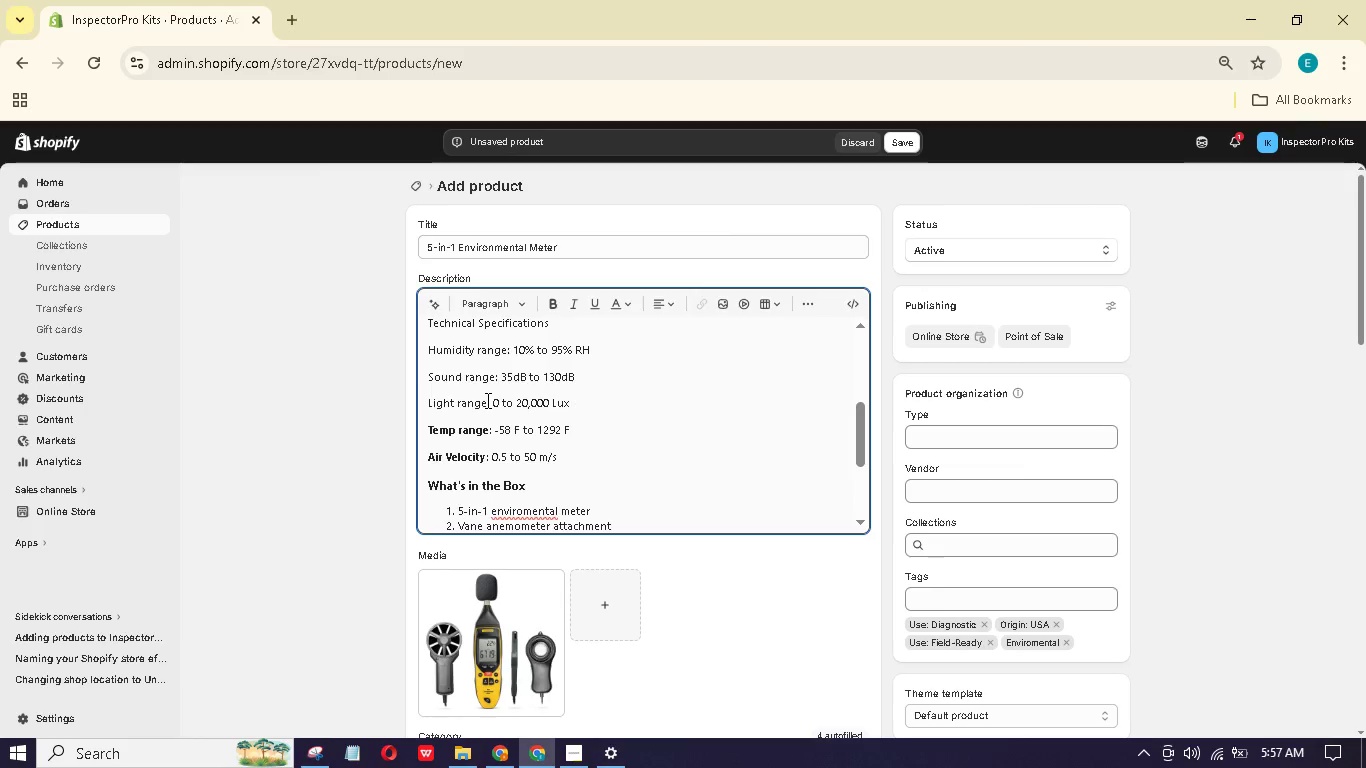 
left_click_drag(start_coordinate=[486, 400], to_coordinate=[426, 397])
 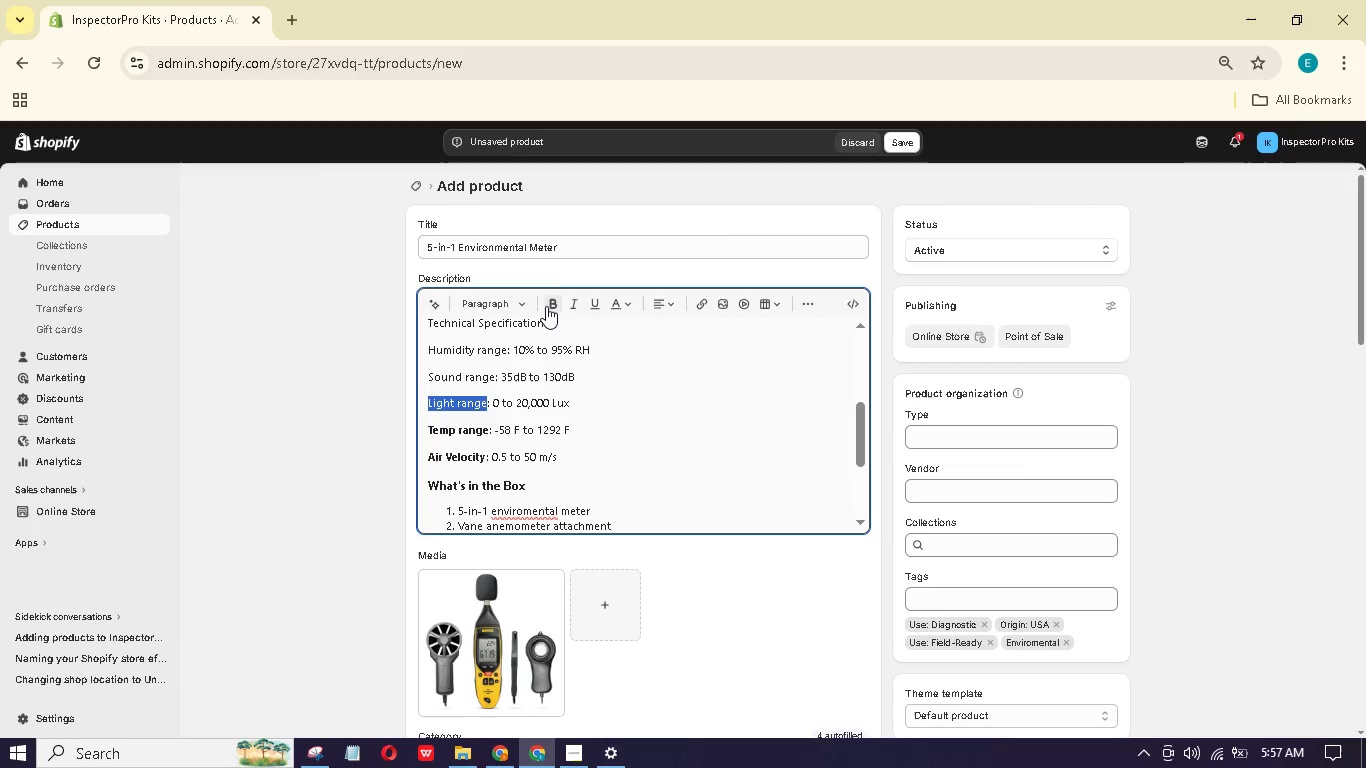 
left_click([547, 304])
 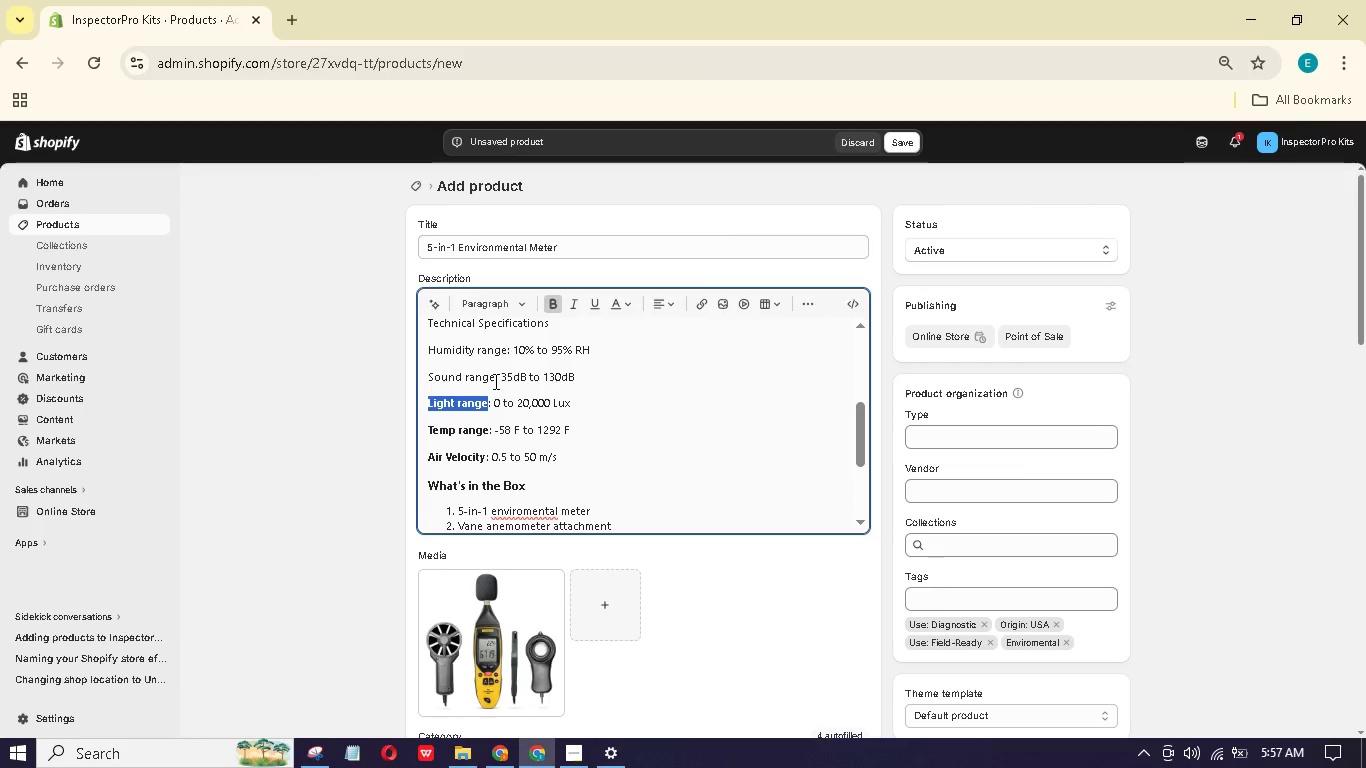 
left_click_drag(start_coordinate=[494, 381], to_coordinate=[428, 379])
 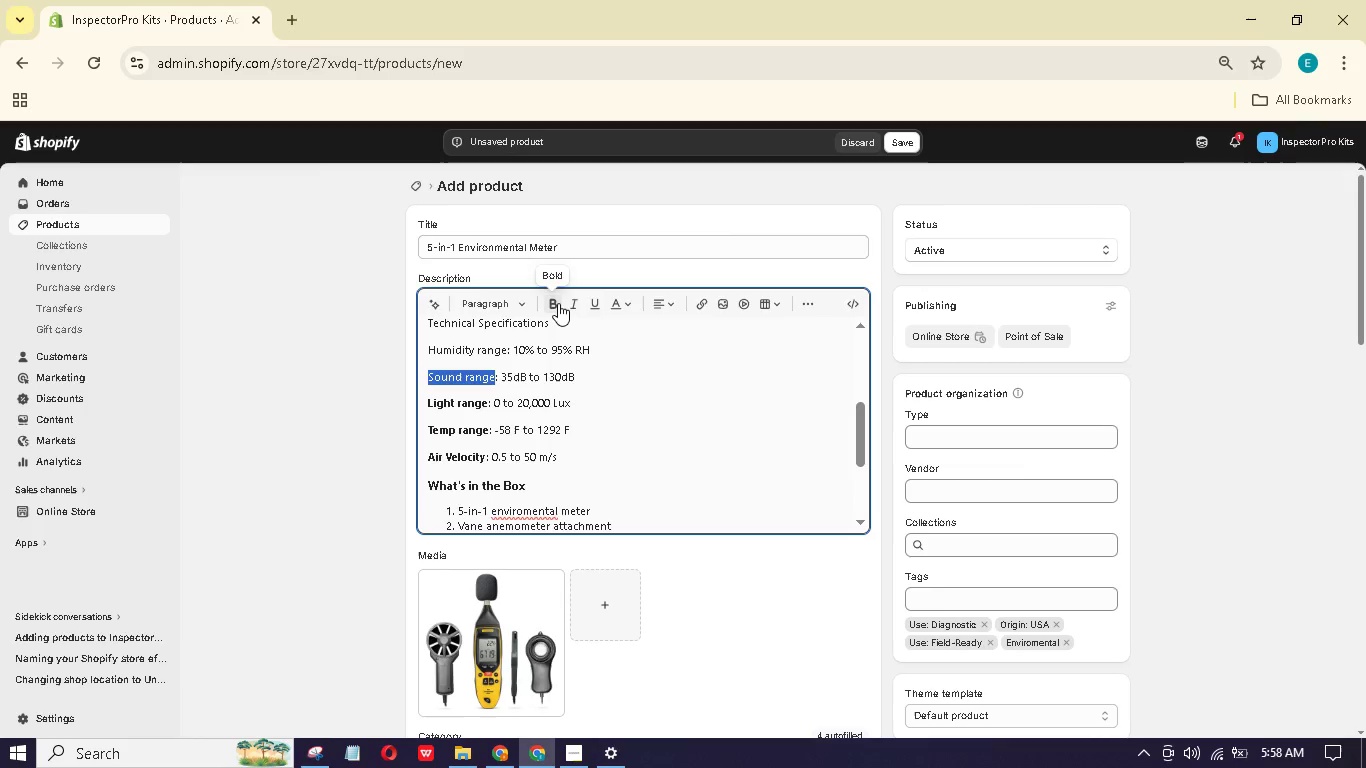 
left_click([558, 303])
 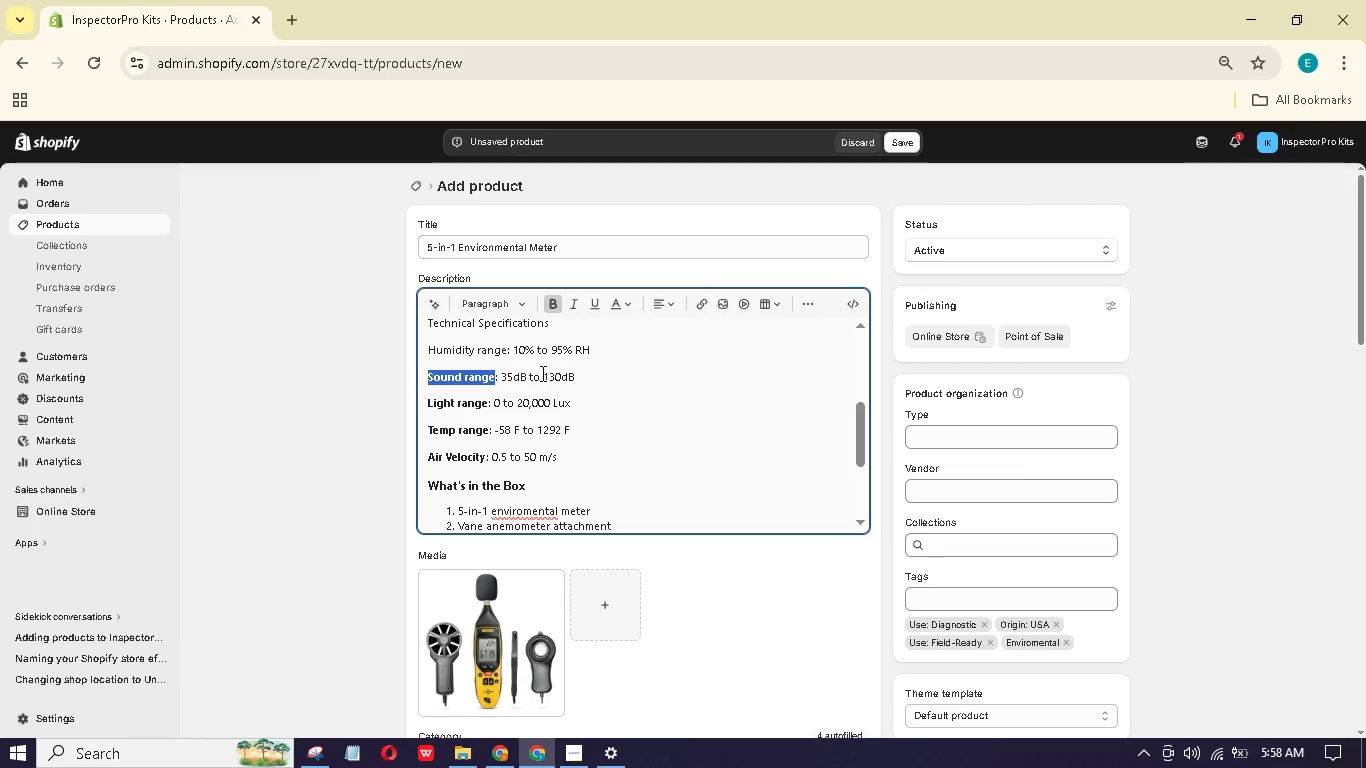 
scroll: coordinate [543, 375], scroll_direction: up, amount: 1.0
 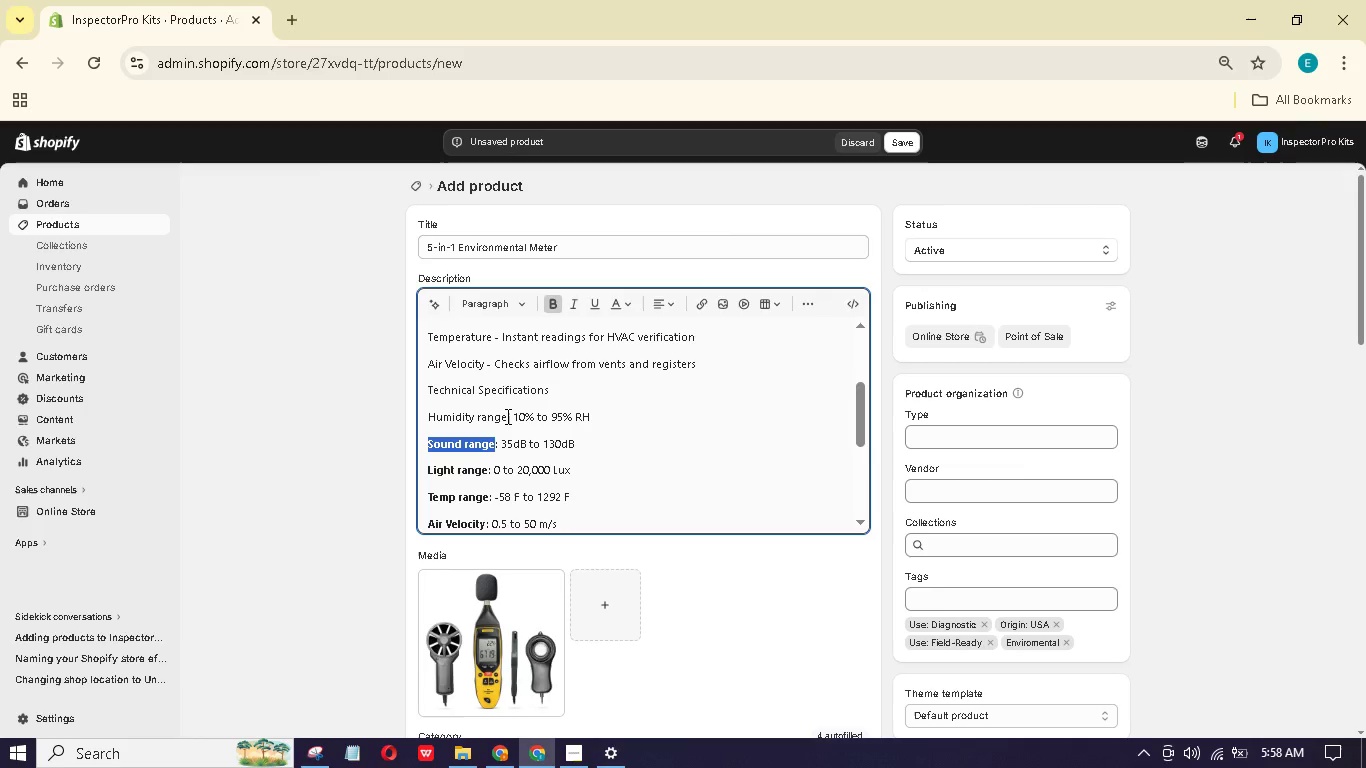 
left_click_drag(start_coordinate=[505, 416], to_coordinate=[430, 416])
 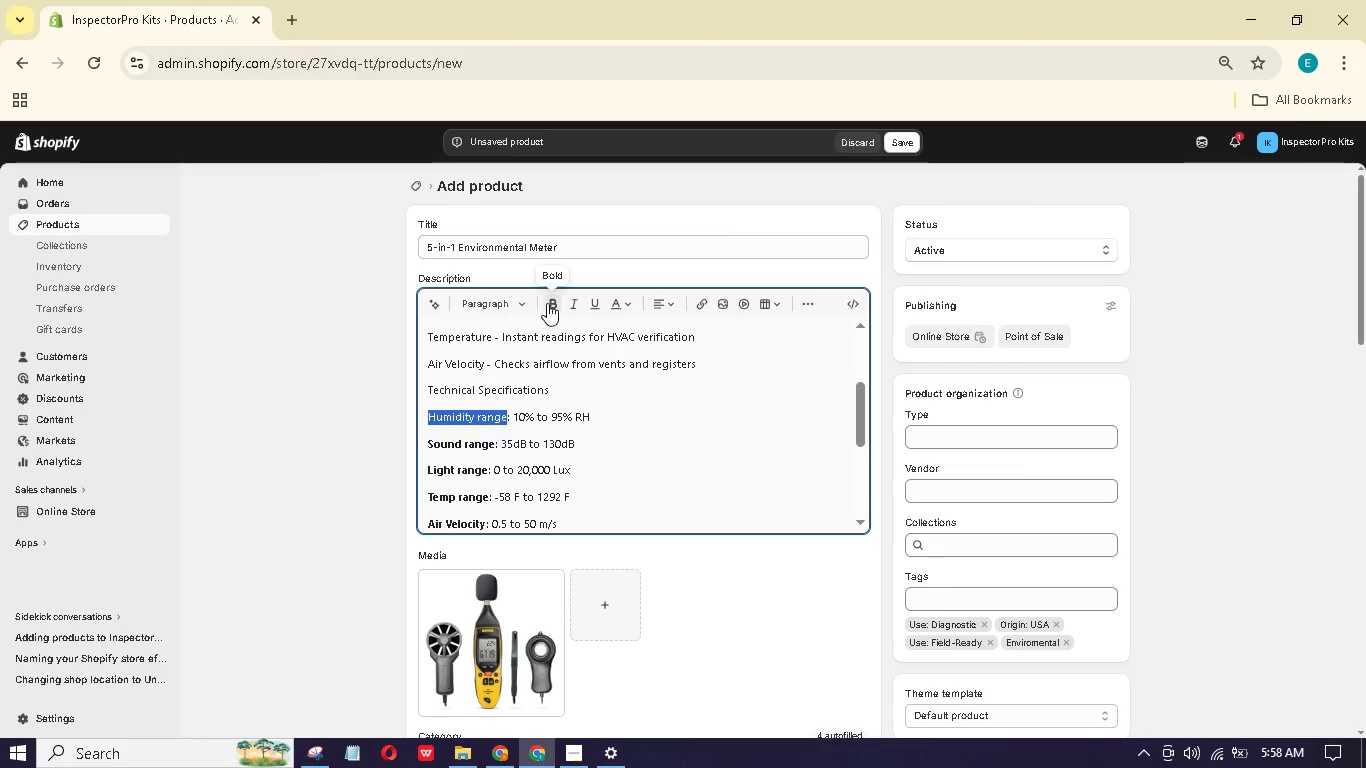 
left_click([548, 301])
 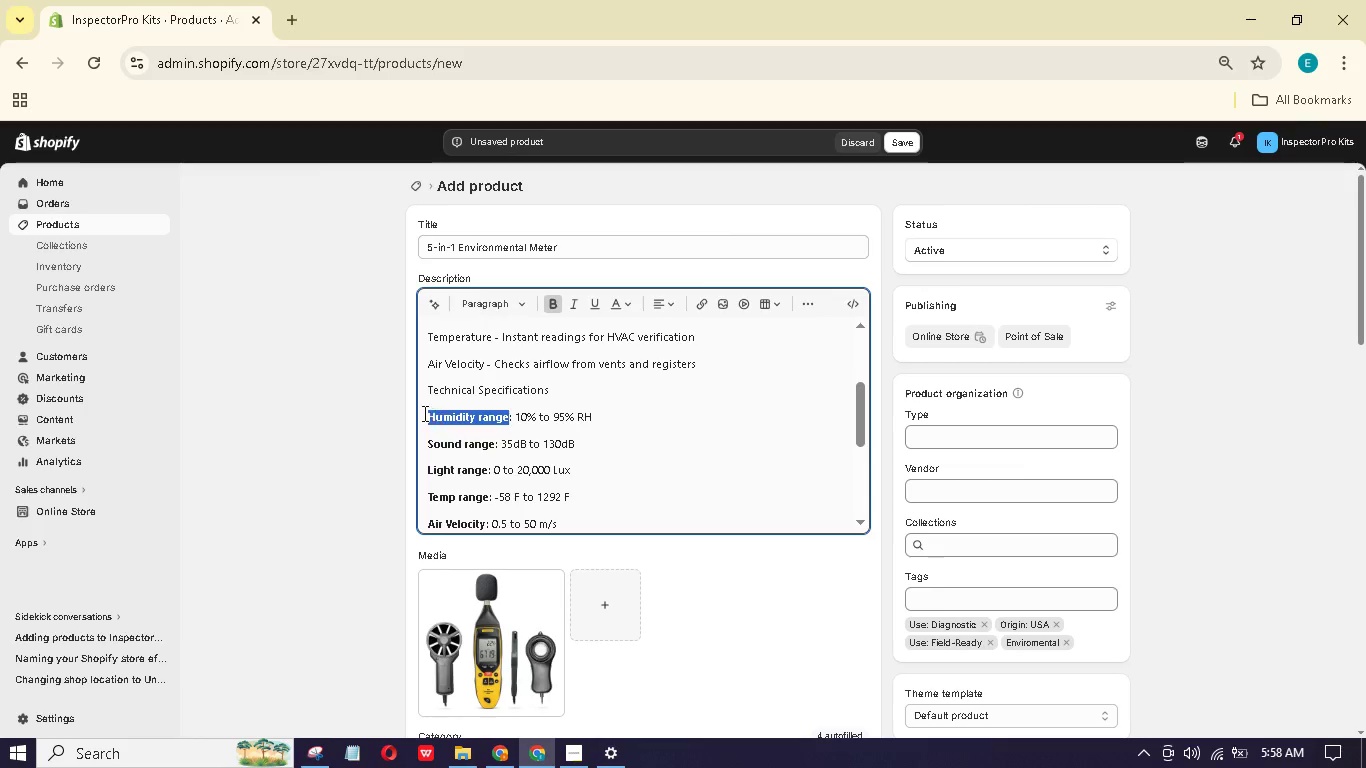 
left_click([423, 413])
 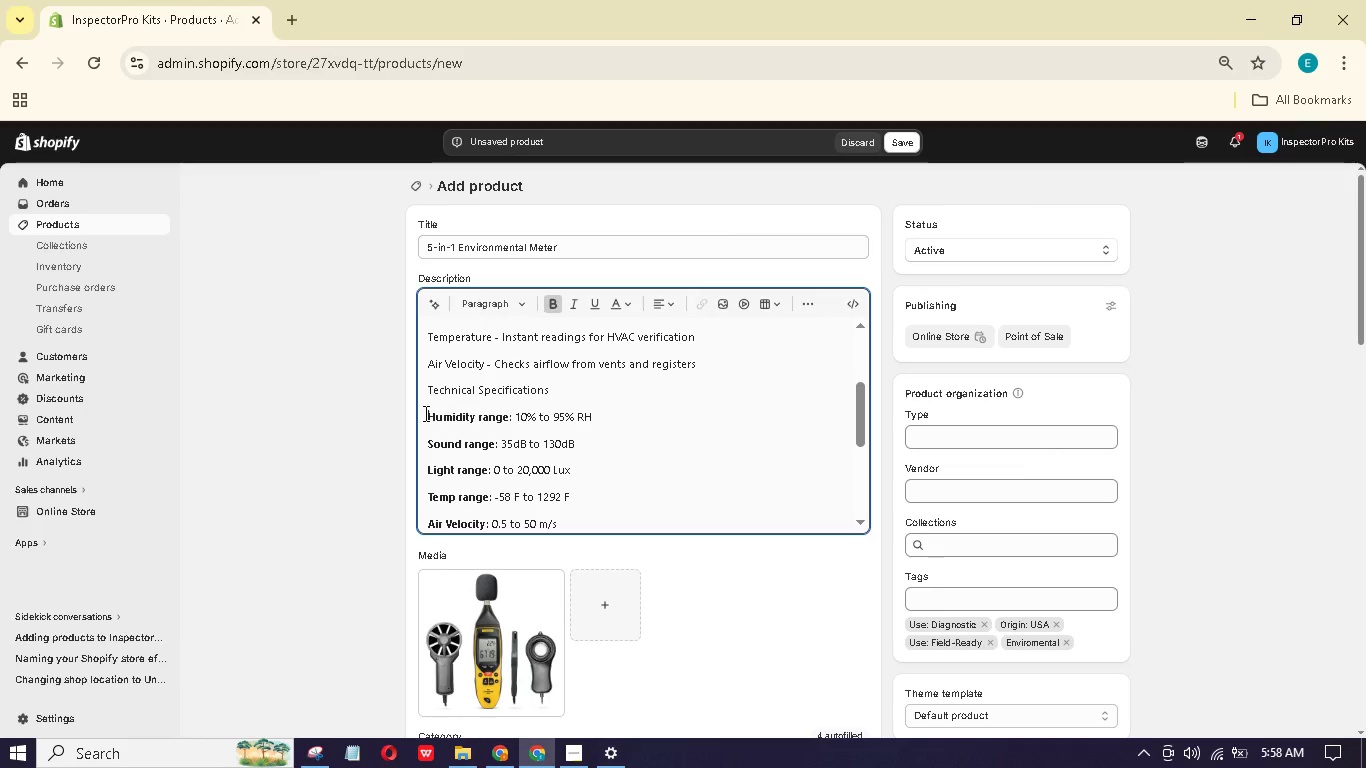 
left_click_drag(start_coordinate=[424, 413], to_coordinate=[484, 437])
 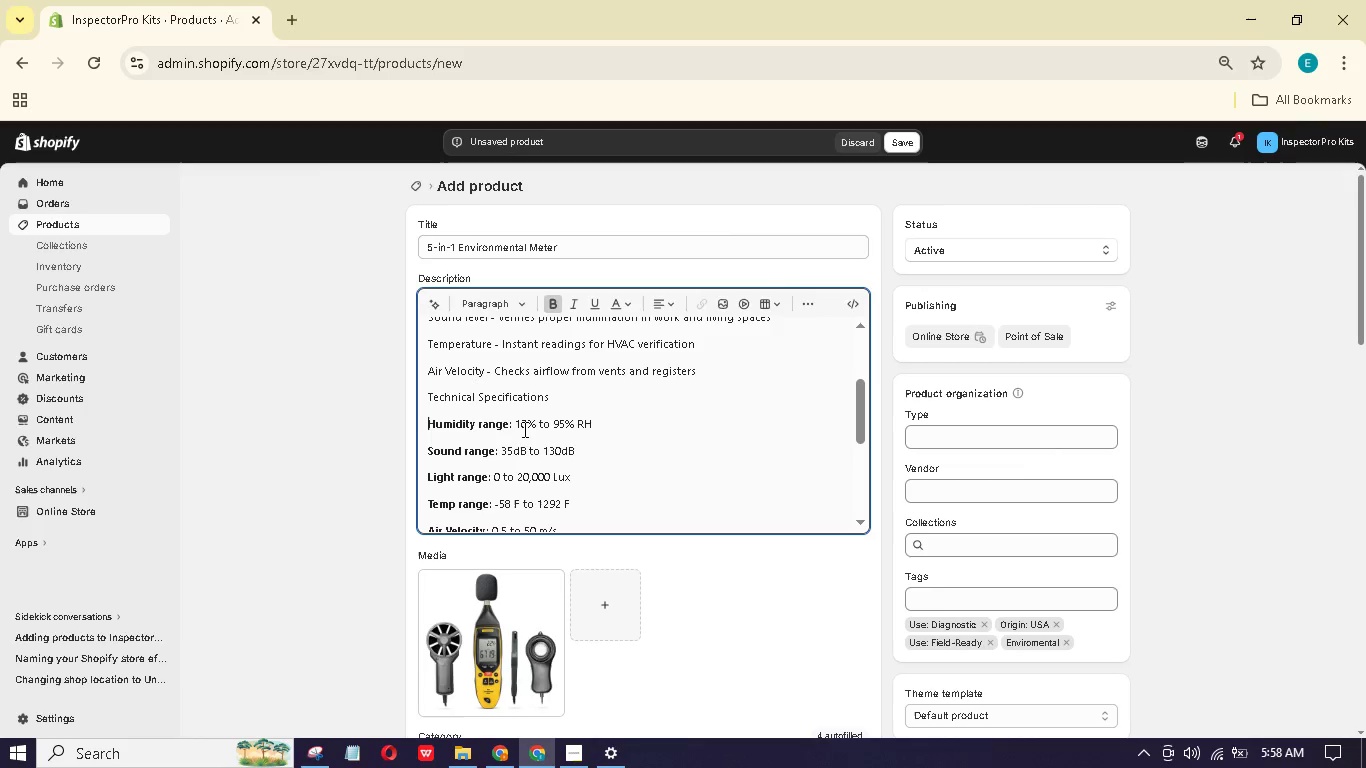 
scroll: coordinate [576, 472], scroll_direction: down, amount: 3.0
 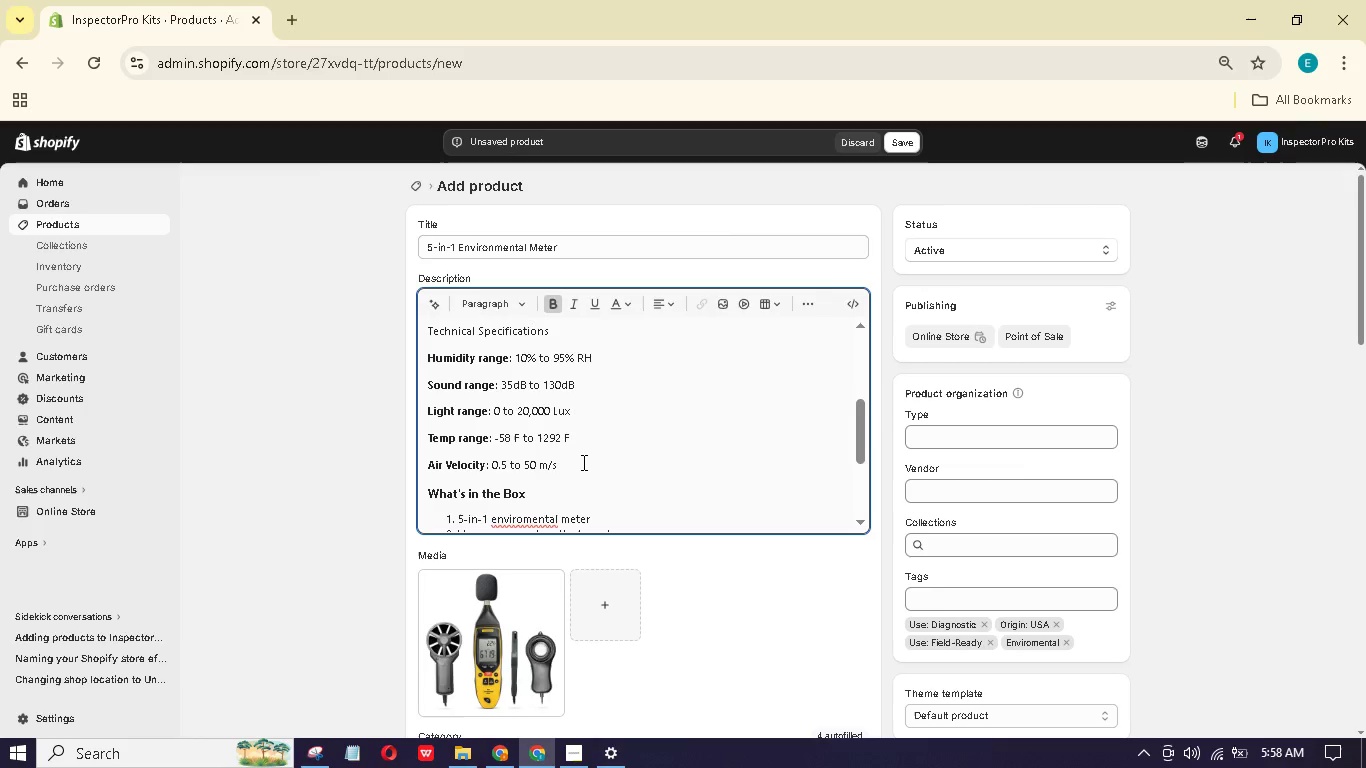 
left_click_drag(start_coordinate=[582, 462], to_coordinate=[424, 355])
 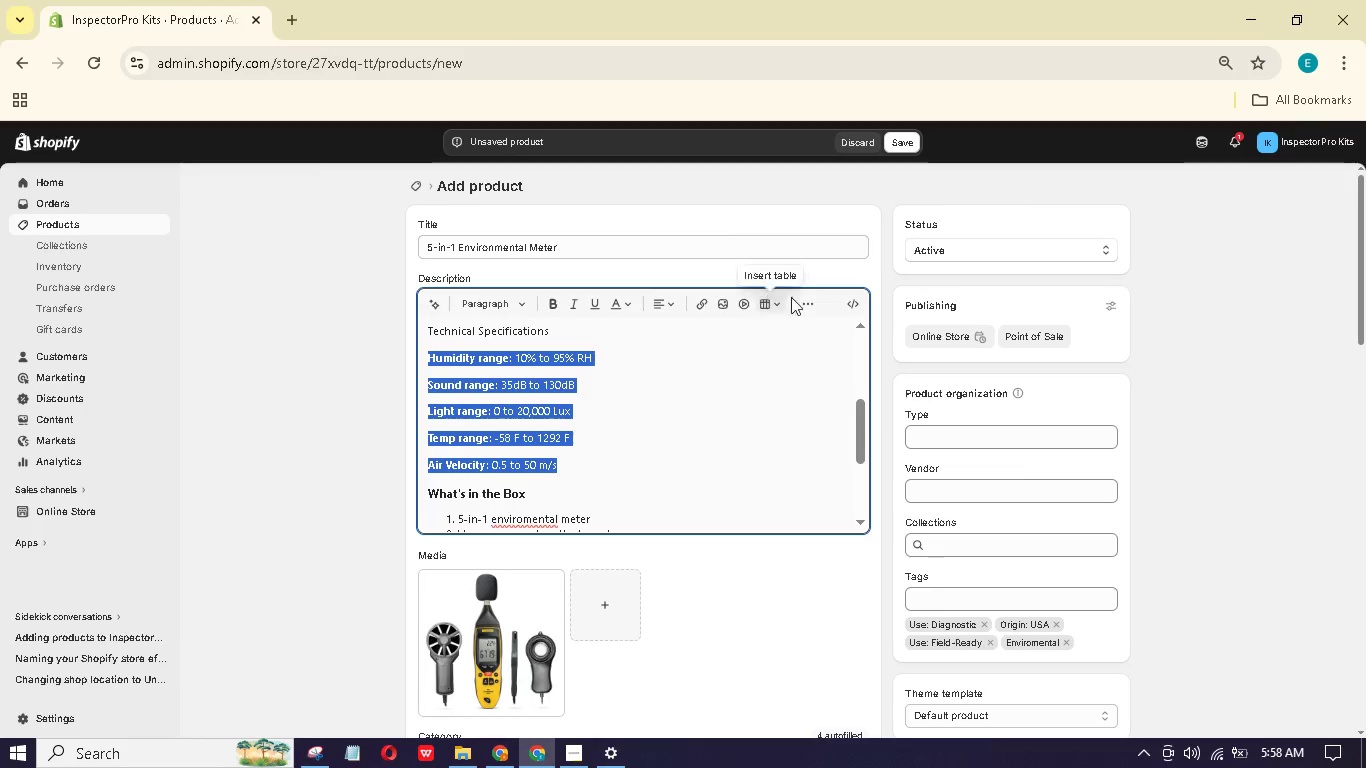 
left_click([809, 301])
 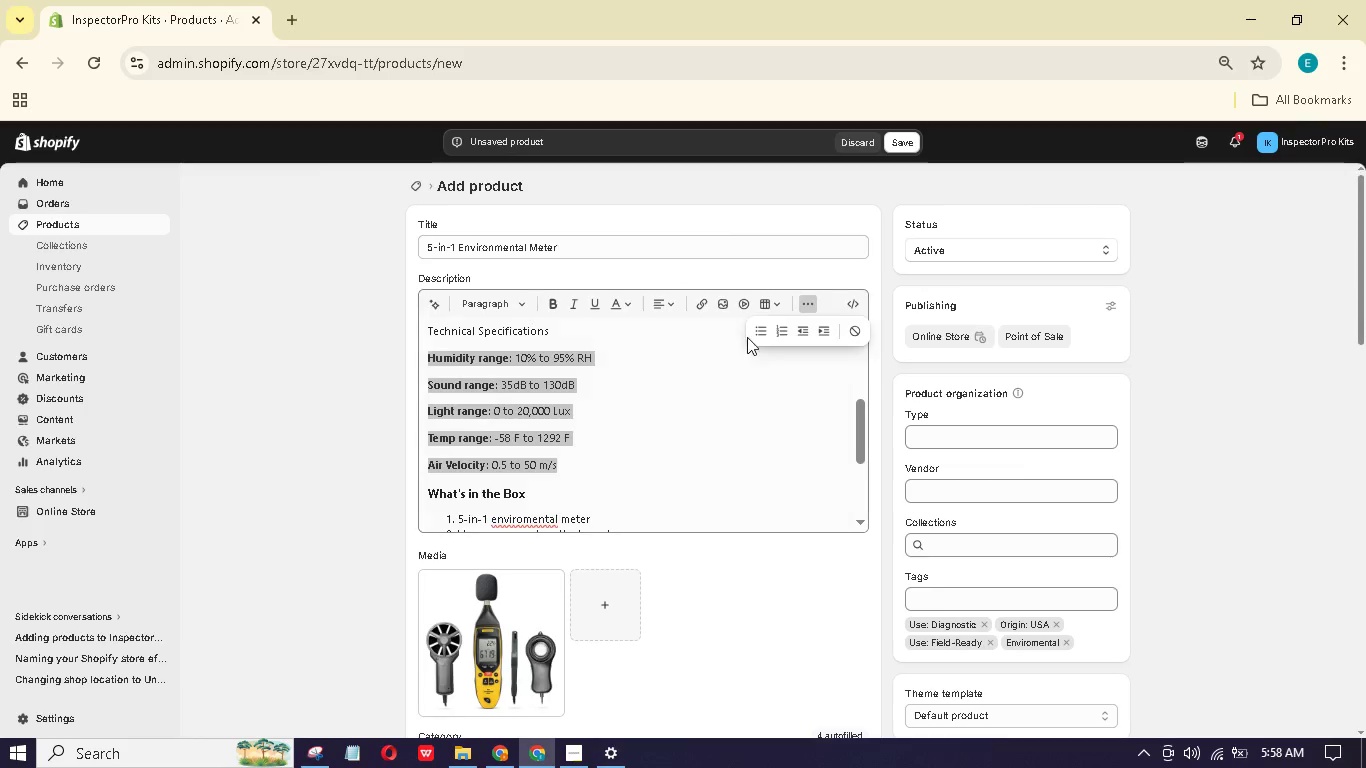 
left_click([763, 335])
 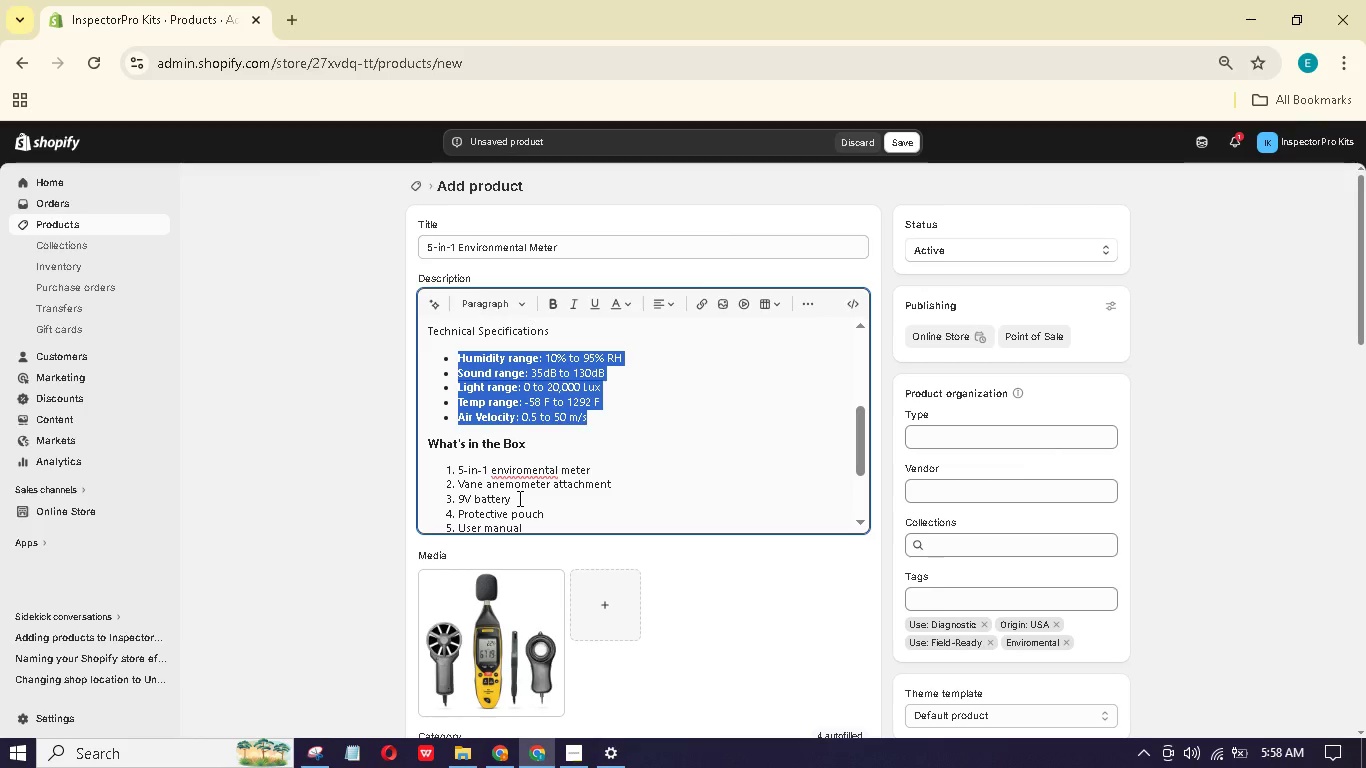 
wait(10.58)
 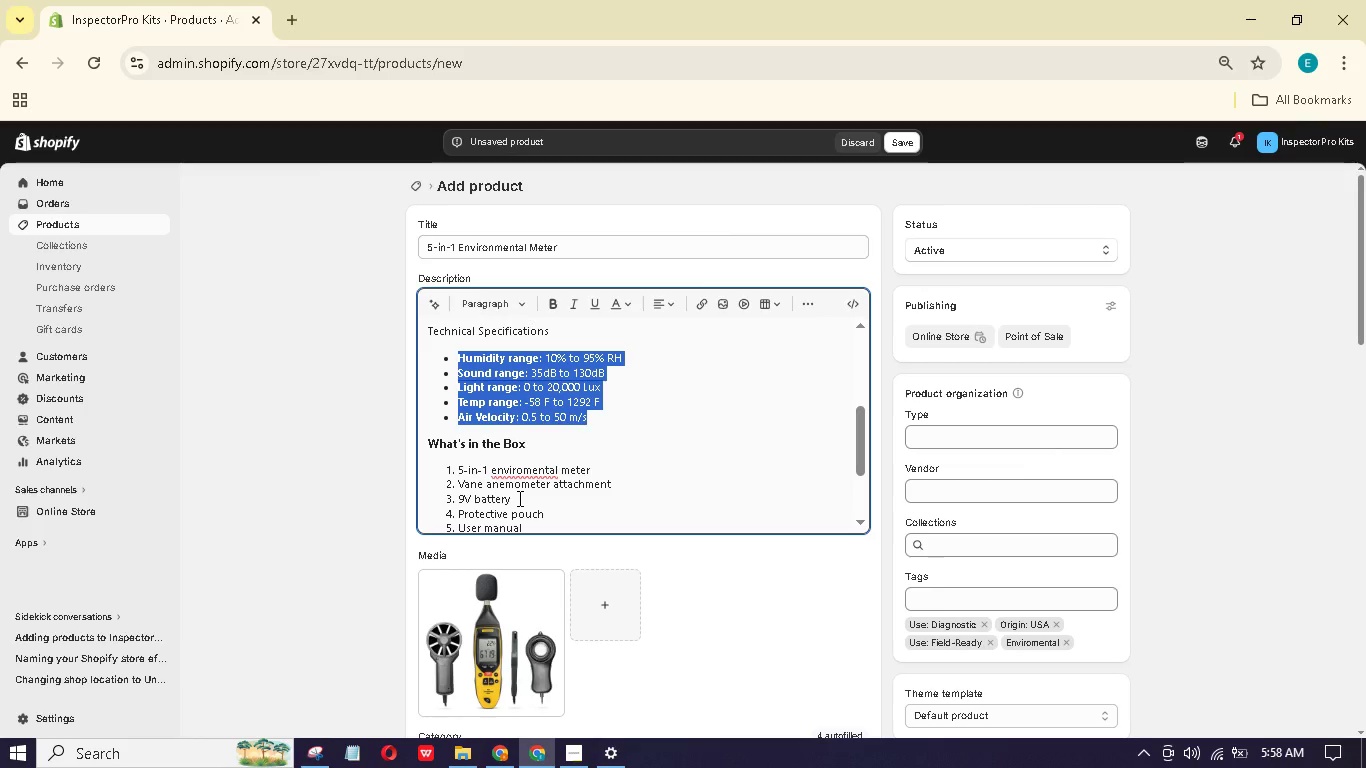 
left_click([522, 476])
 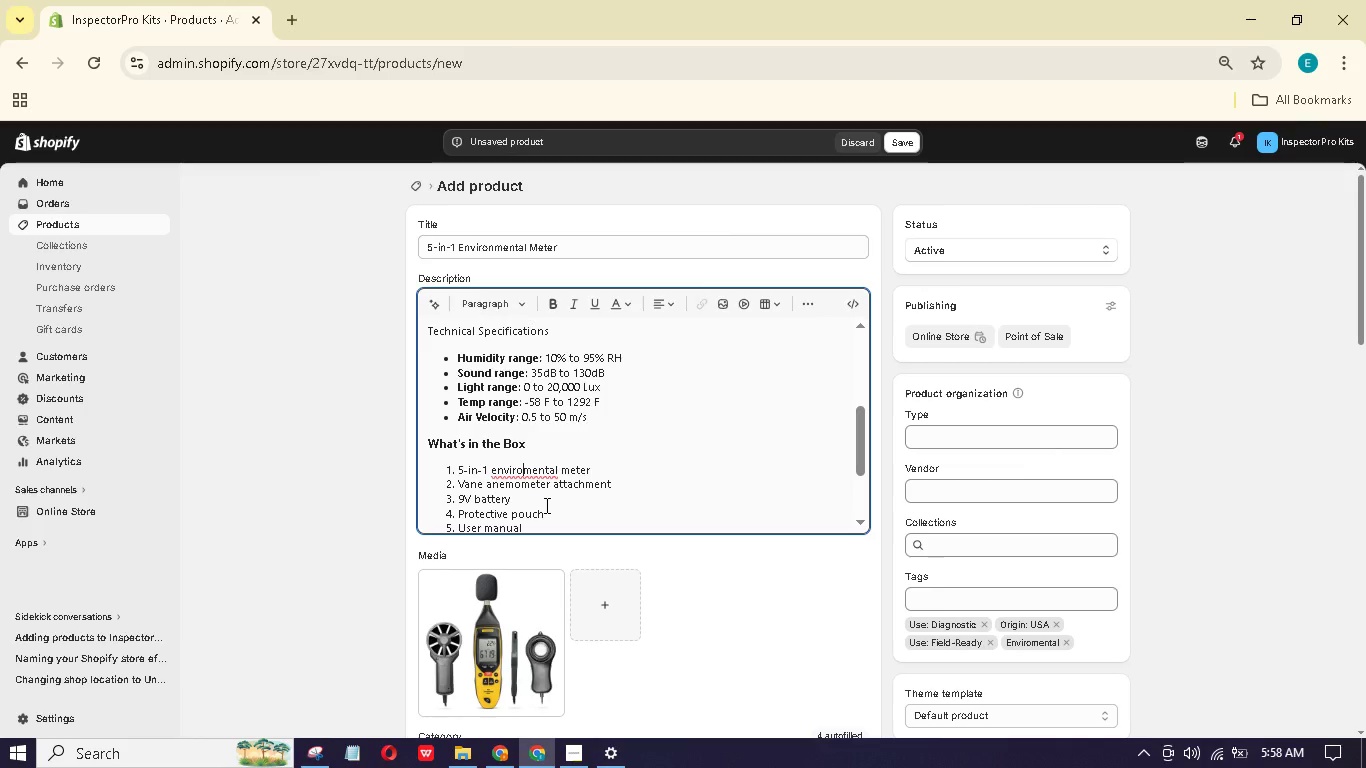 
key(N)
 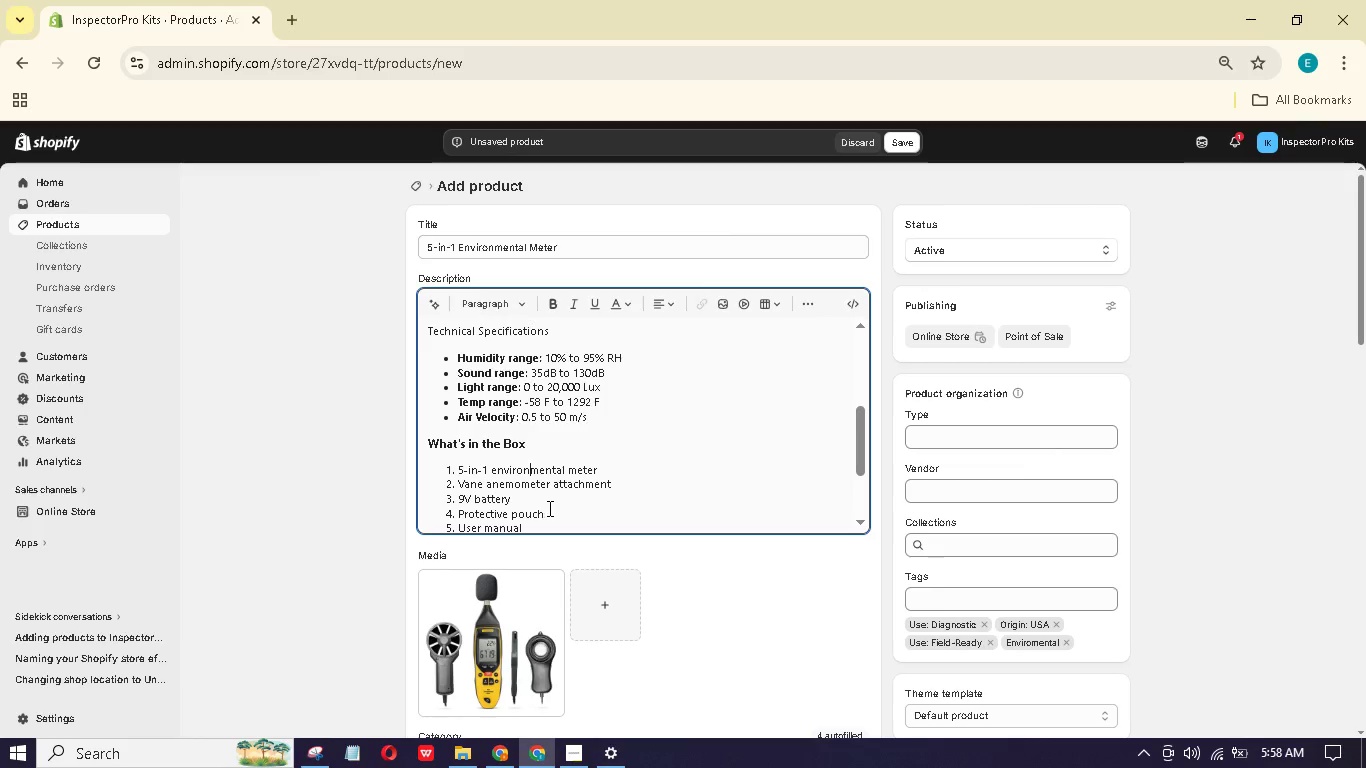 
scroll: coordinate [548, 508], scroll_direction: up, amount: 1.0
 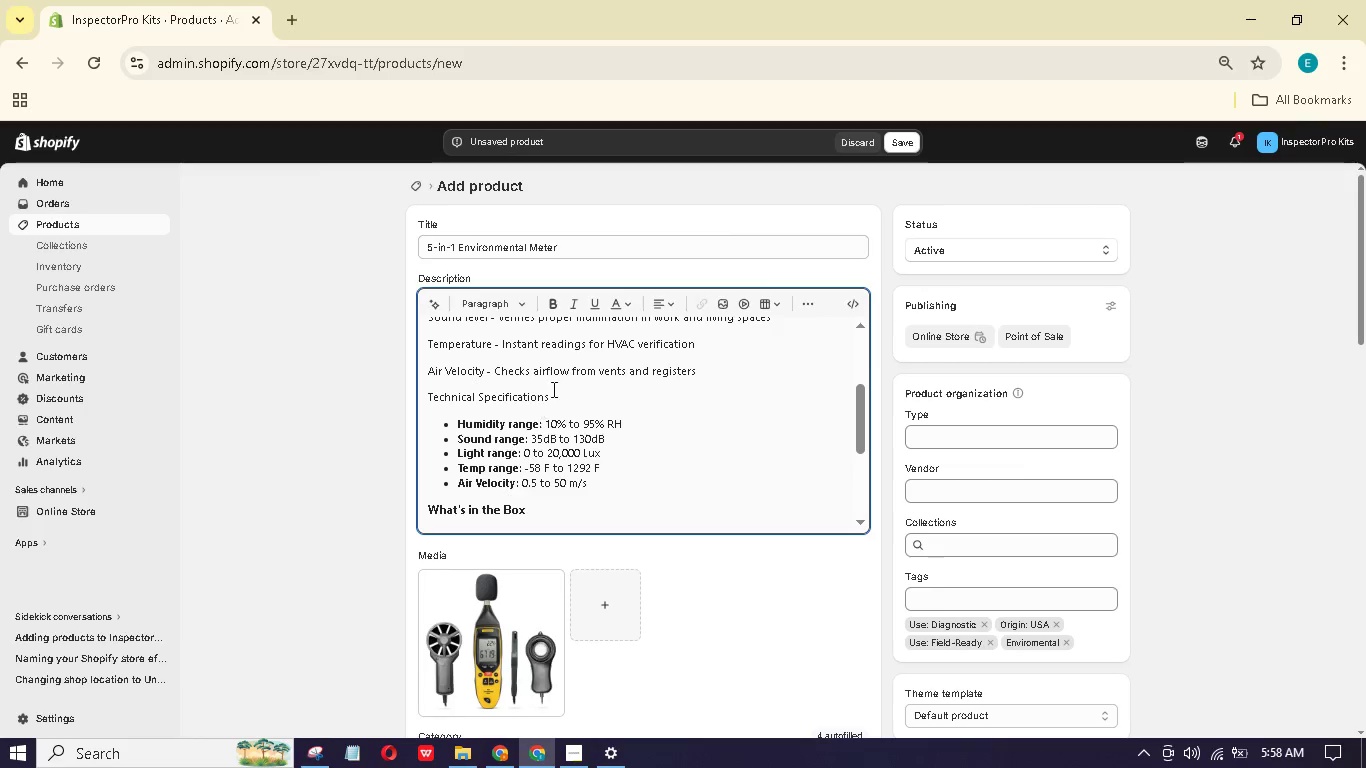 
left_click_drag(start_coordinate=[556, 391], to_coordinate=[403, 387])
 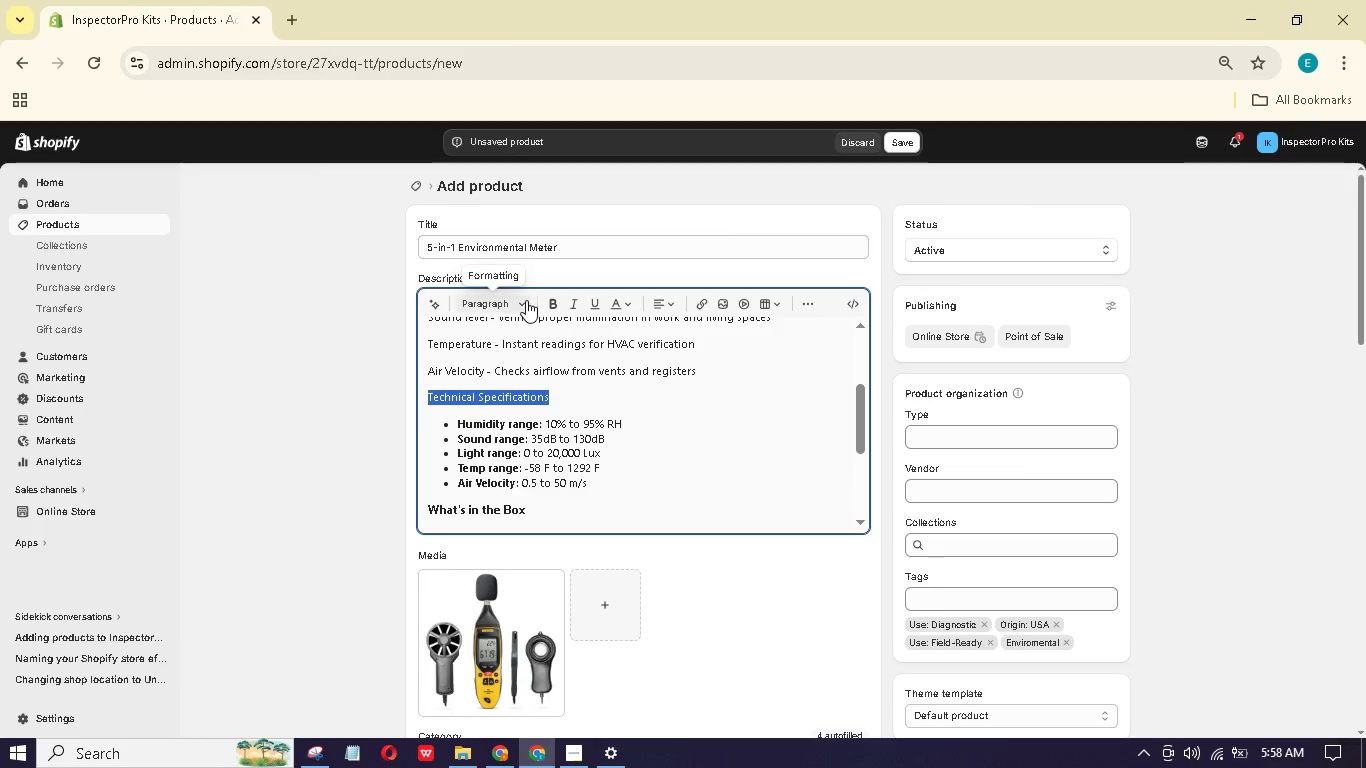 
left_click([522, 301])
 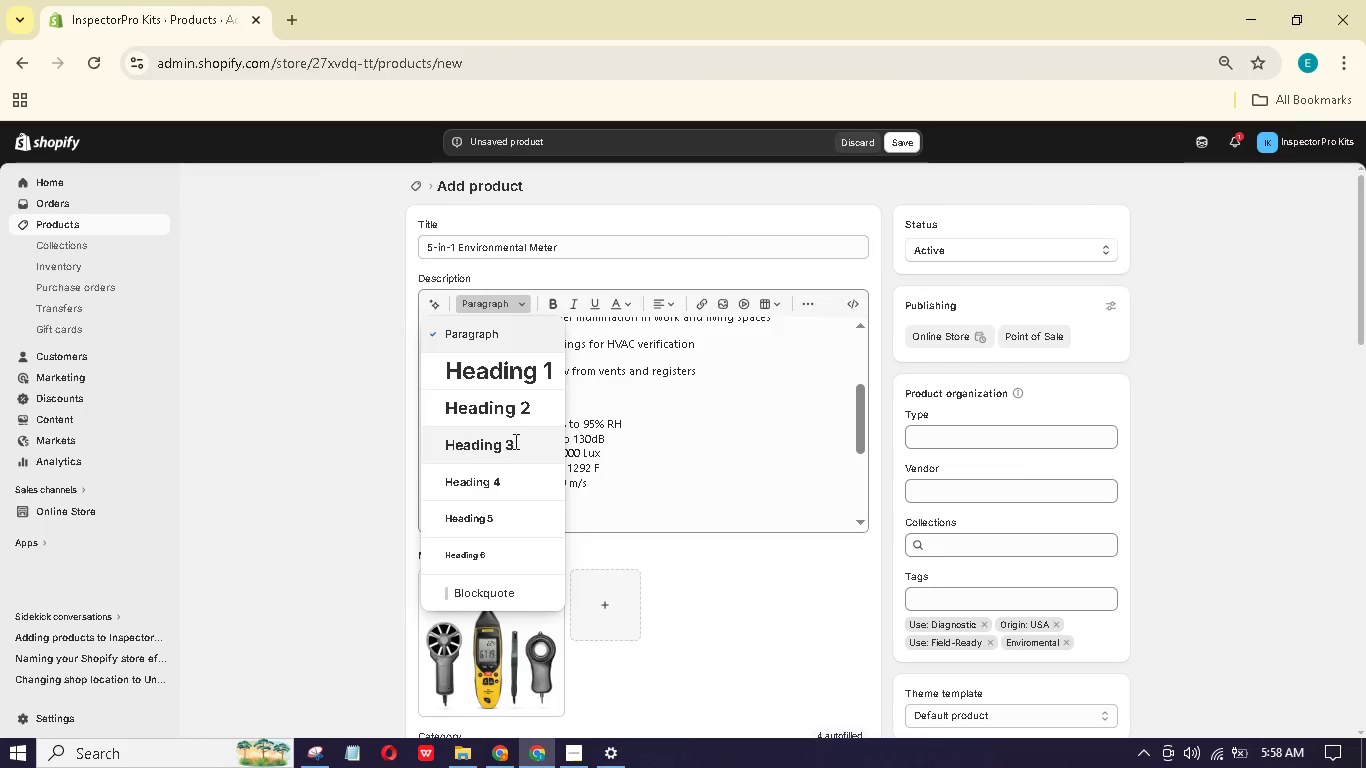 
scroll: coordinate [514, 434], scroll_direction: up, amount: 1.0
 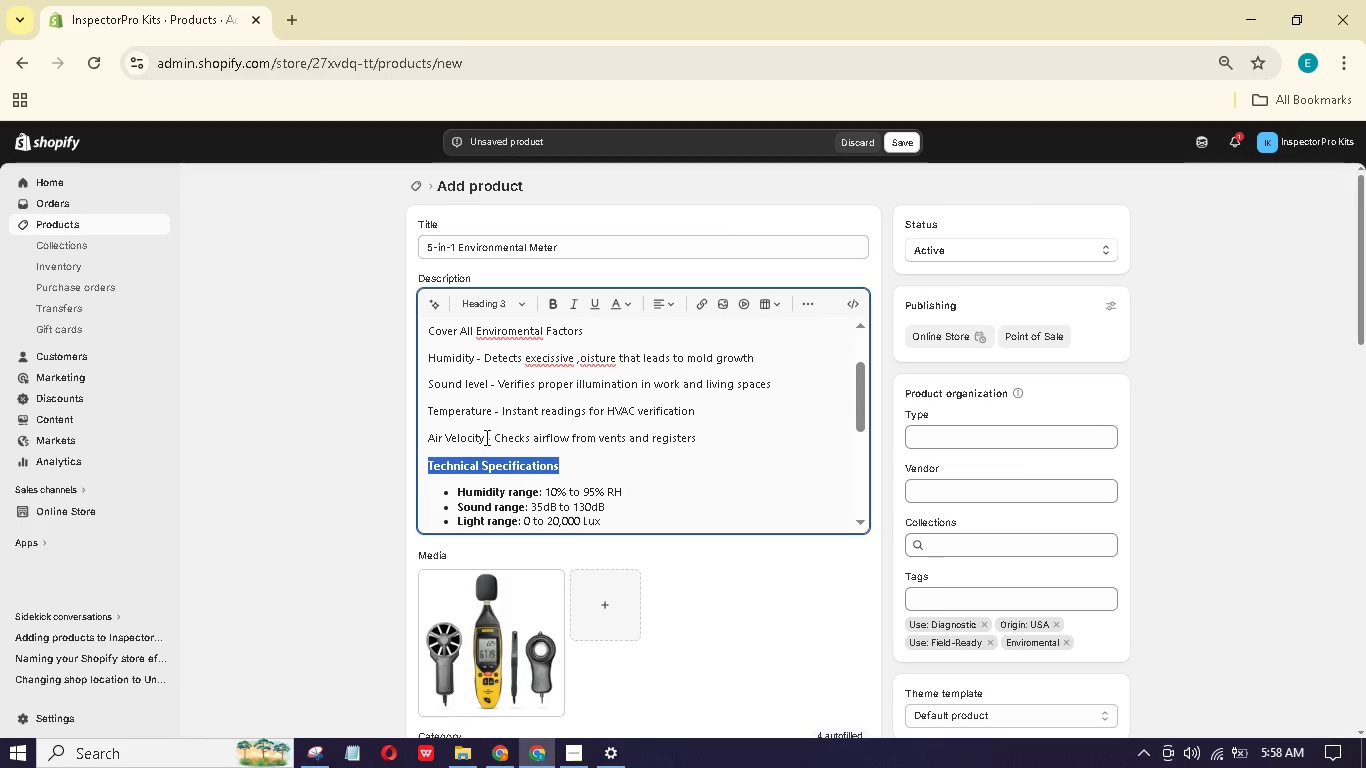 
left_click_drag(start_coordinate=[483, 437], to_coordinate=[417, 424])
 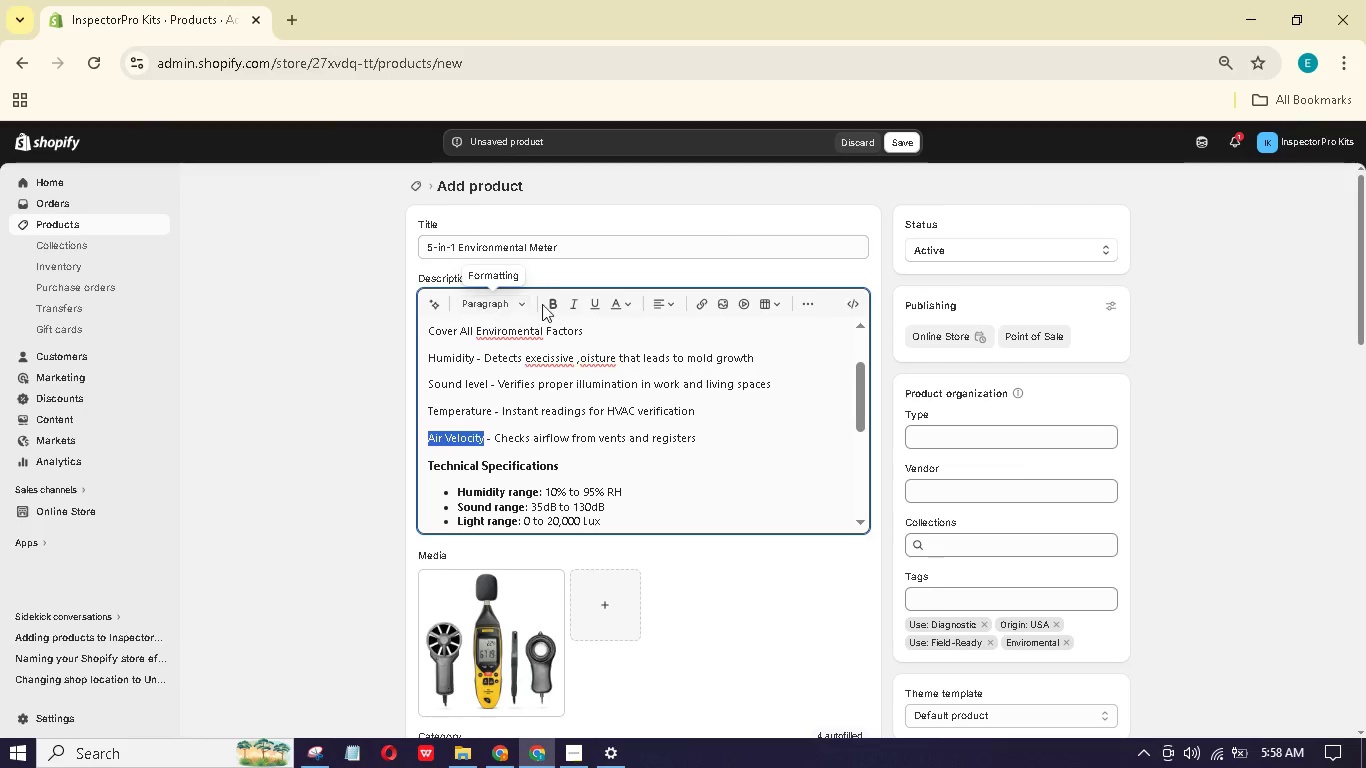 
left_click([548, 301])
 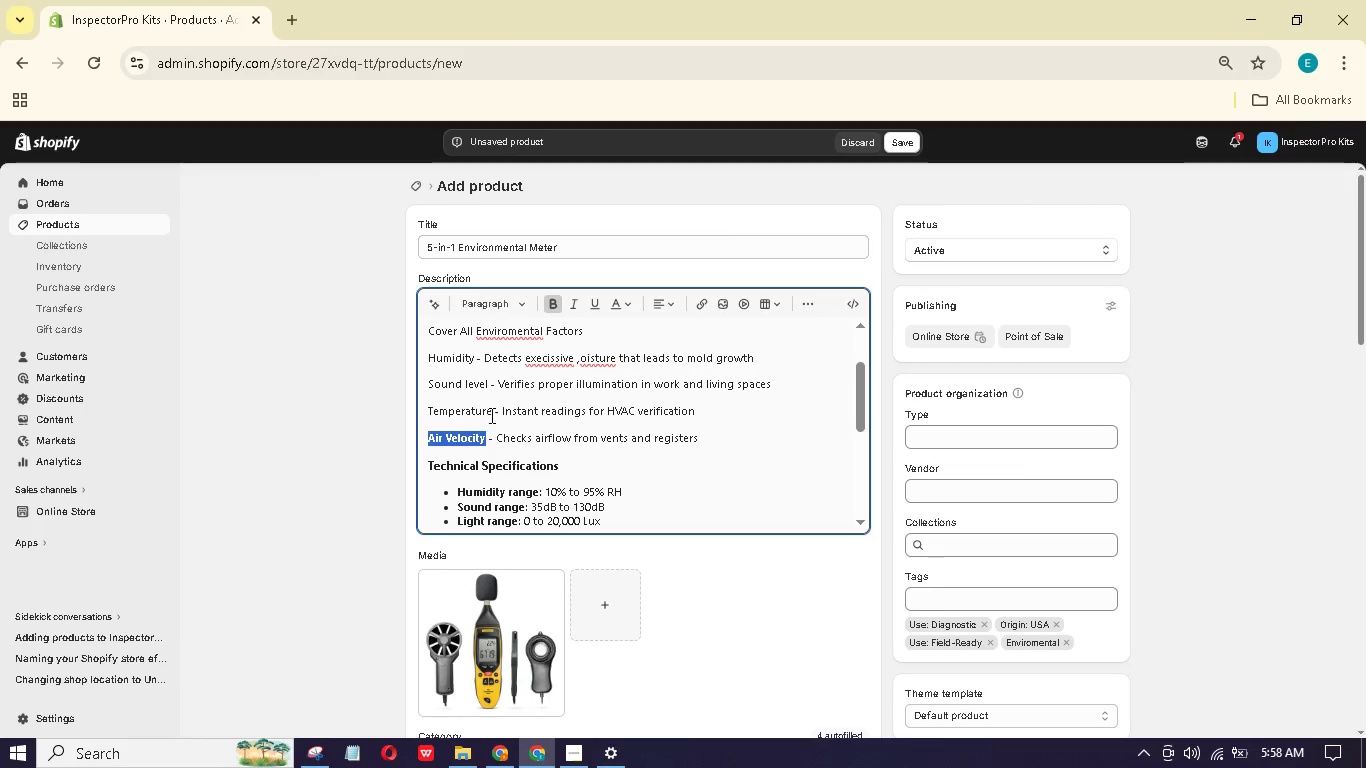 
left_click_drag(start_coordinate=[490, 414], to_coordinate=[406, 414])
 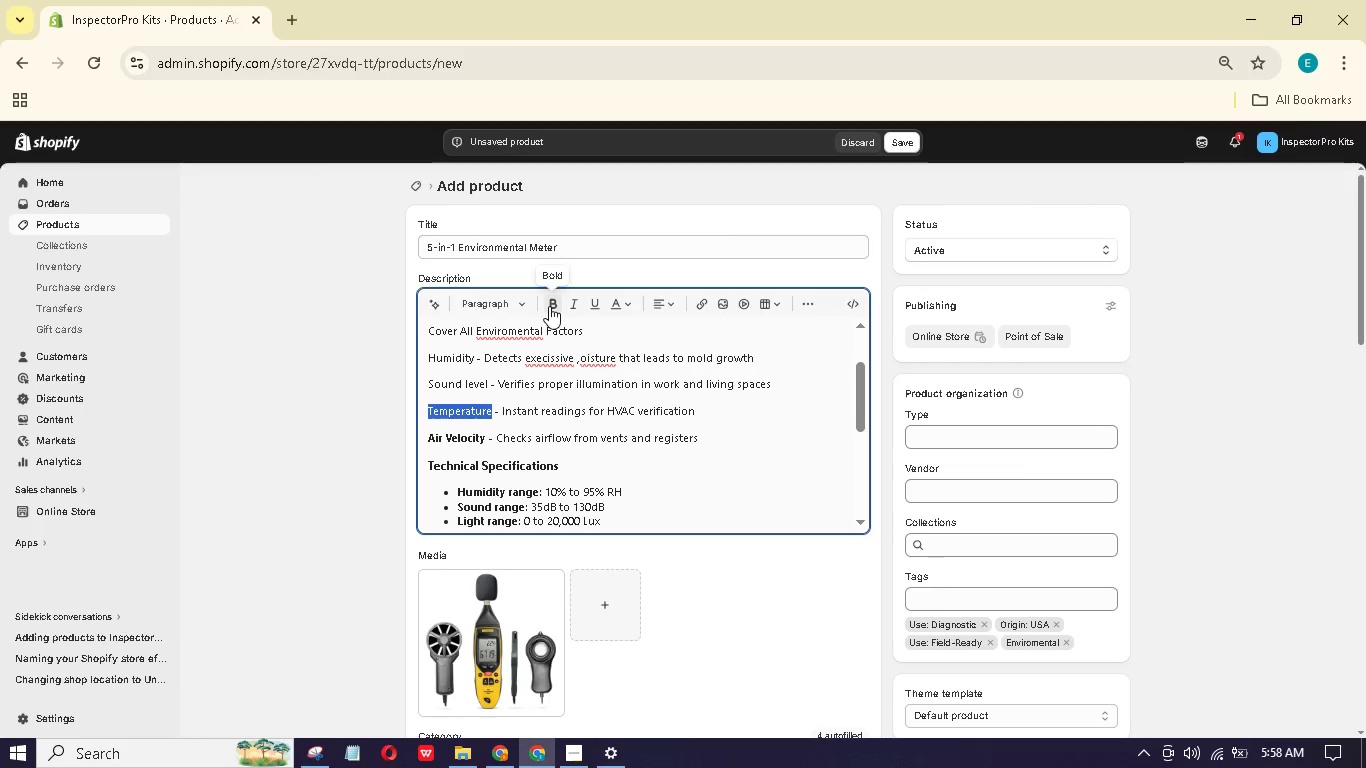 
left_click([549, 306])
 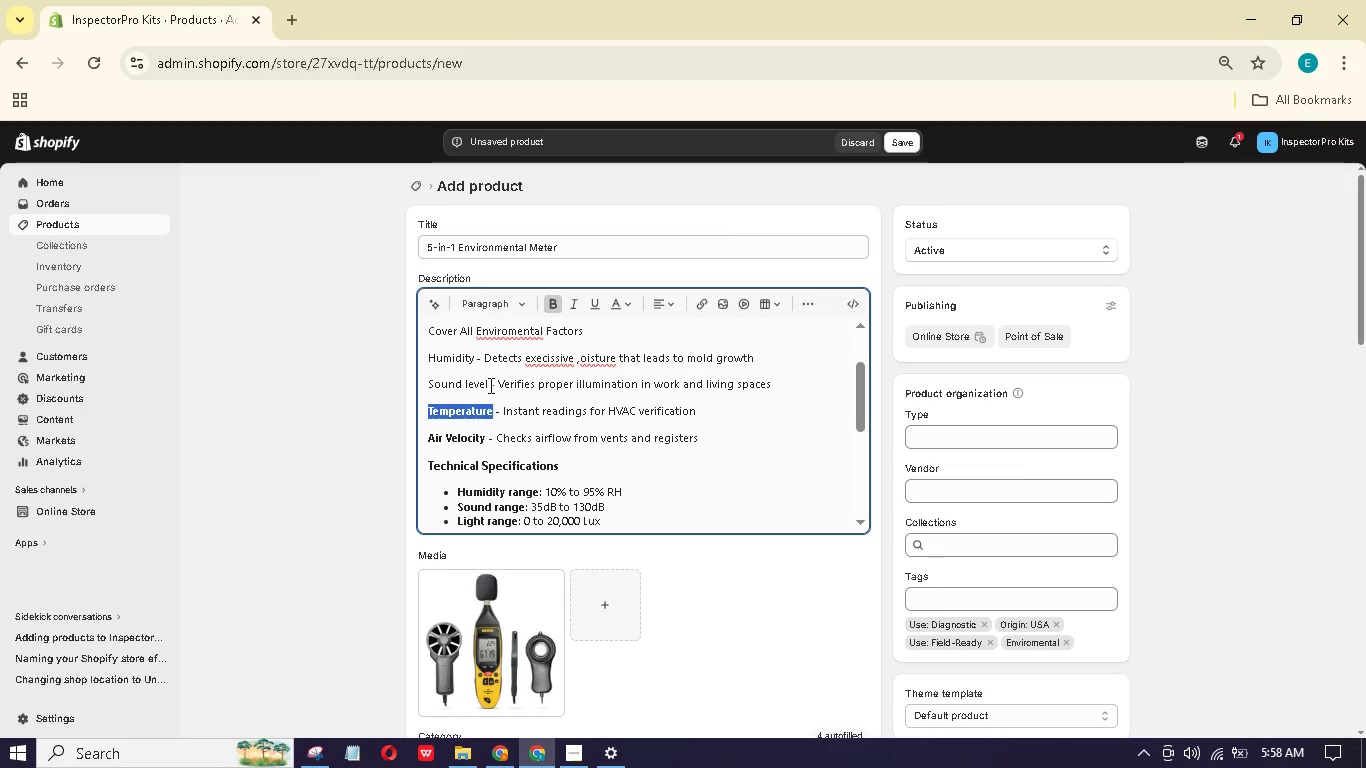 
left_click_drag(start_coordinate=[489, 384], to_coordinate=[429, 370])
 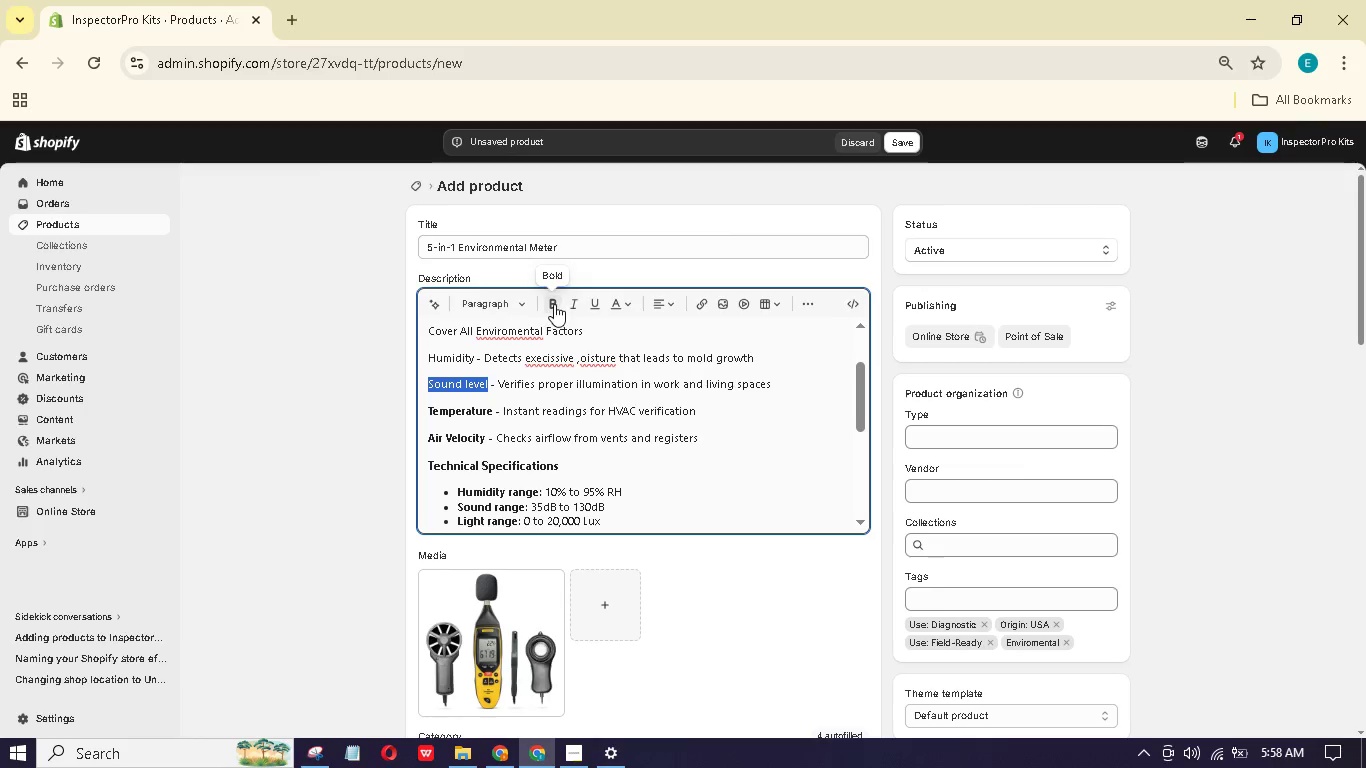 
scroll: coordinate [555, 409], scroll_direction: up, amount: 1.0
 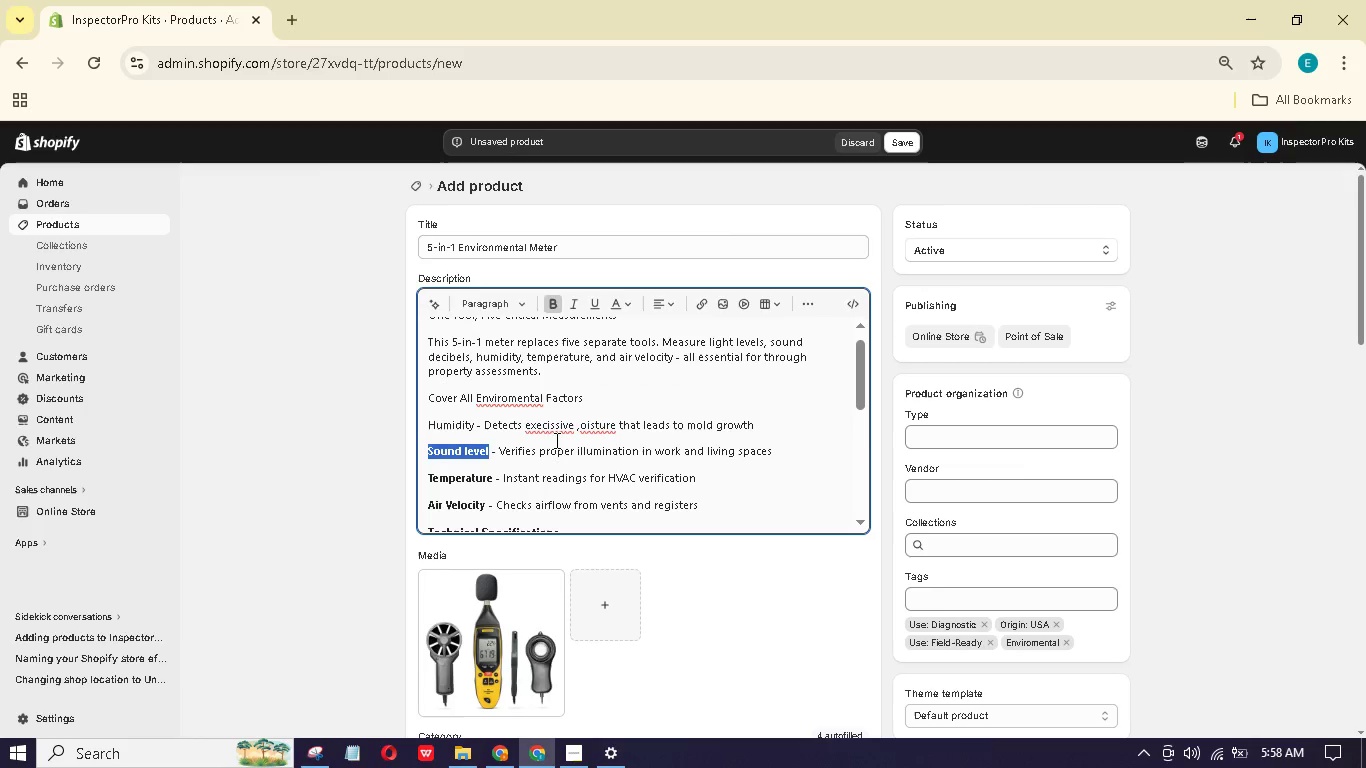 
left_click([552, 422])
 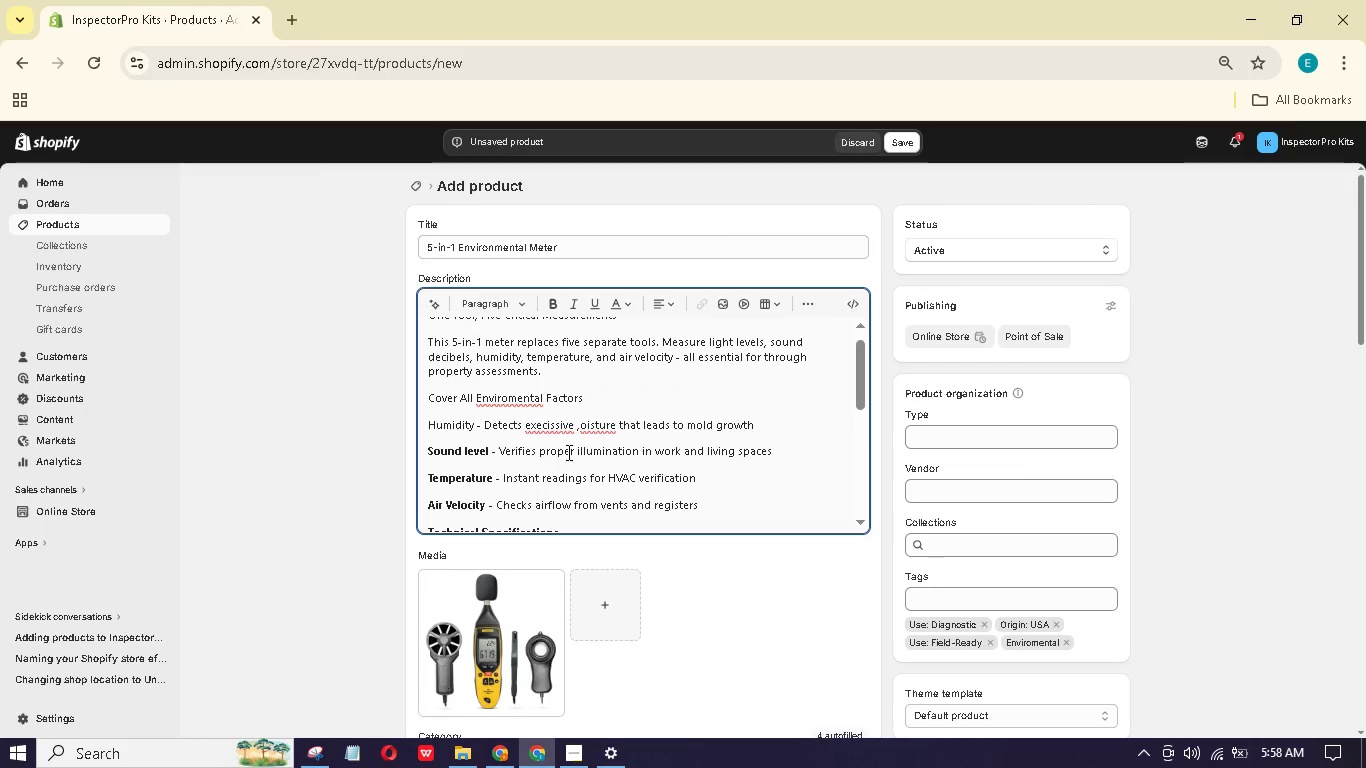 
key(ArrowRight)
 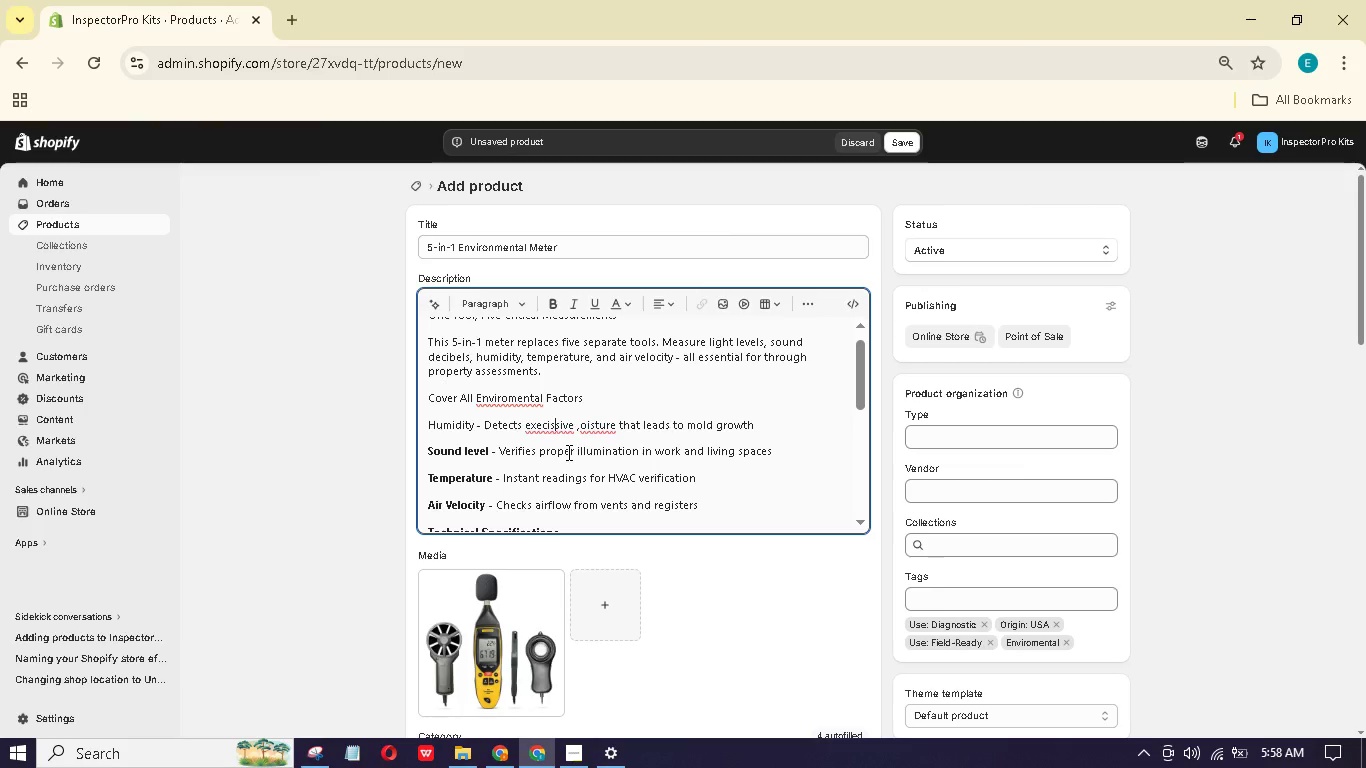 
key(Backspace)
 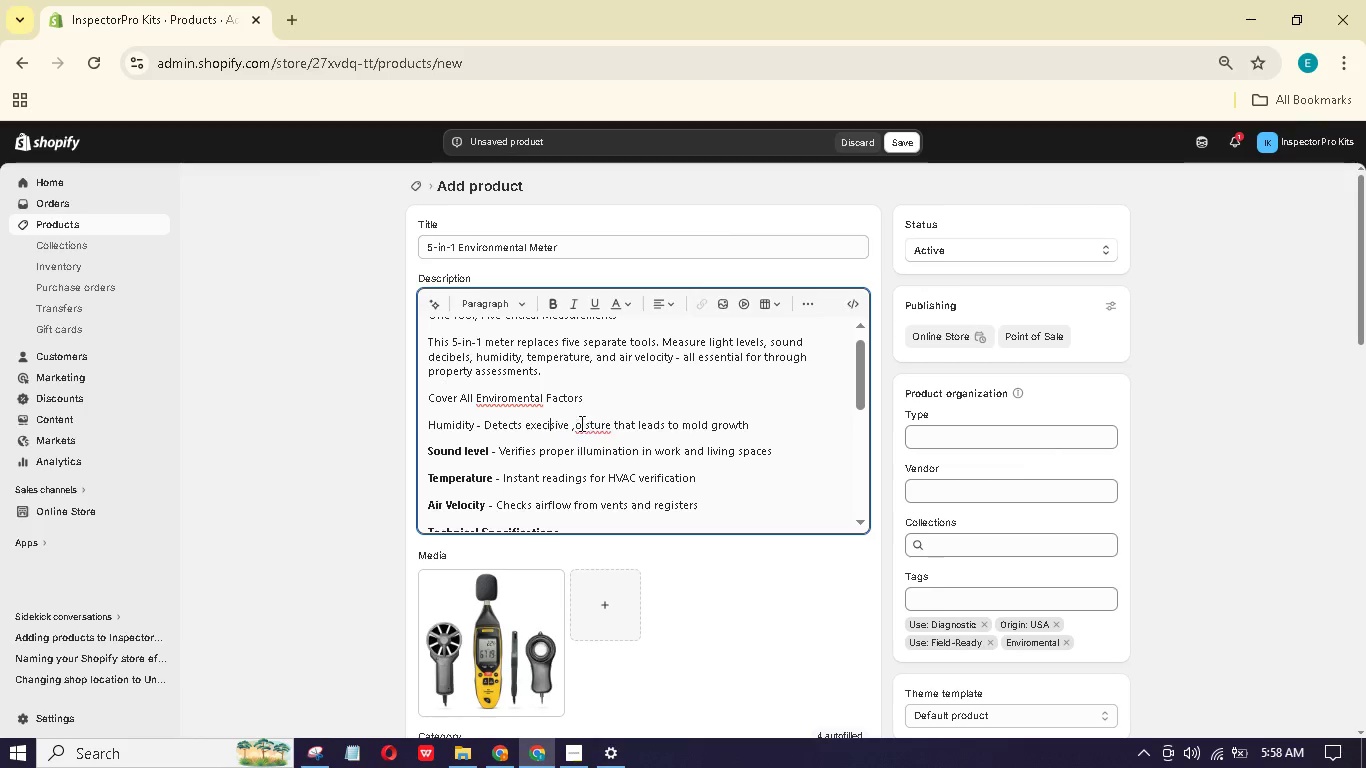 
left_click([576, 421])
 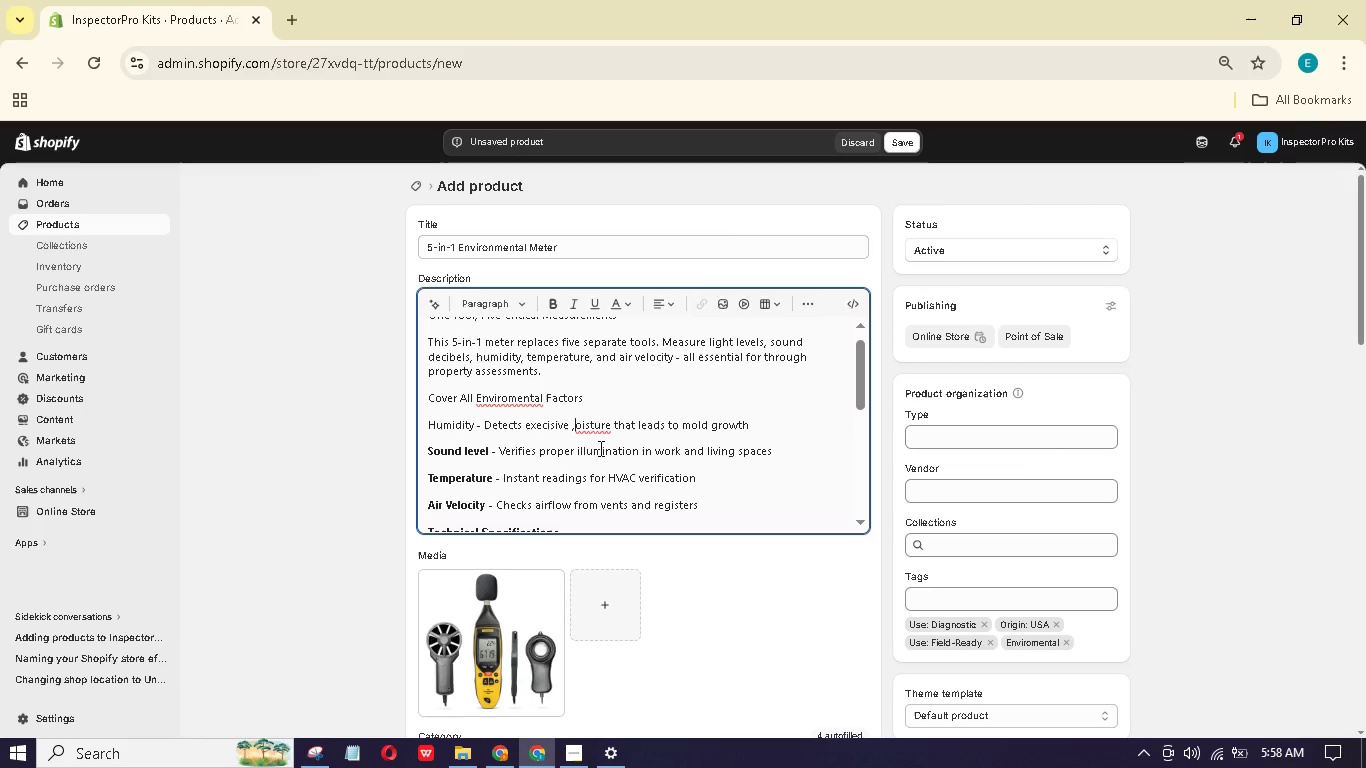 
key(M)
 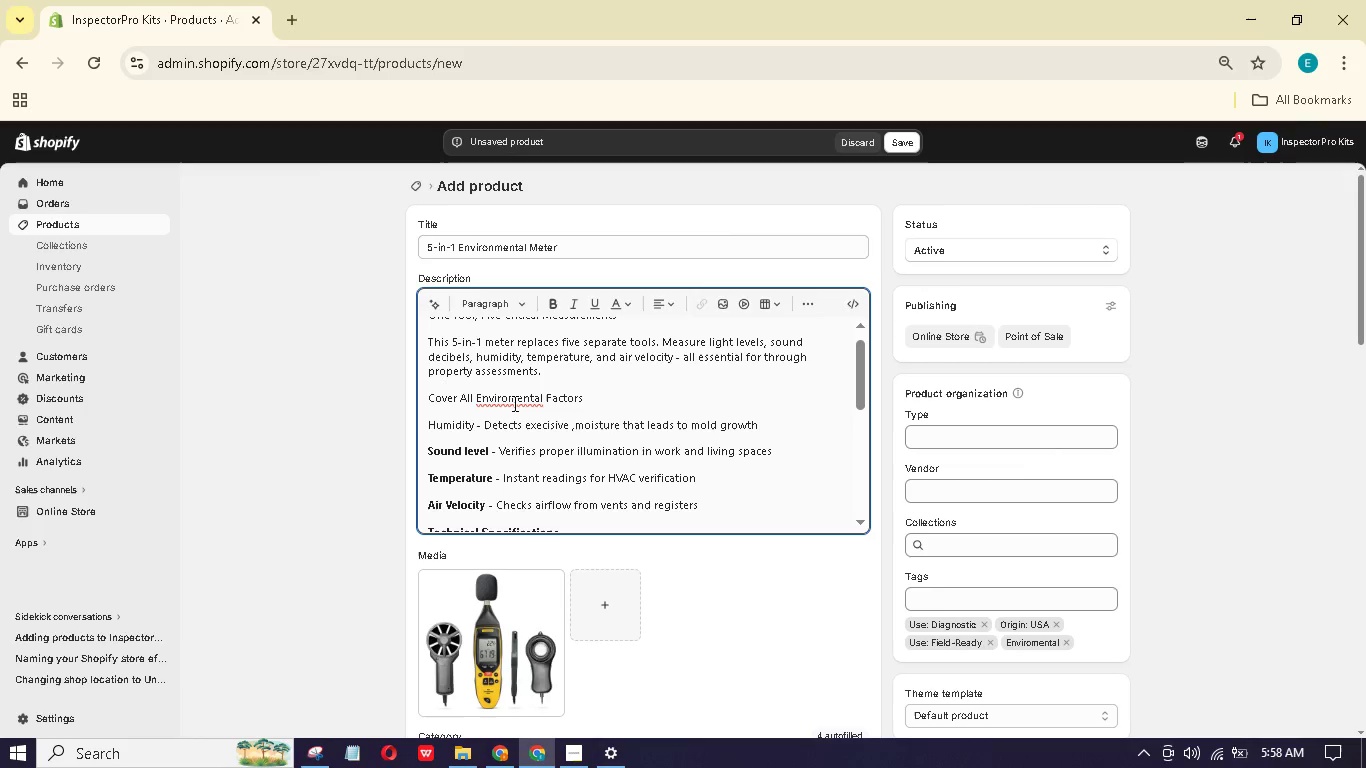 
left_click([507, 407])
 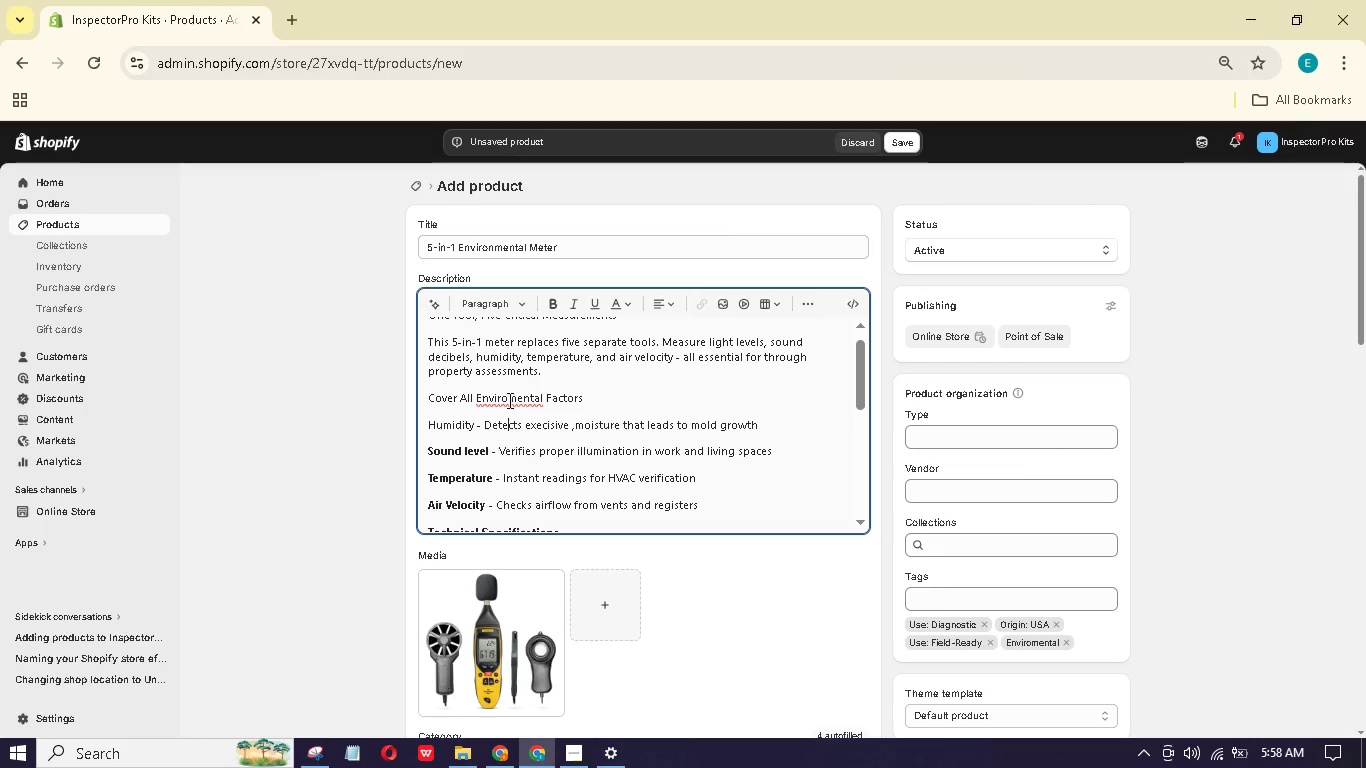 
left_click([508, 400])
 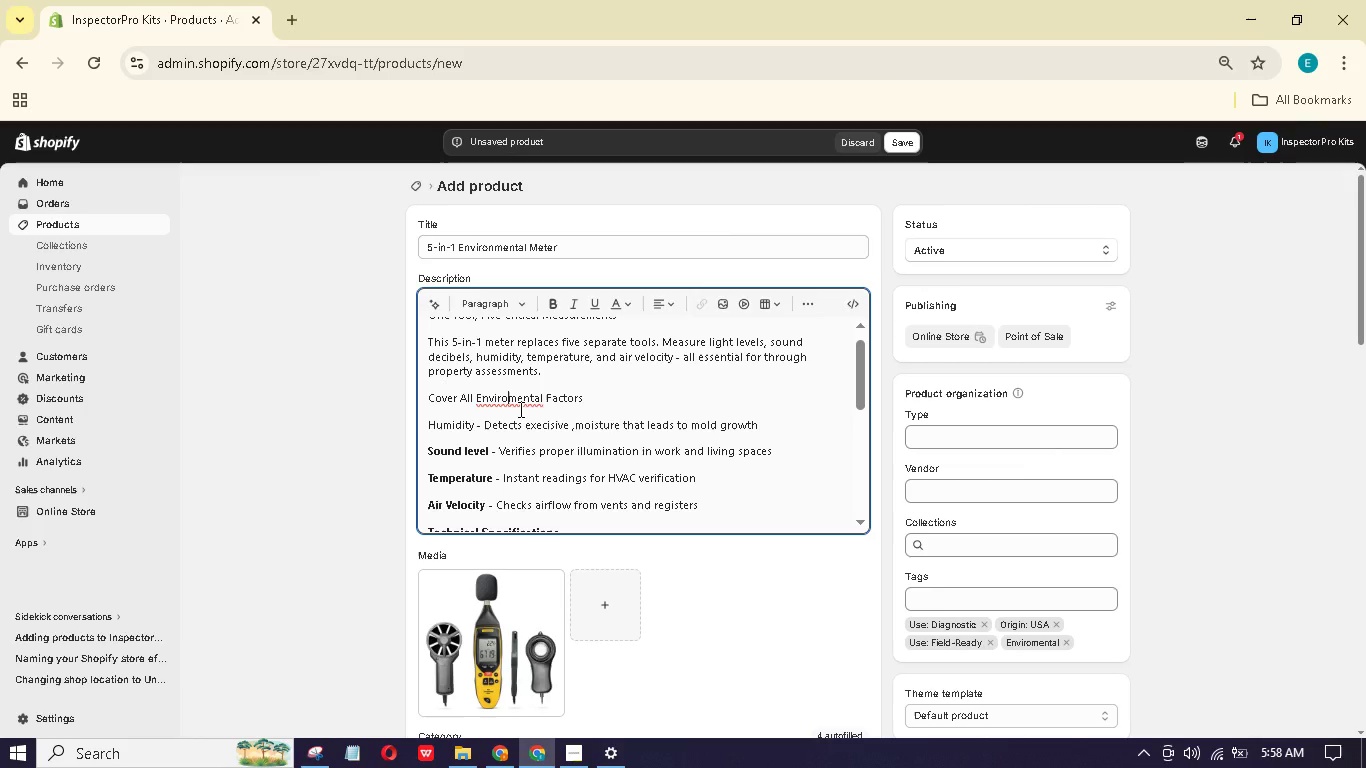 
key(N)
 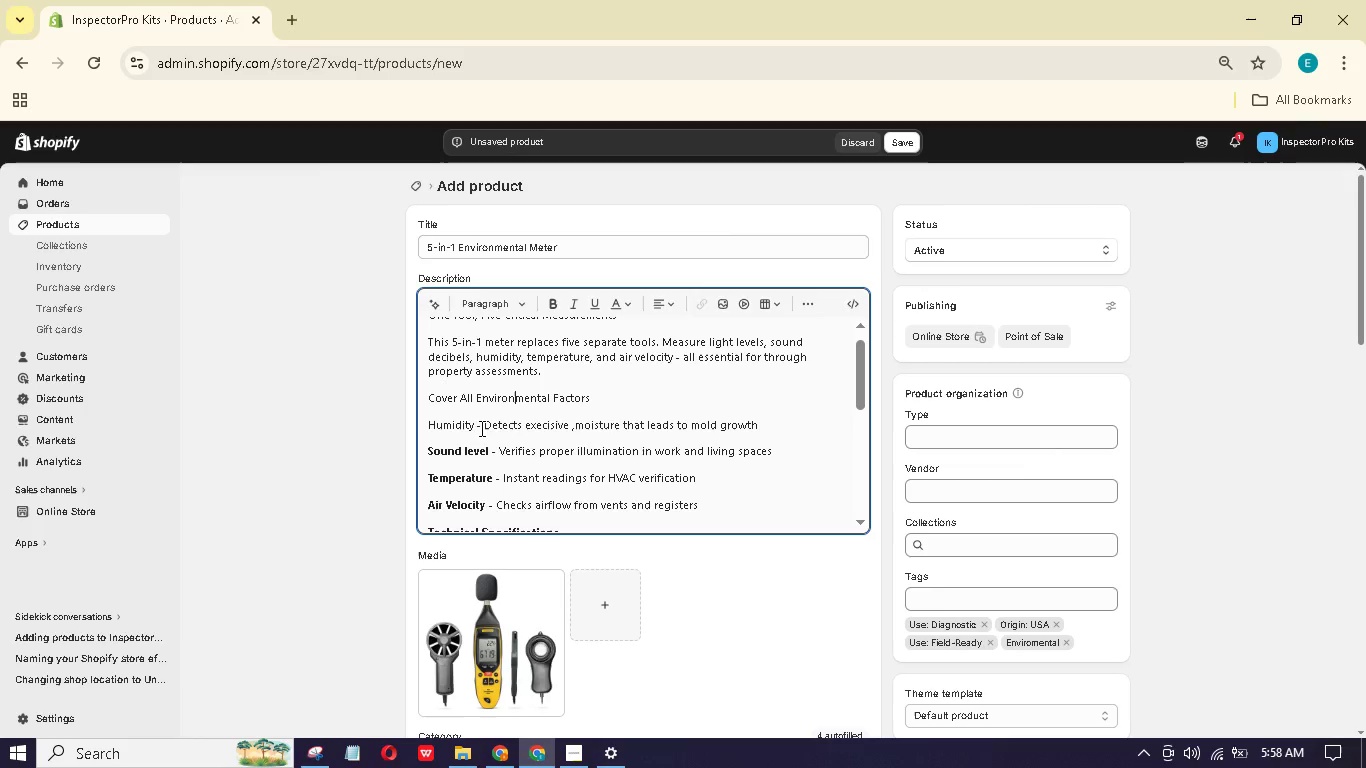 
left_click_drag(start_coordinate=[475, 427], to_coordinate=[407, 417])
 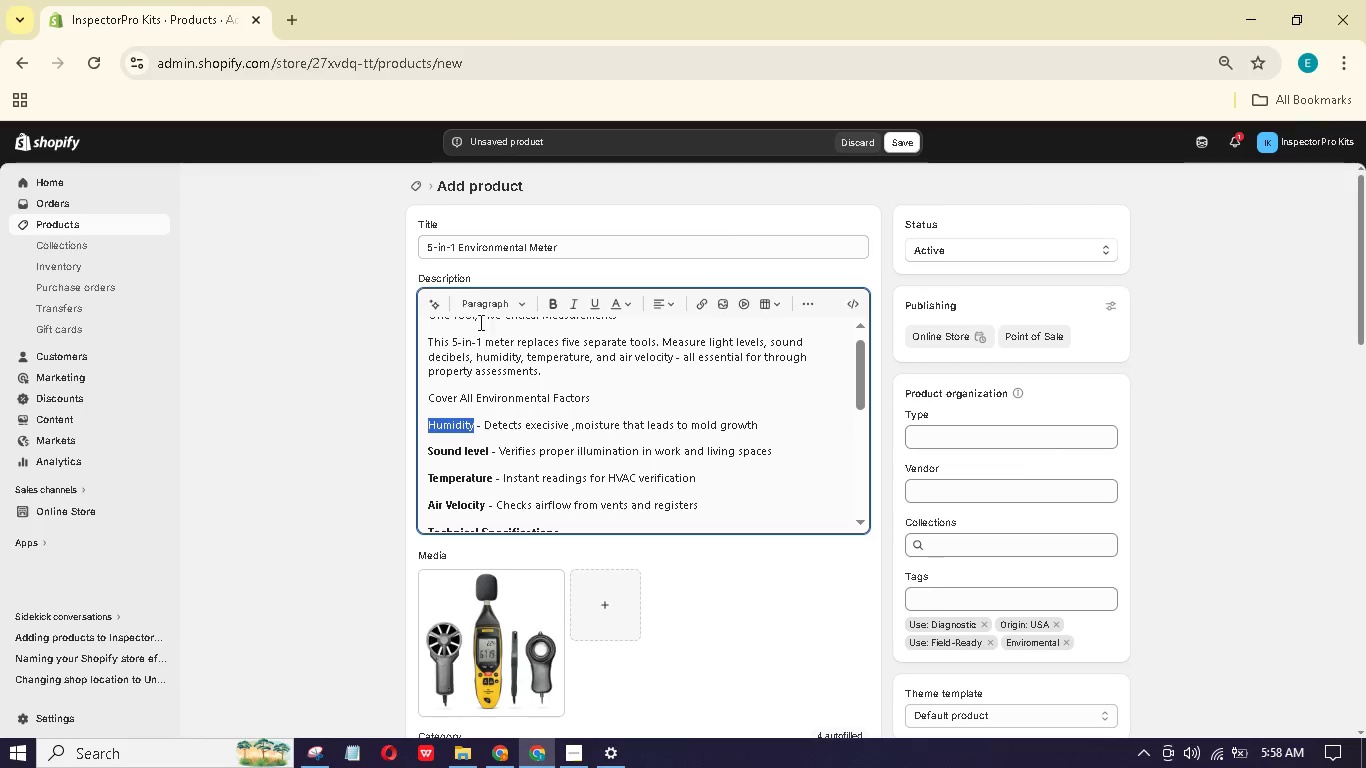 
left_click([516, 306])
 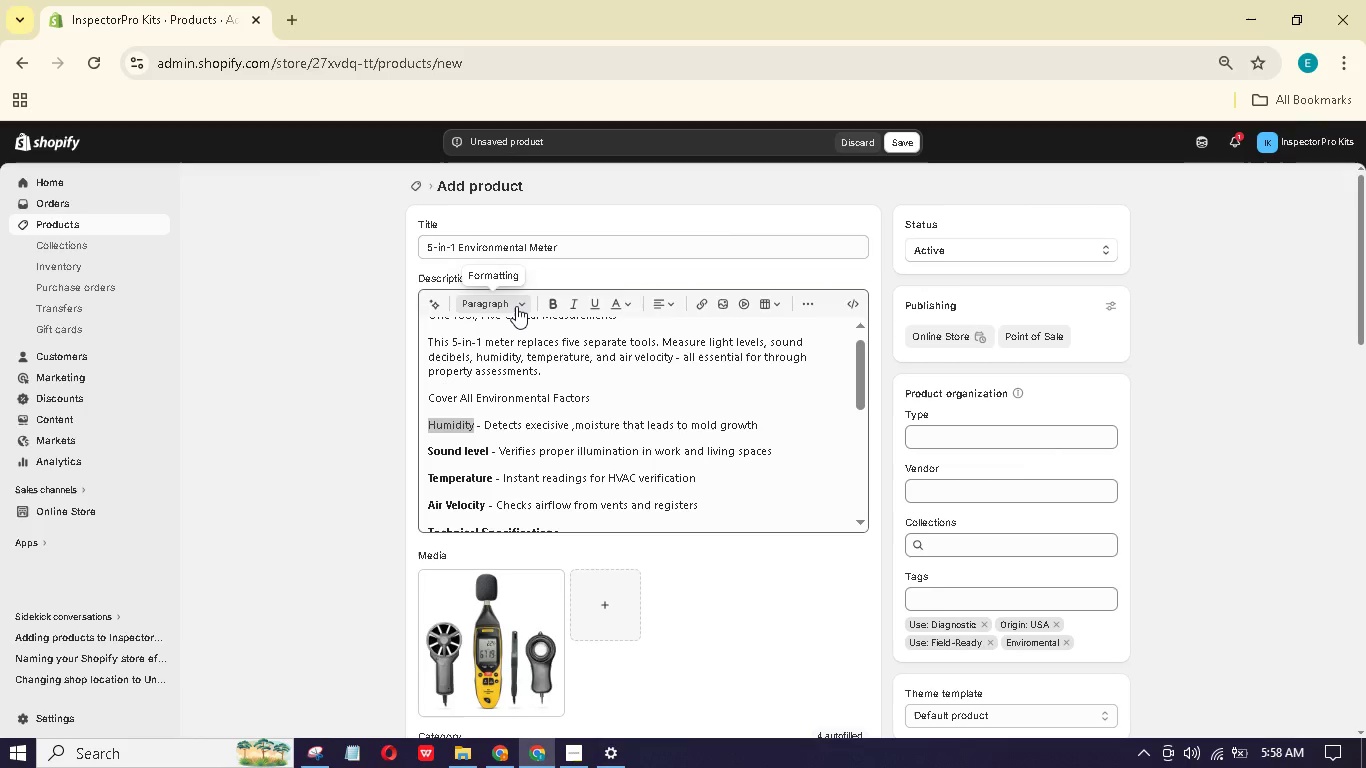 
mouse_move([533, 302])
 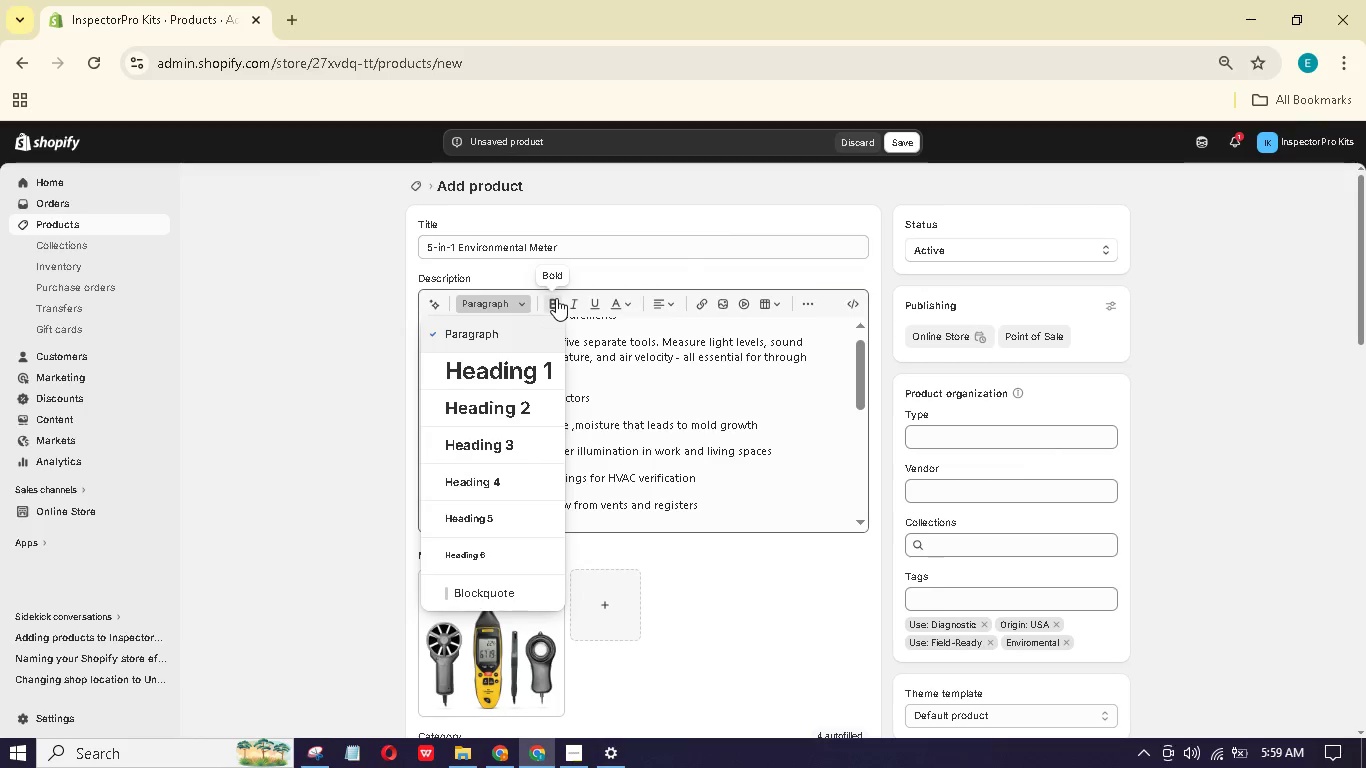 
left_click([556, 298])
 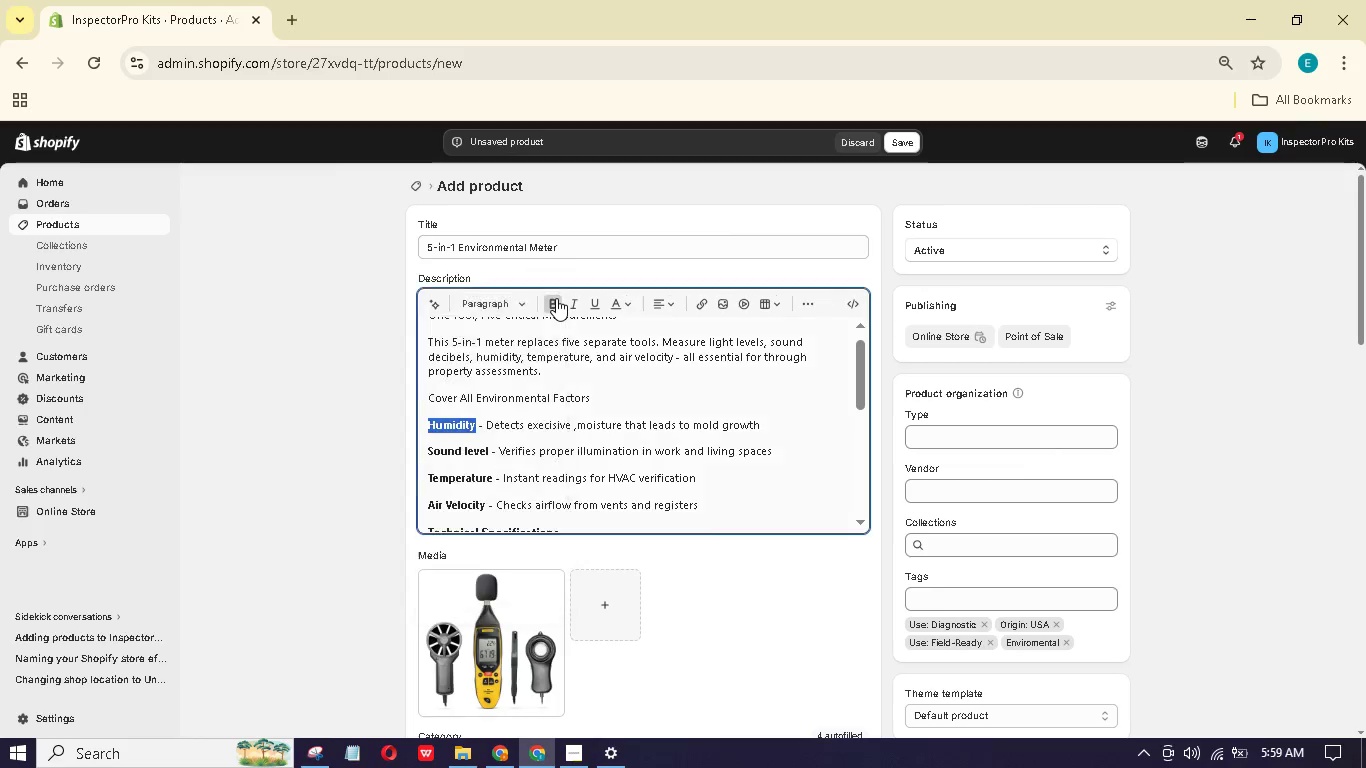 
mouse_move([559, 320])
 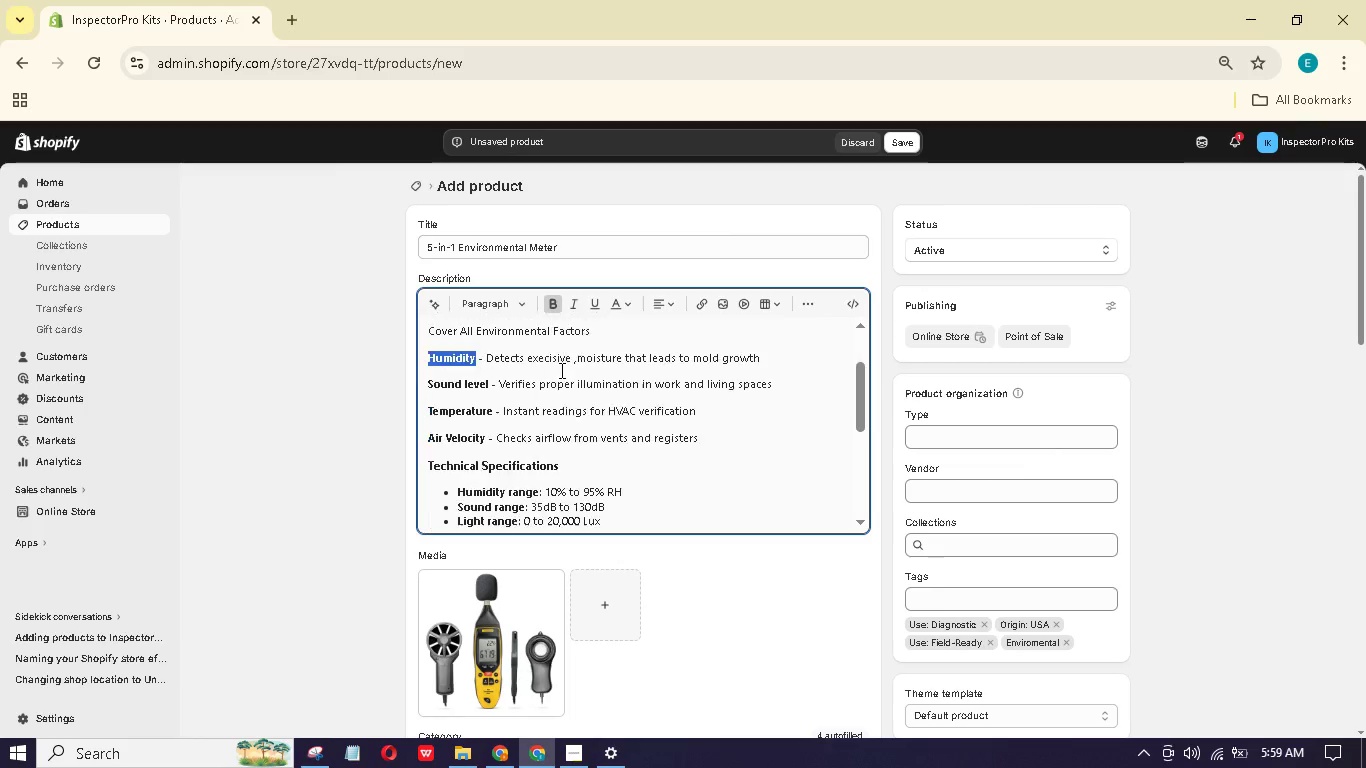 
scroll: coordinate [560, 370], scroll_direction: down, amount: 1.0
 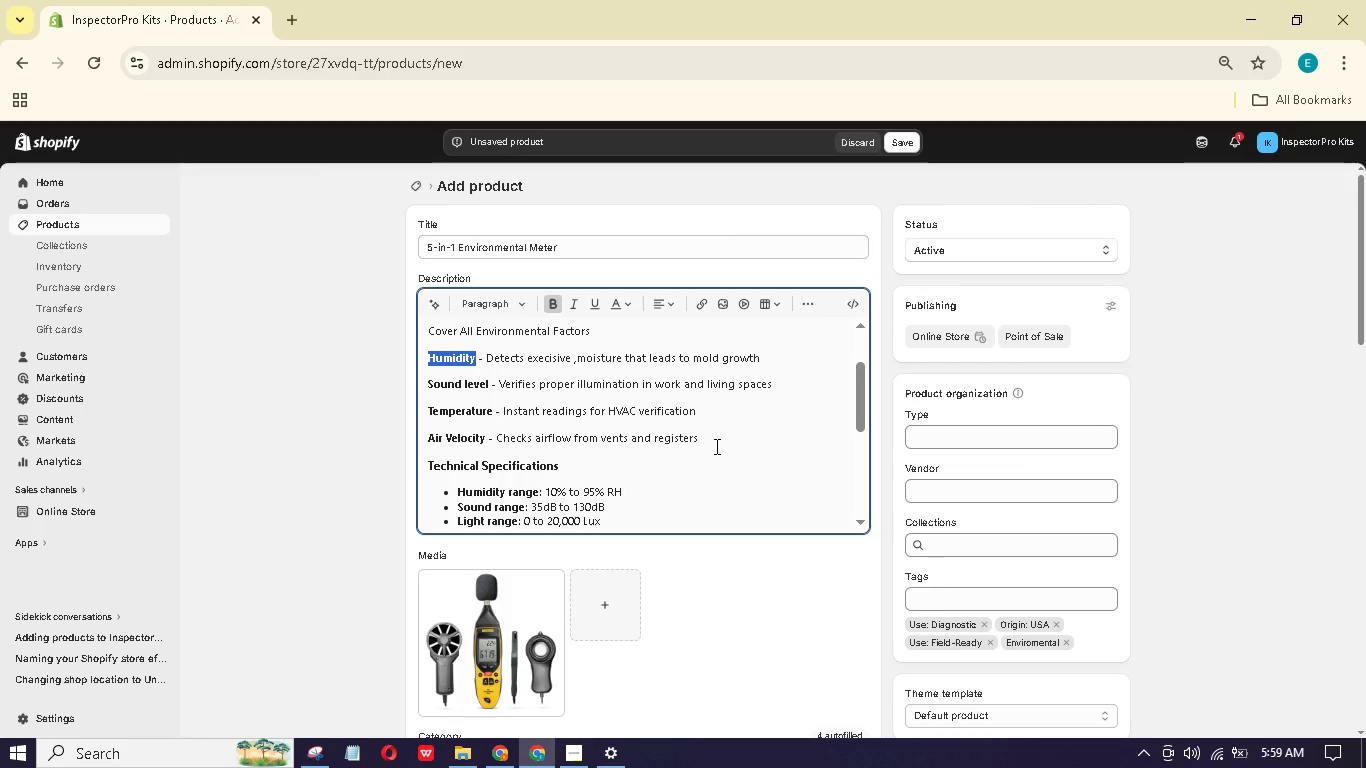 
left_click_drag(start_coordinate=[722, 436], to_coordinate=[417, 346])
 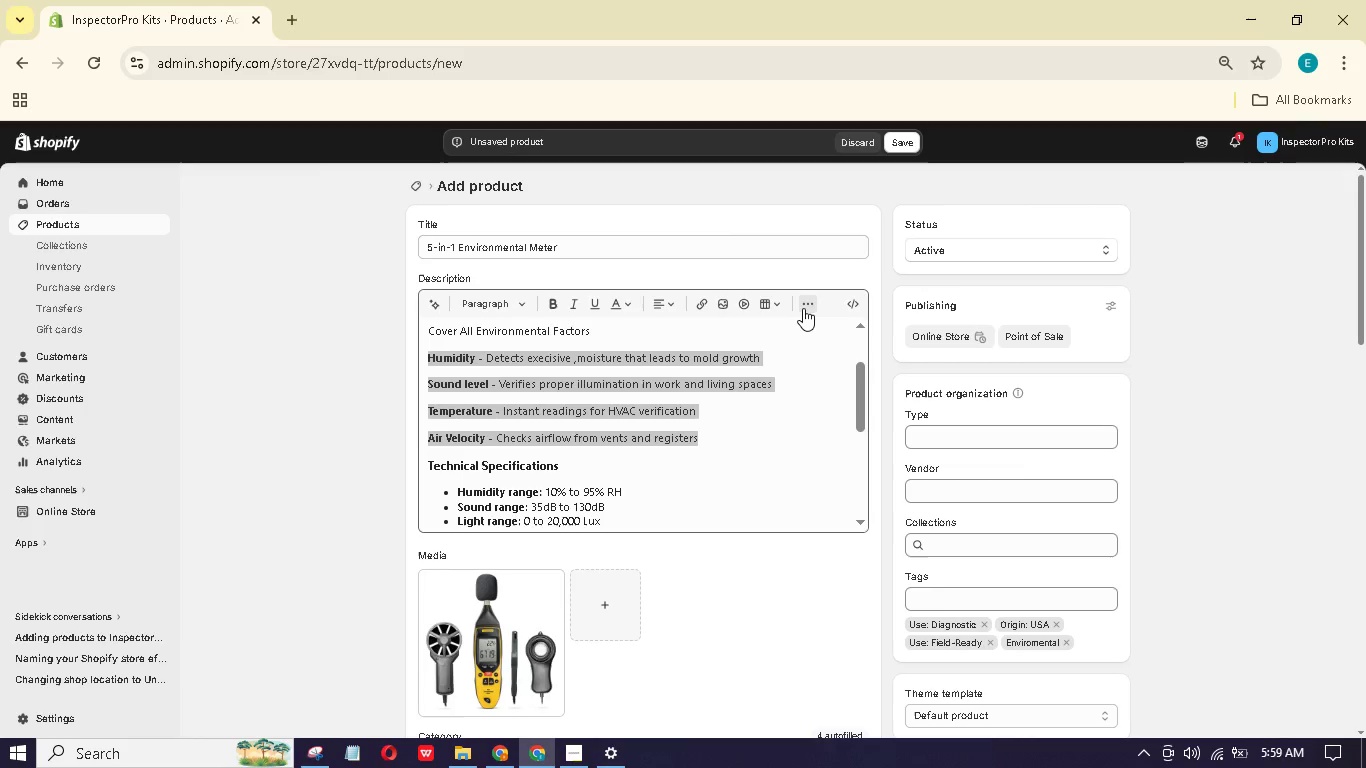 
left_click([760, 334])
 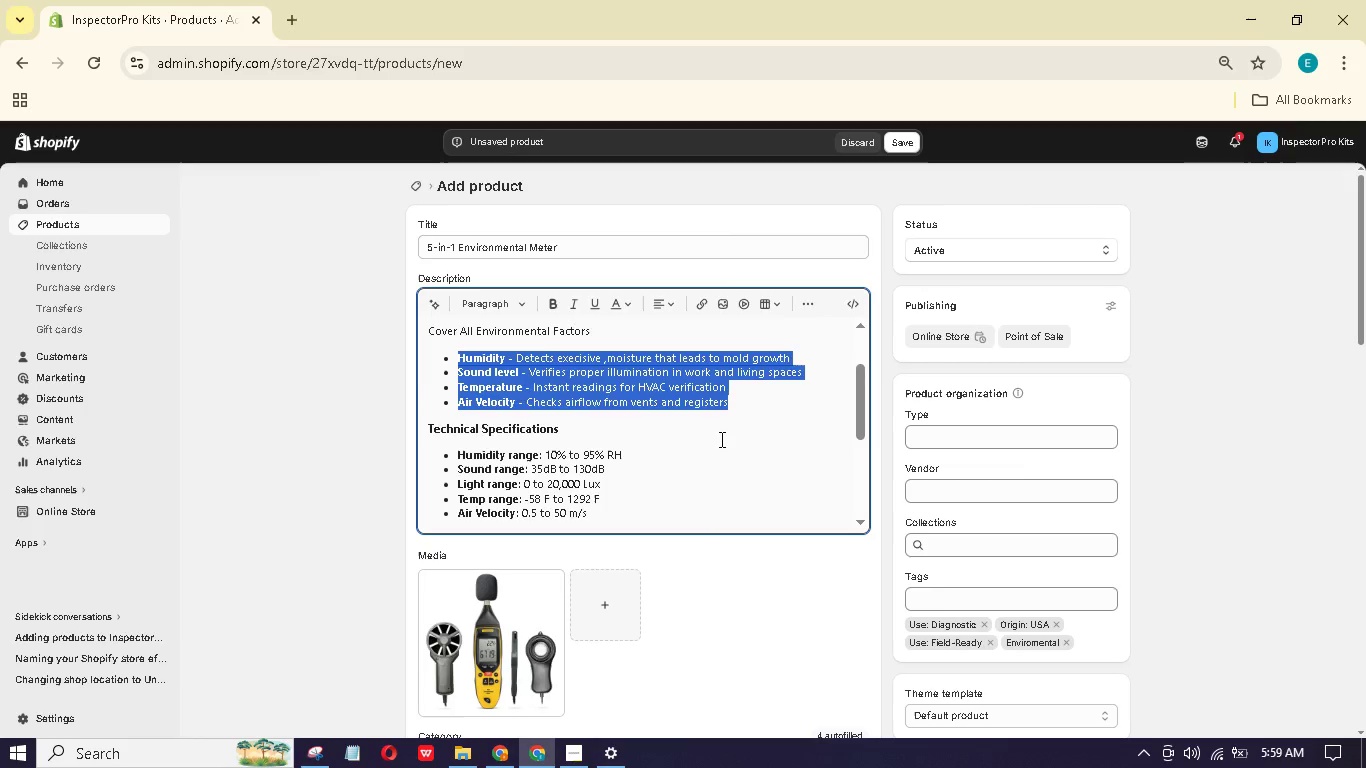 
scroll: coordinate [720, 439], scroll_direction: up, amount: 2.0
 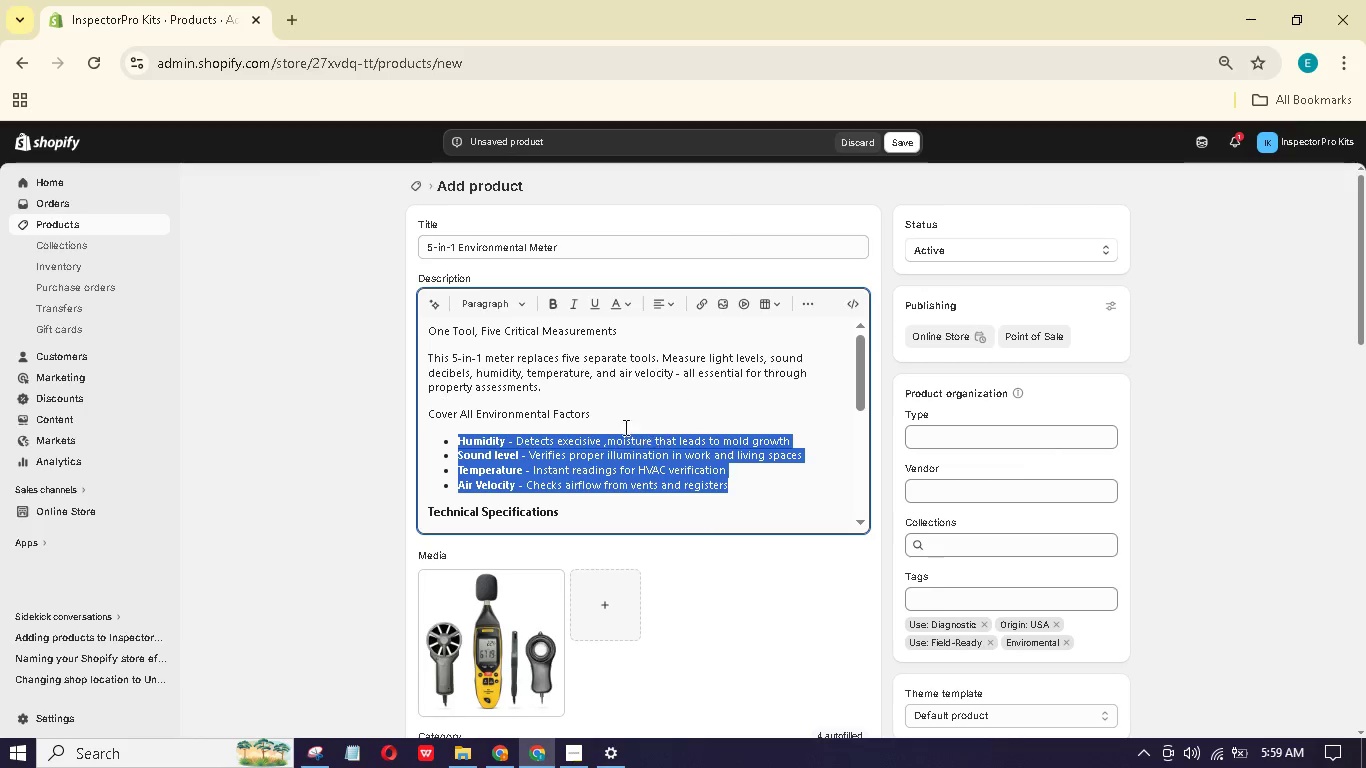 
left_click_drag(start_coordinate=[615, 413], to_coordinate=[392, 421])
 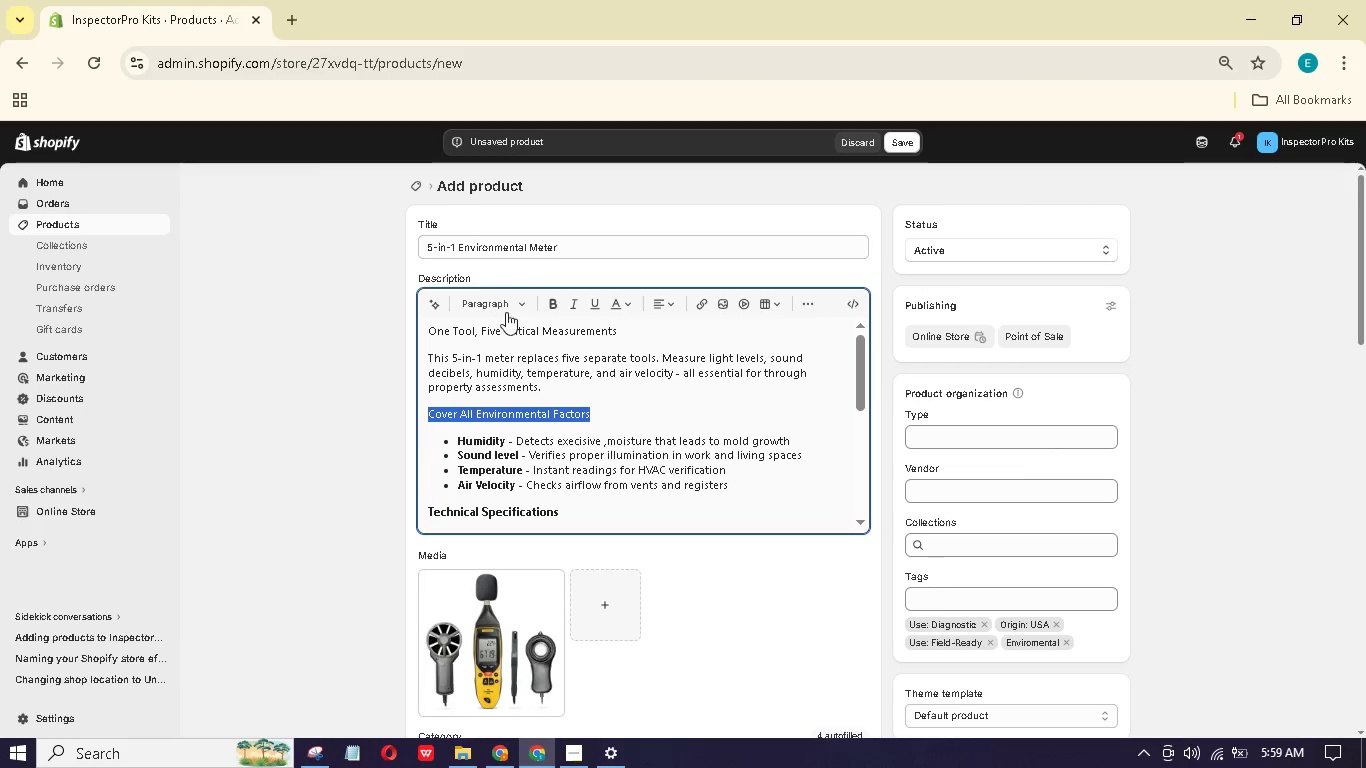 
left_click([524, 297])
 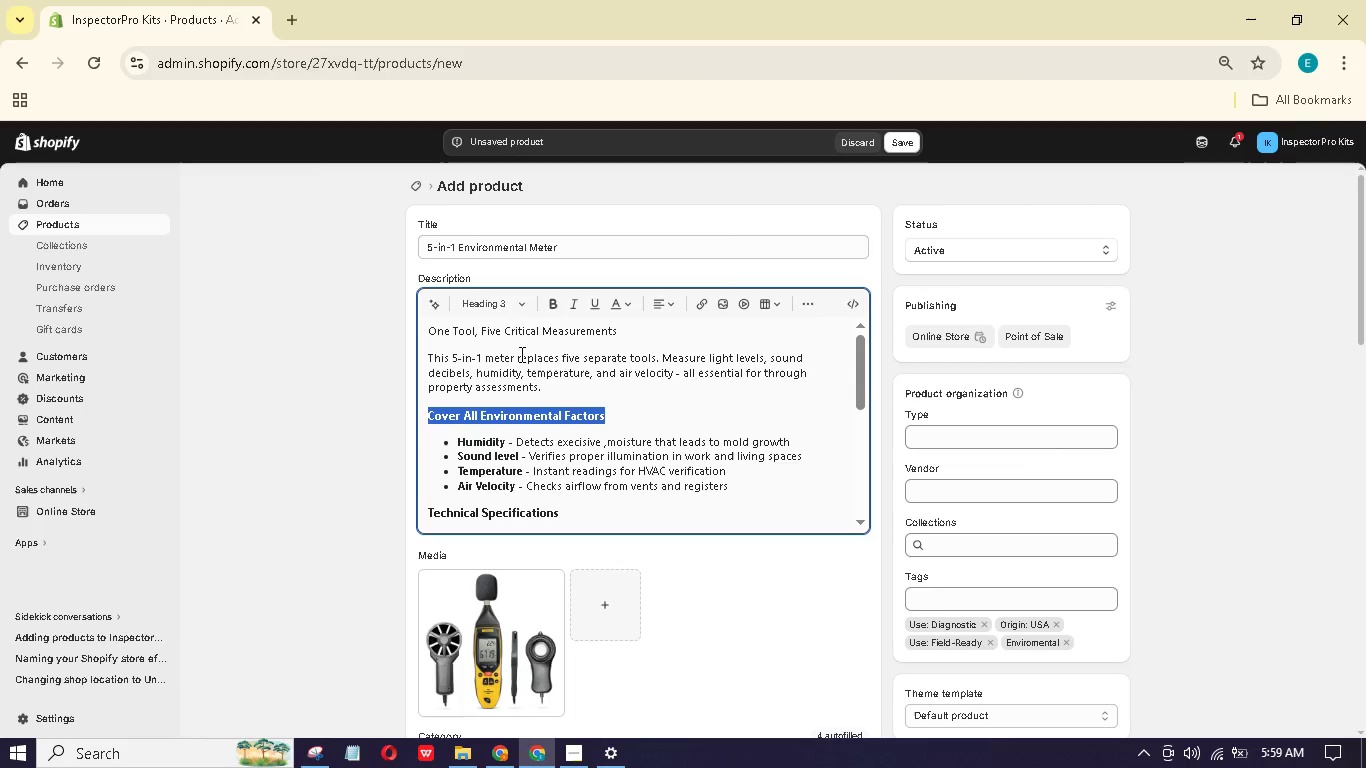 
left_click_drag(start_coordinate=[643, 319], to_coordinate=[384, 340])
 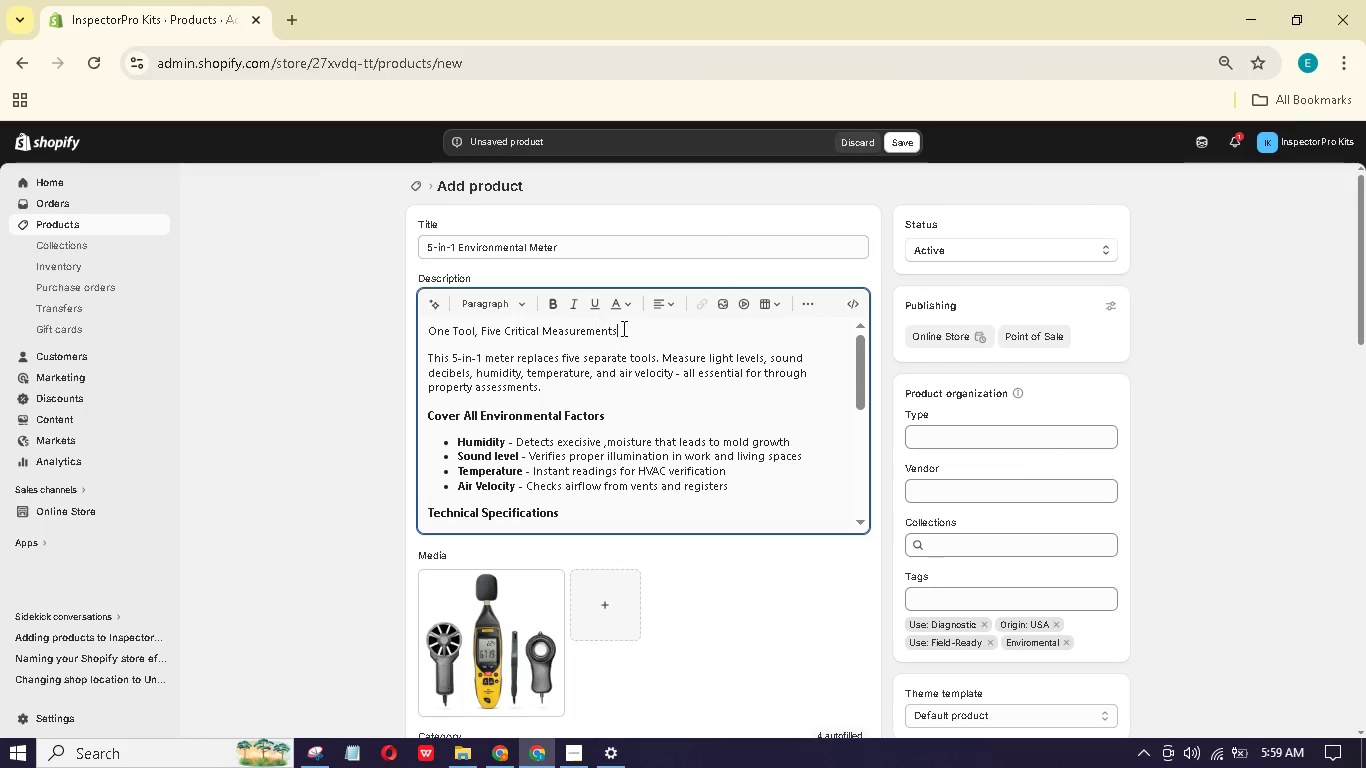 
left_click_drag(start_coordinate=[627, 328], to_coordinate=[373, 339])
 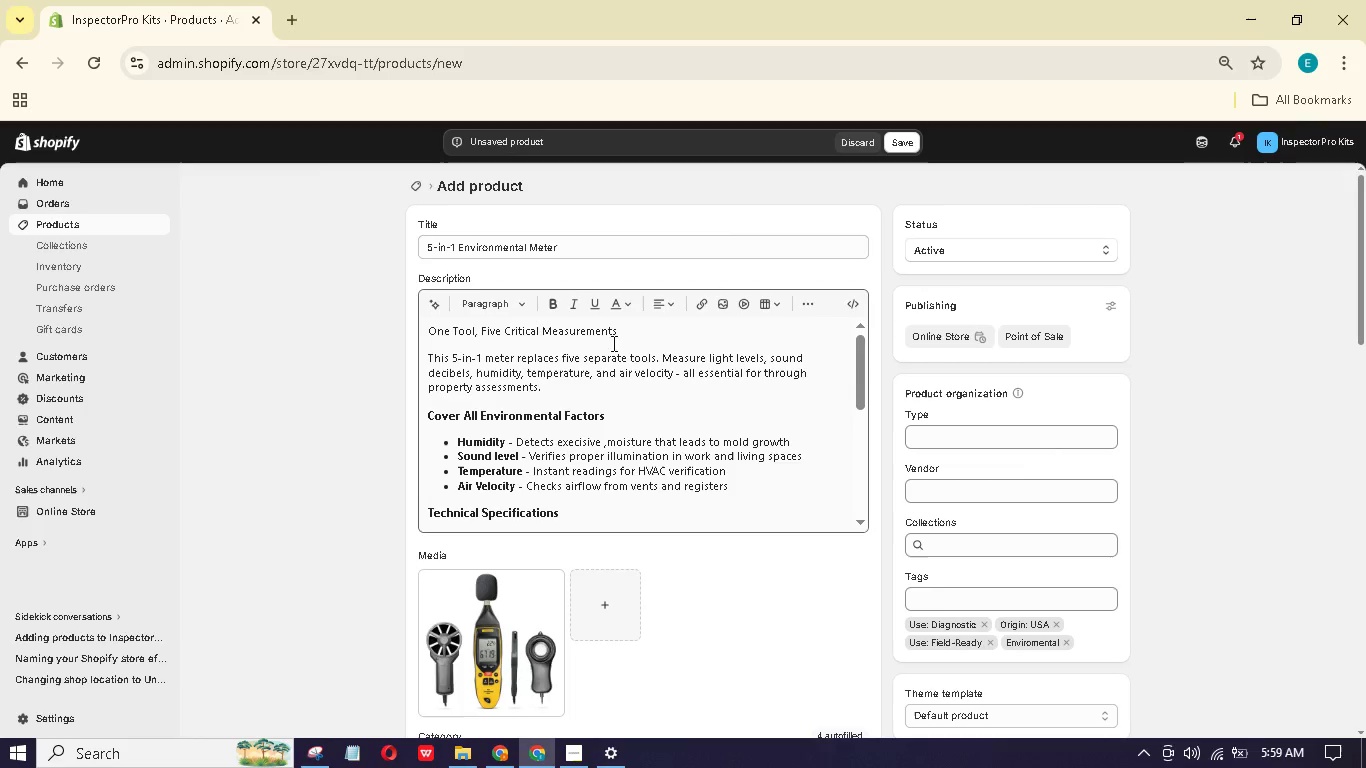 
left_click_drag(start_coordinate=[628, 330], to_coordinate=[652, 337])
 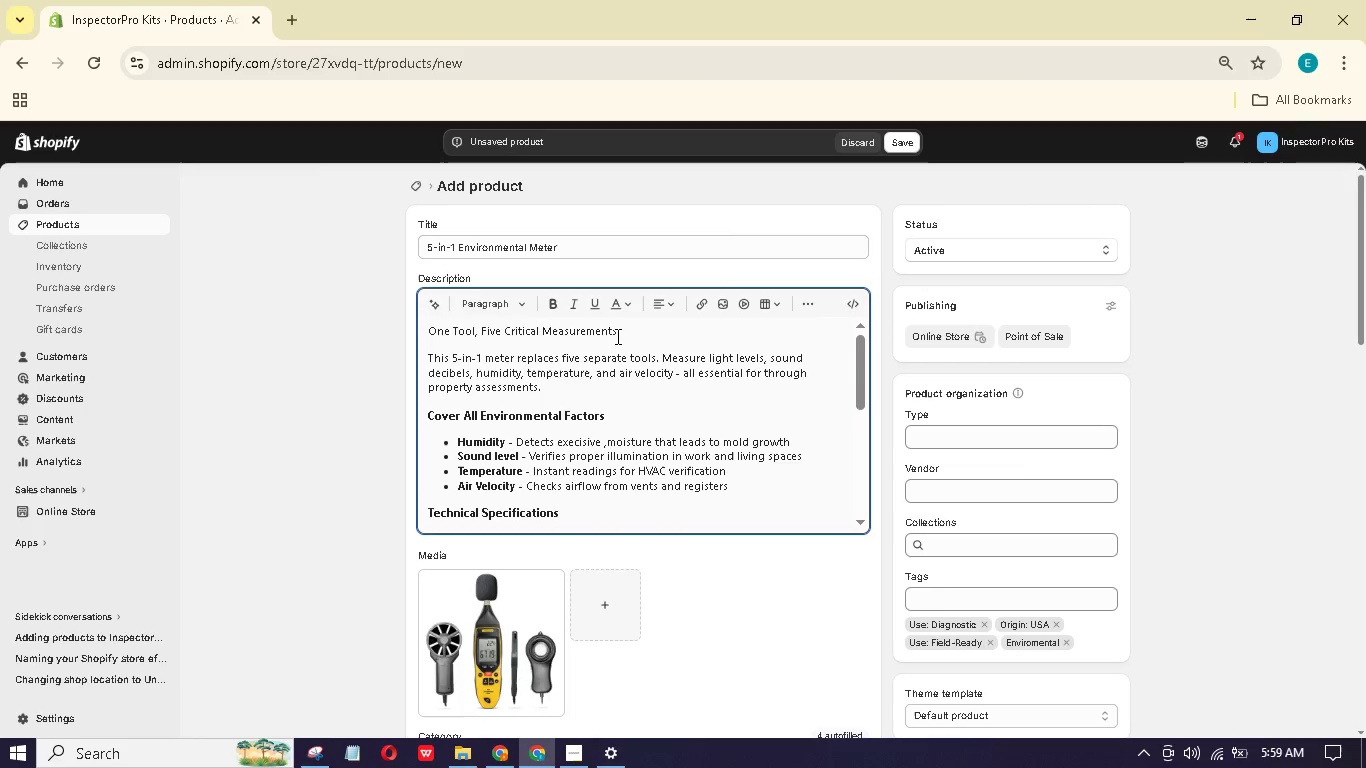 
left_click([612, 332])
 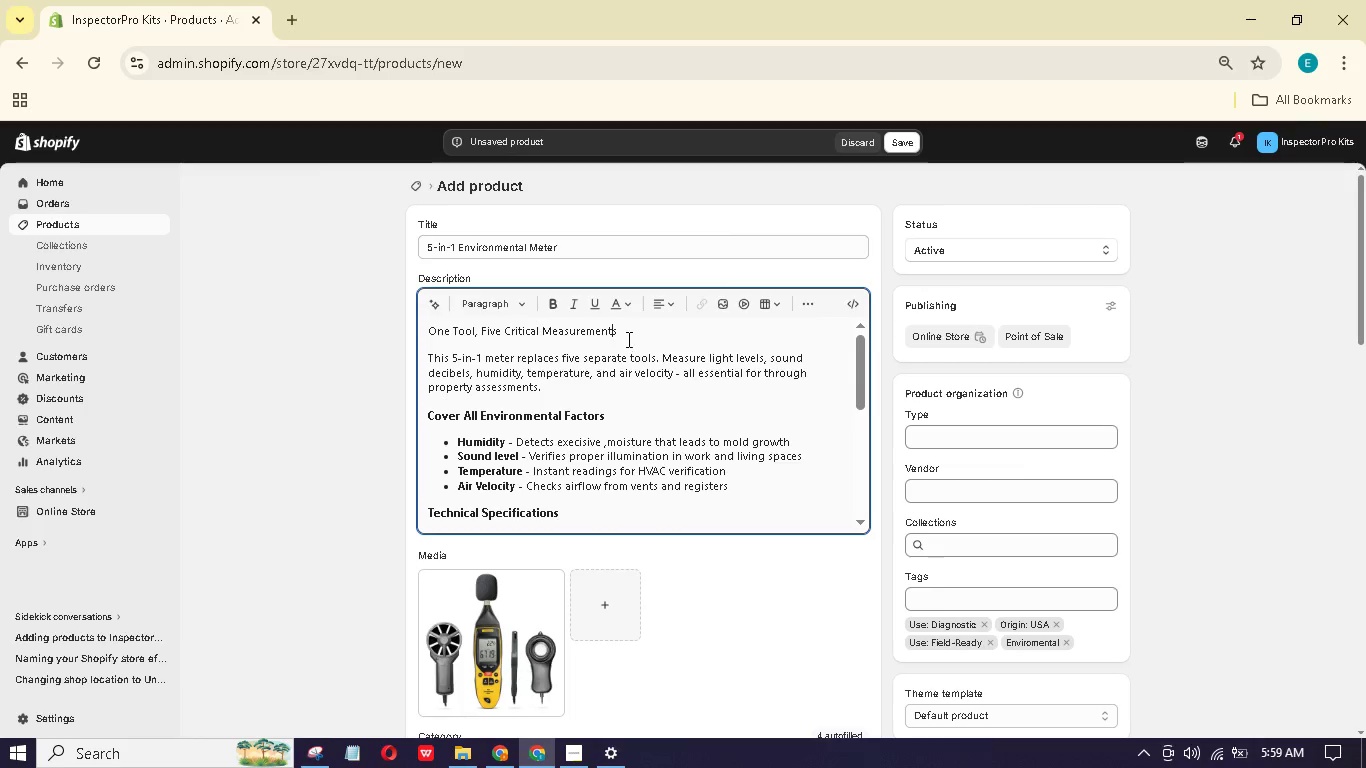 
left_click([624, 335])
 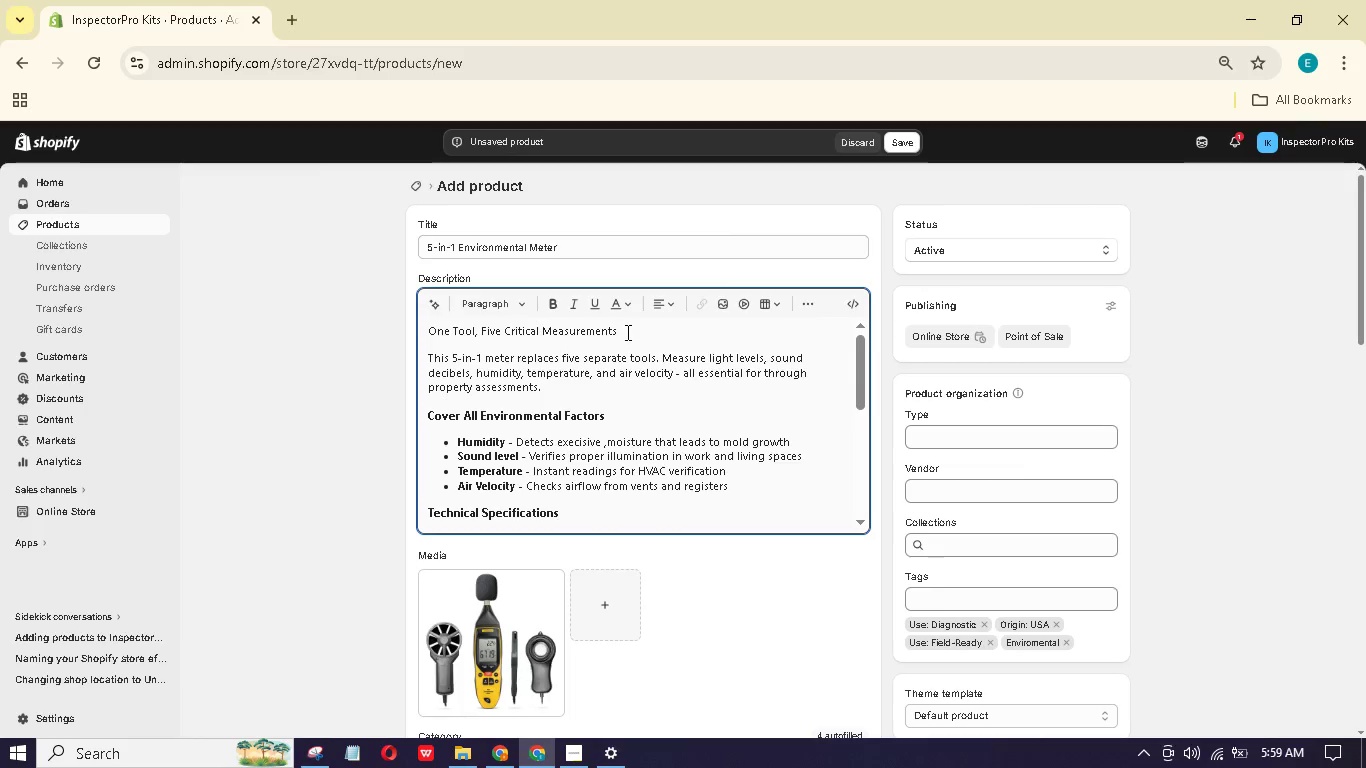 
left_click_drag(start_coordinate=[626, 332], to_coordinate=[426, 326])
 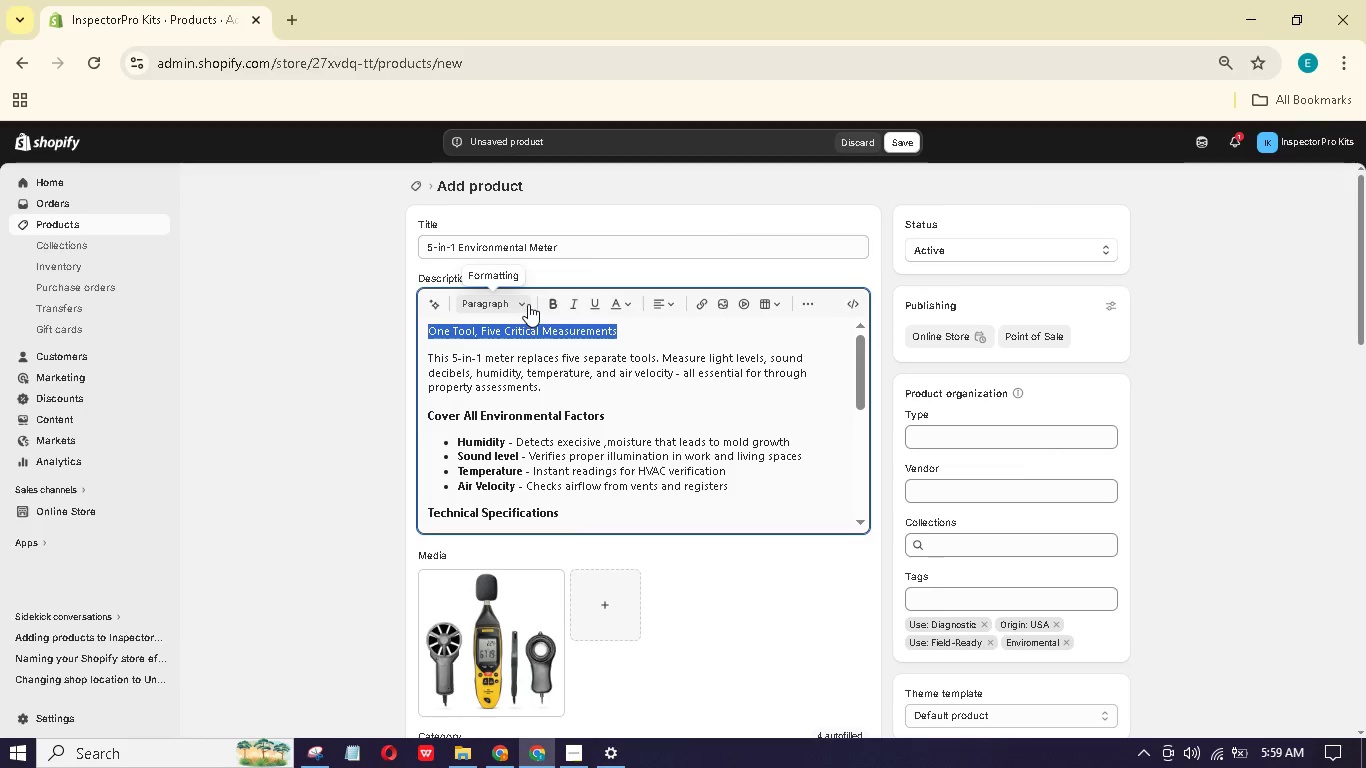 
left_click([528, 304])
 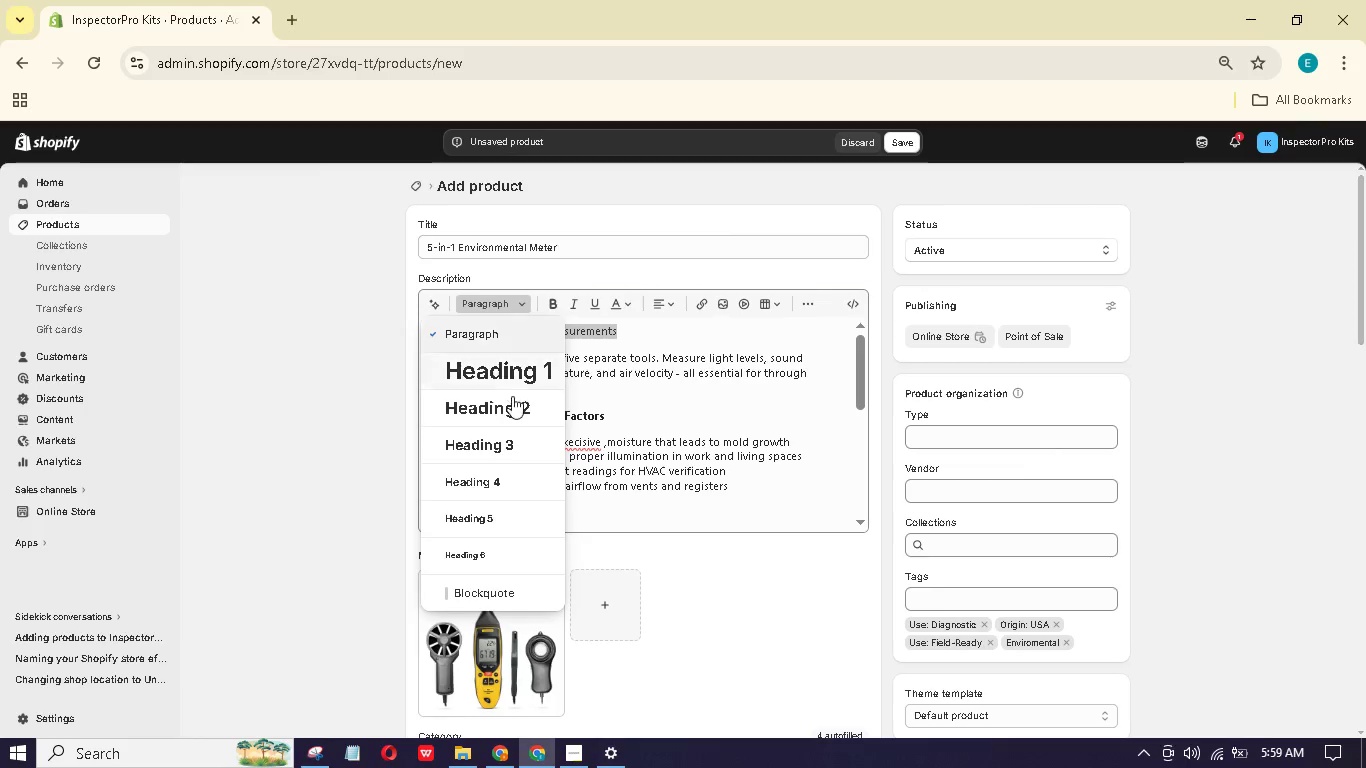 
left_click([512, 402])
 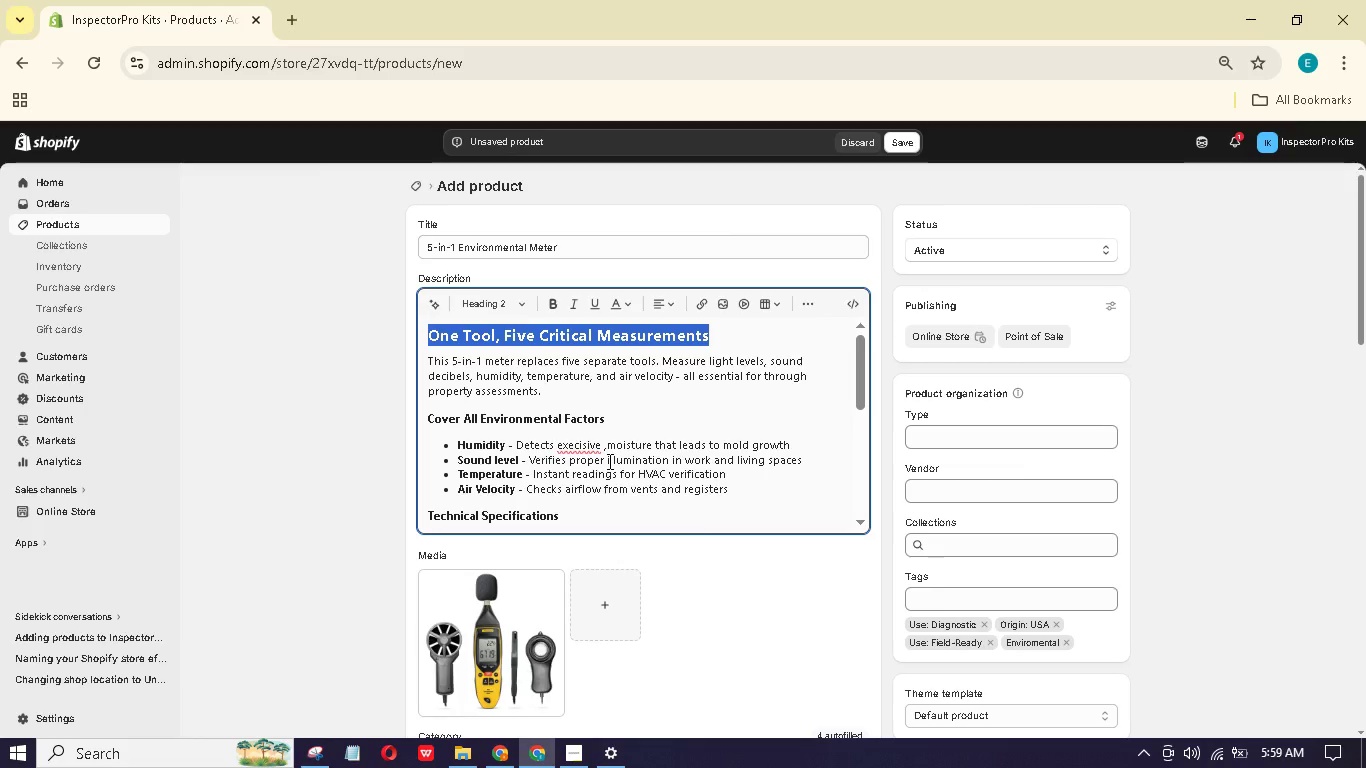 
wait(5.81)
 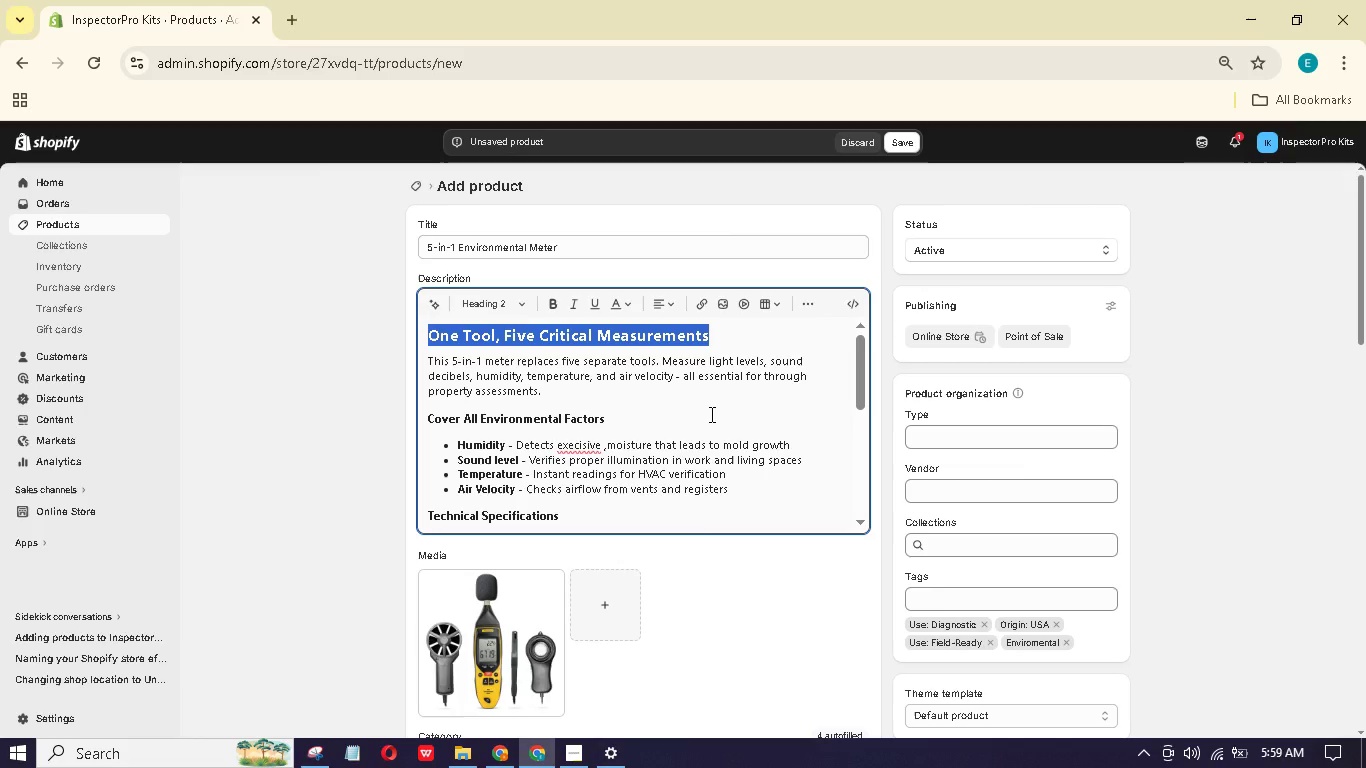 
left_click([581, 447])
 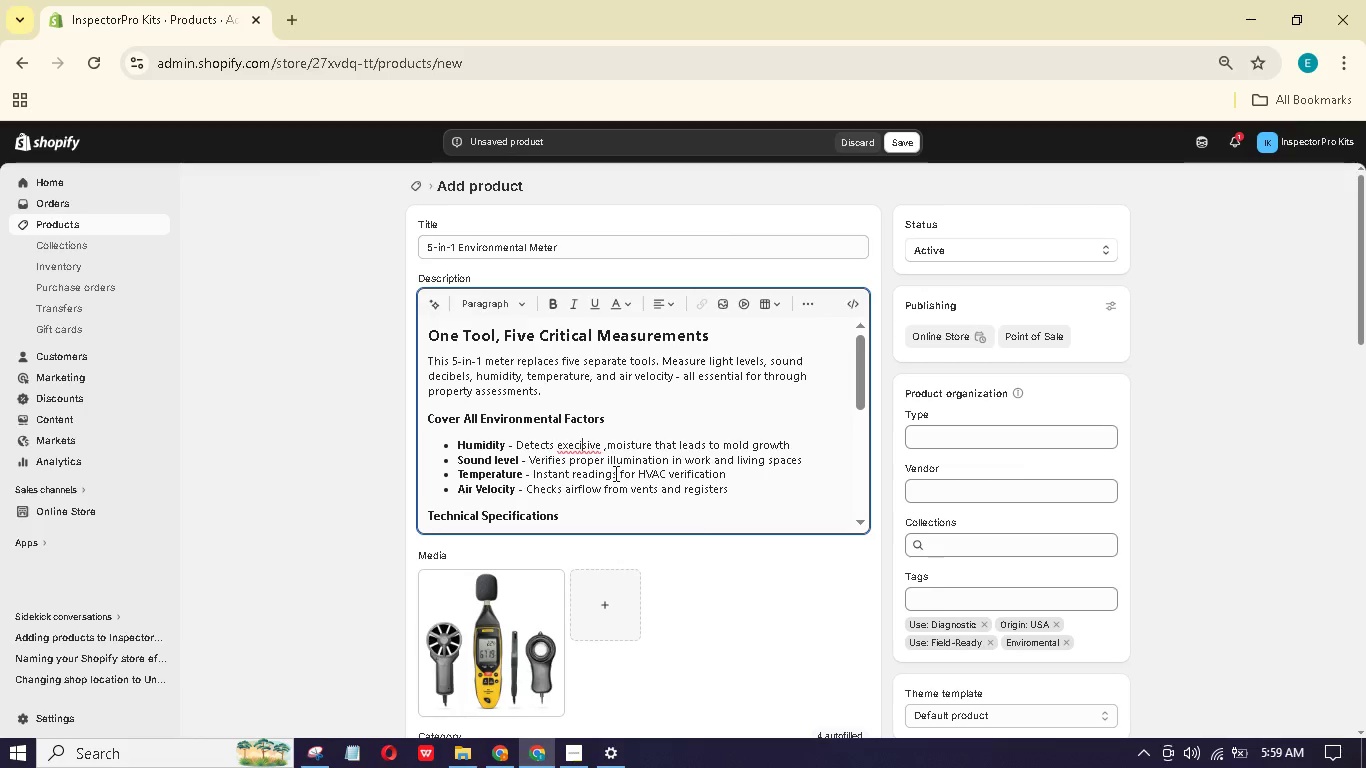 
key(Backspace)
type(es)
 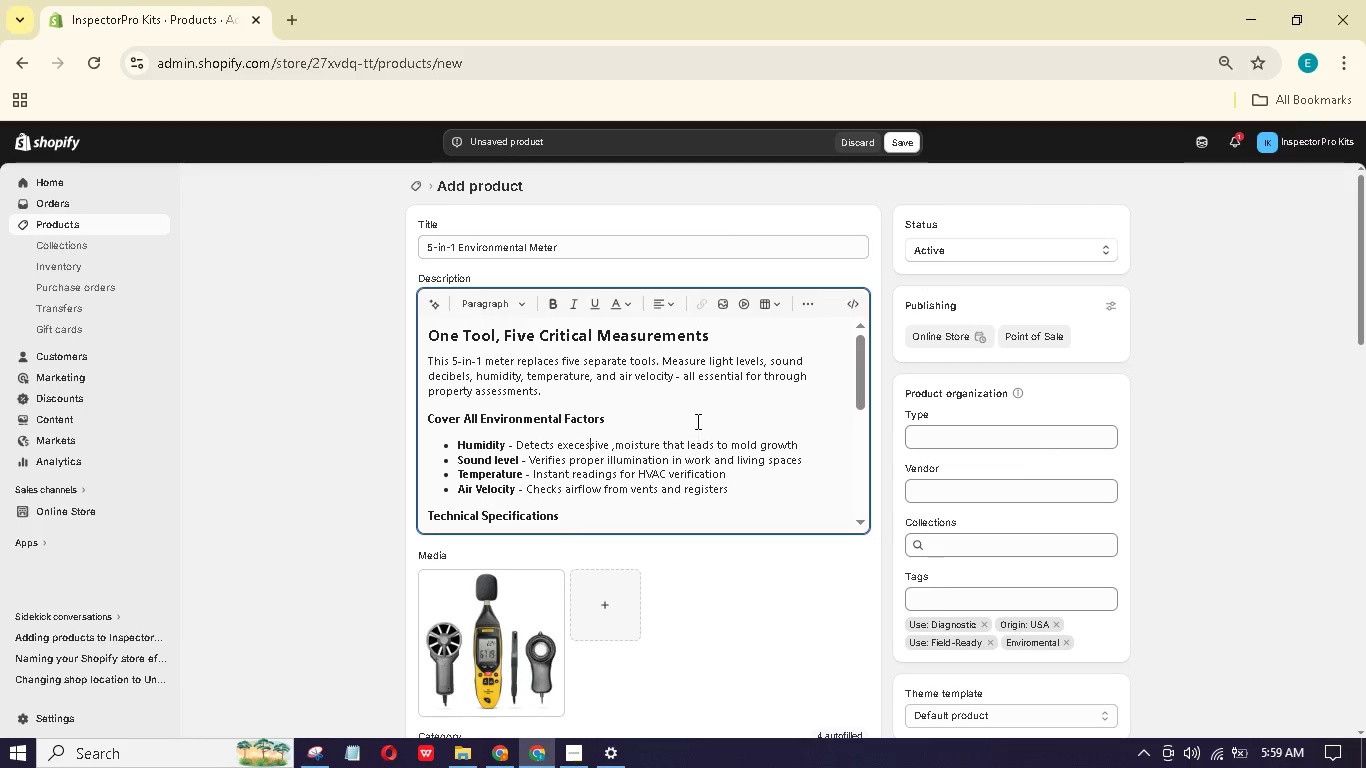 
left_click([696, 419])
 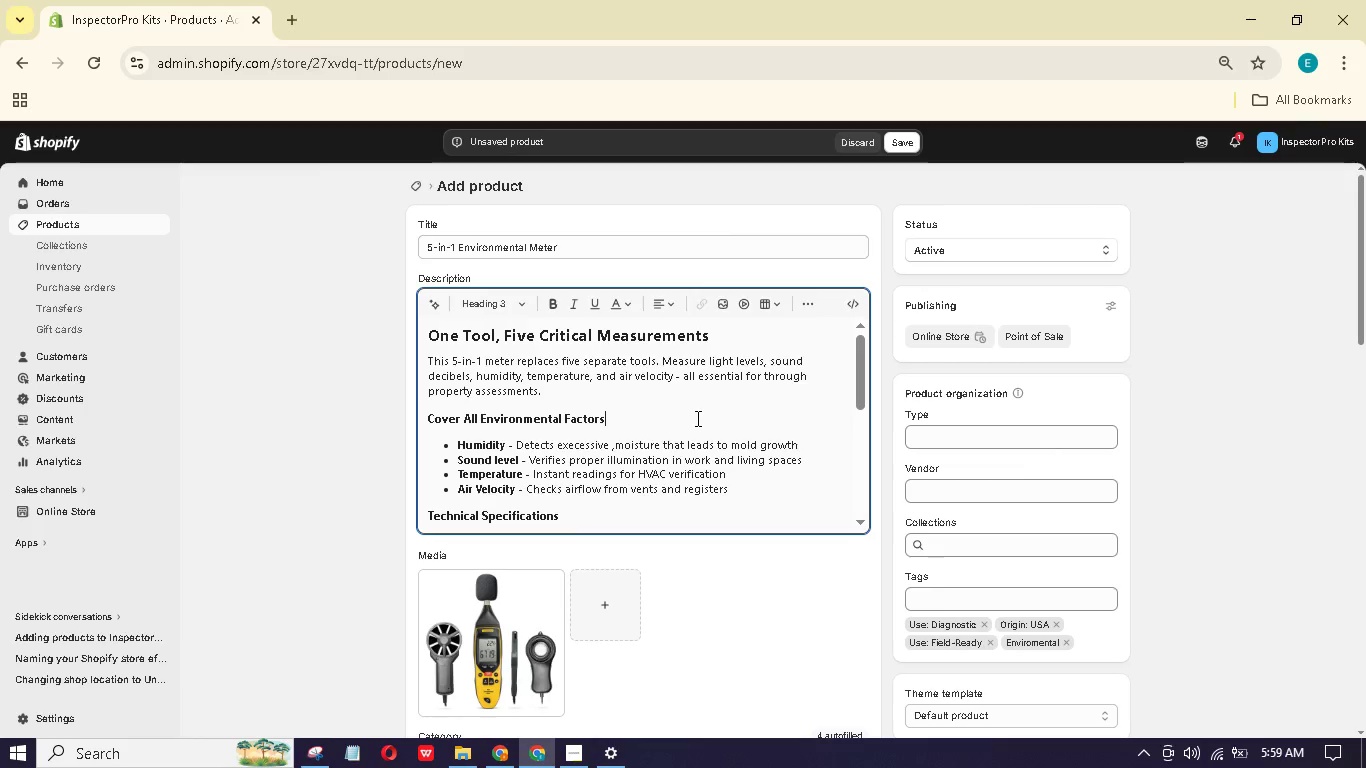 
scroll: coordinate [697, 418], scroll_direction: down, amount: 6.0
 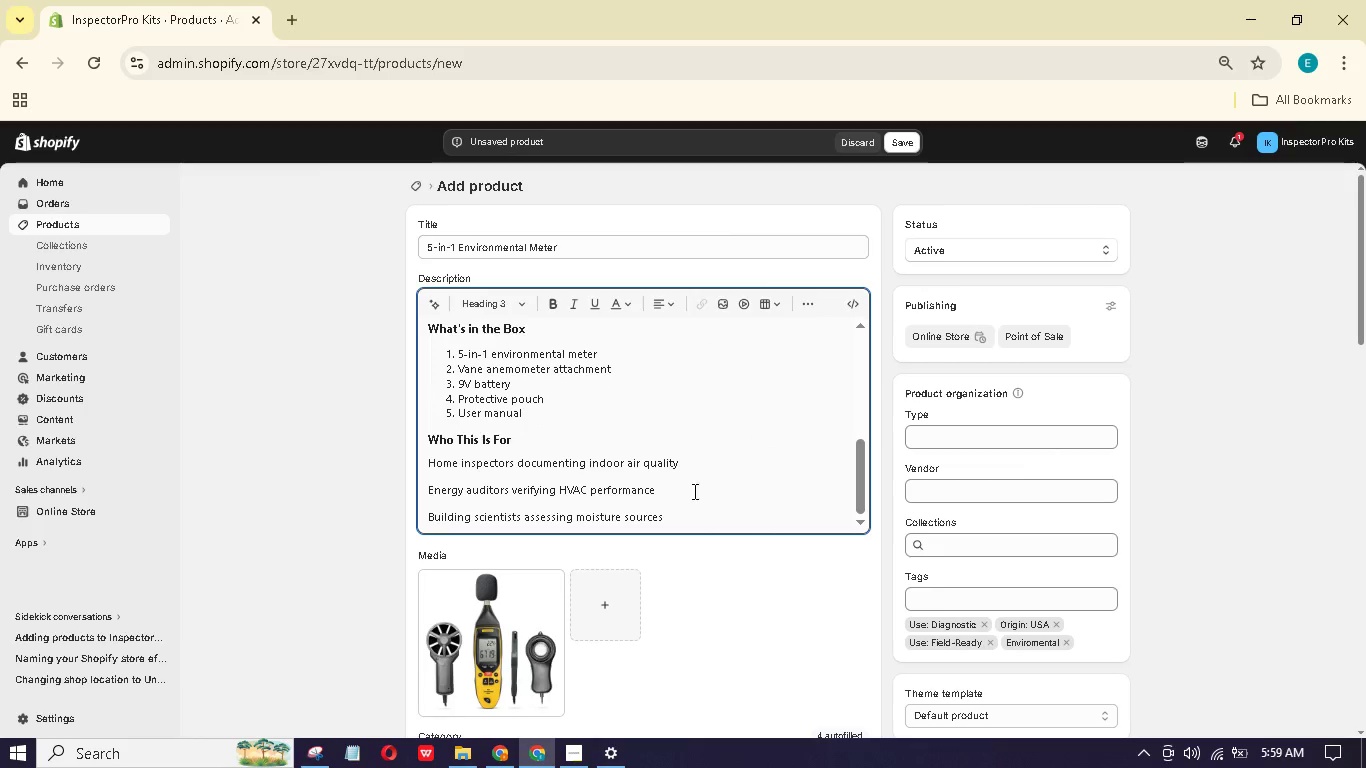 
left_click_drag(start_coordinate=[686, 525], to_coordinate=[459, 474])
 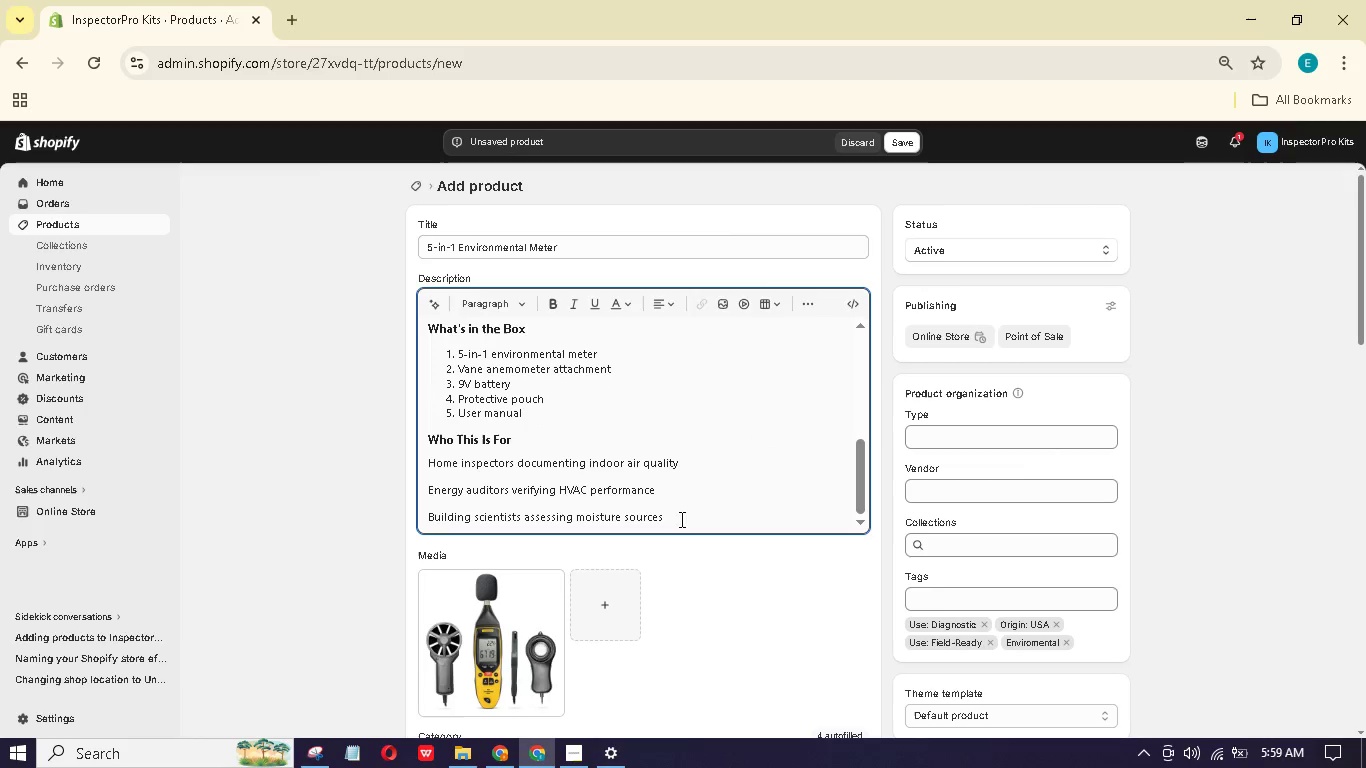 
left_click_drag(start_coordinate=[676, 517], to_coordinate=[424, 452])
 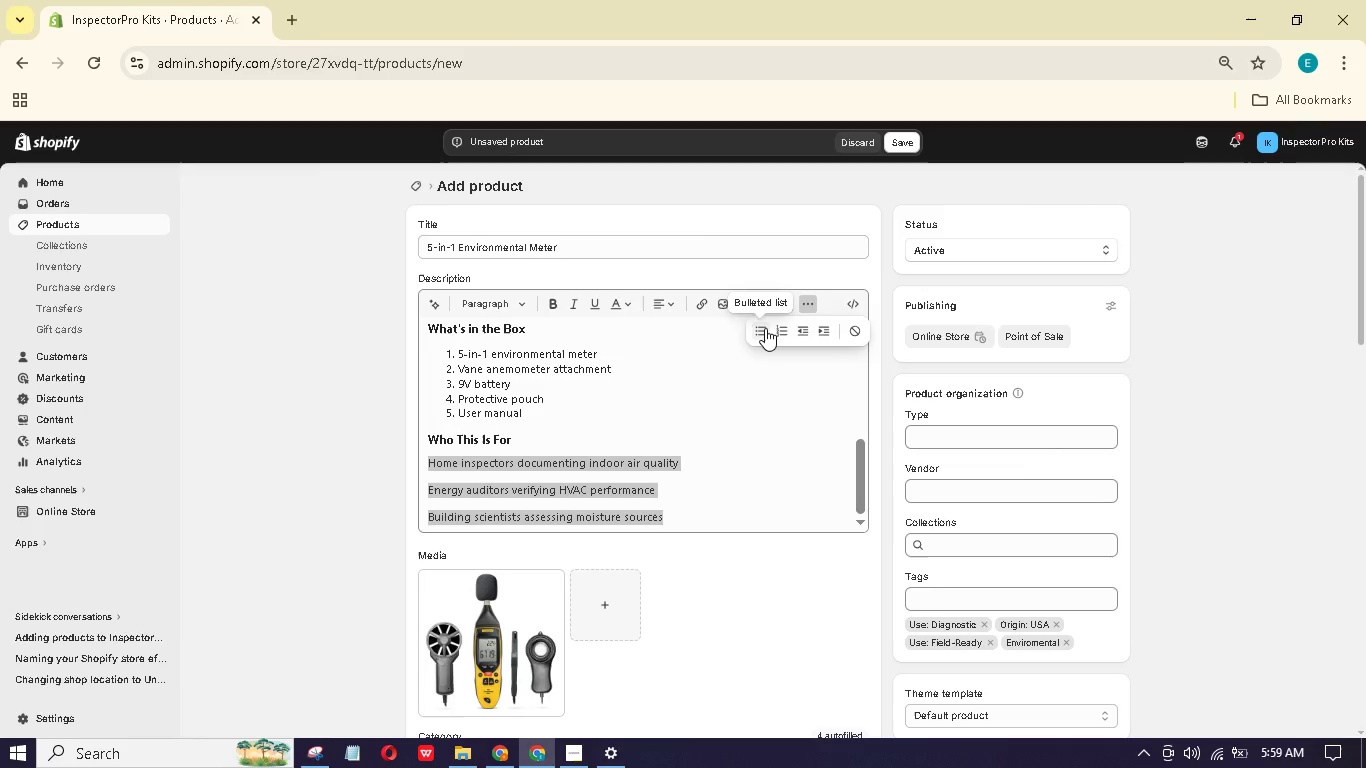 
wait(5.62)
 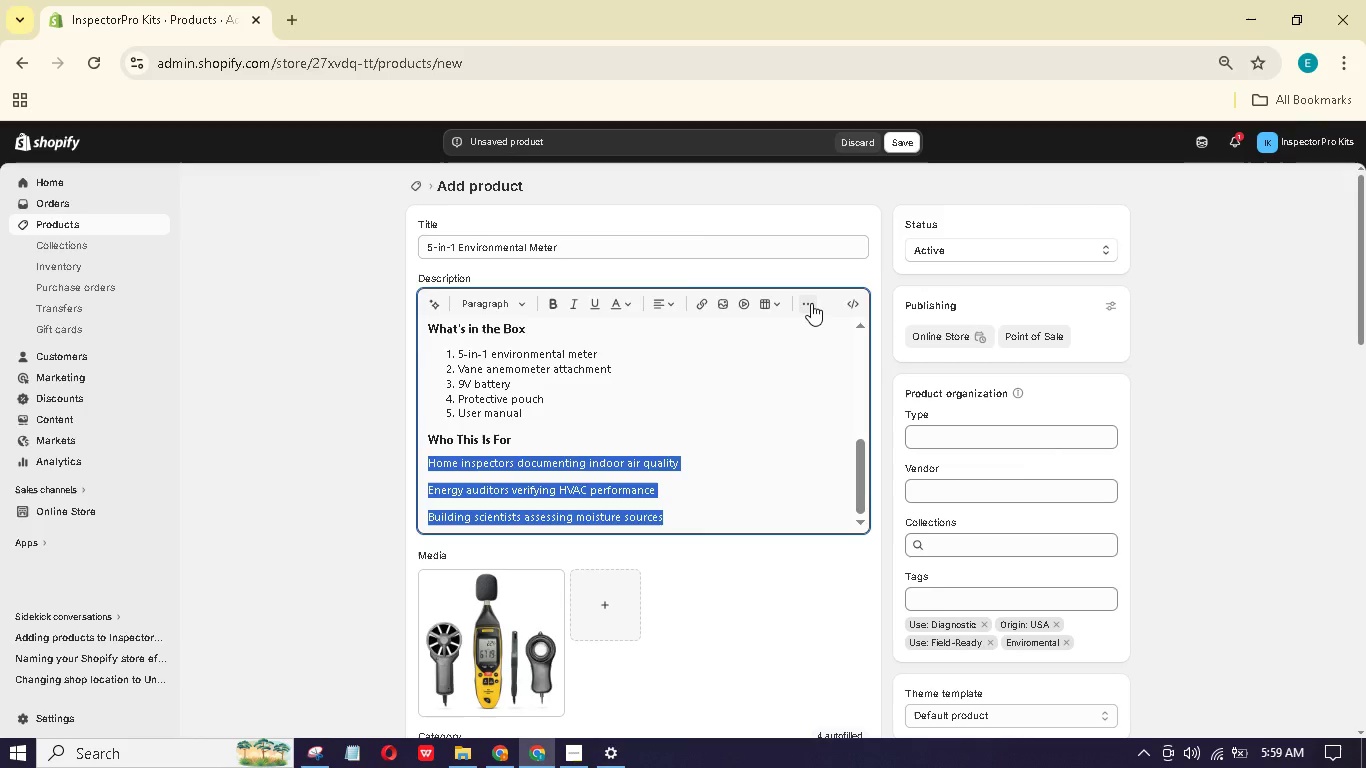 
left_click([764, 327])
 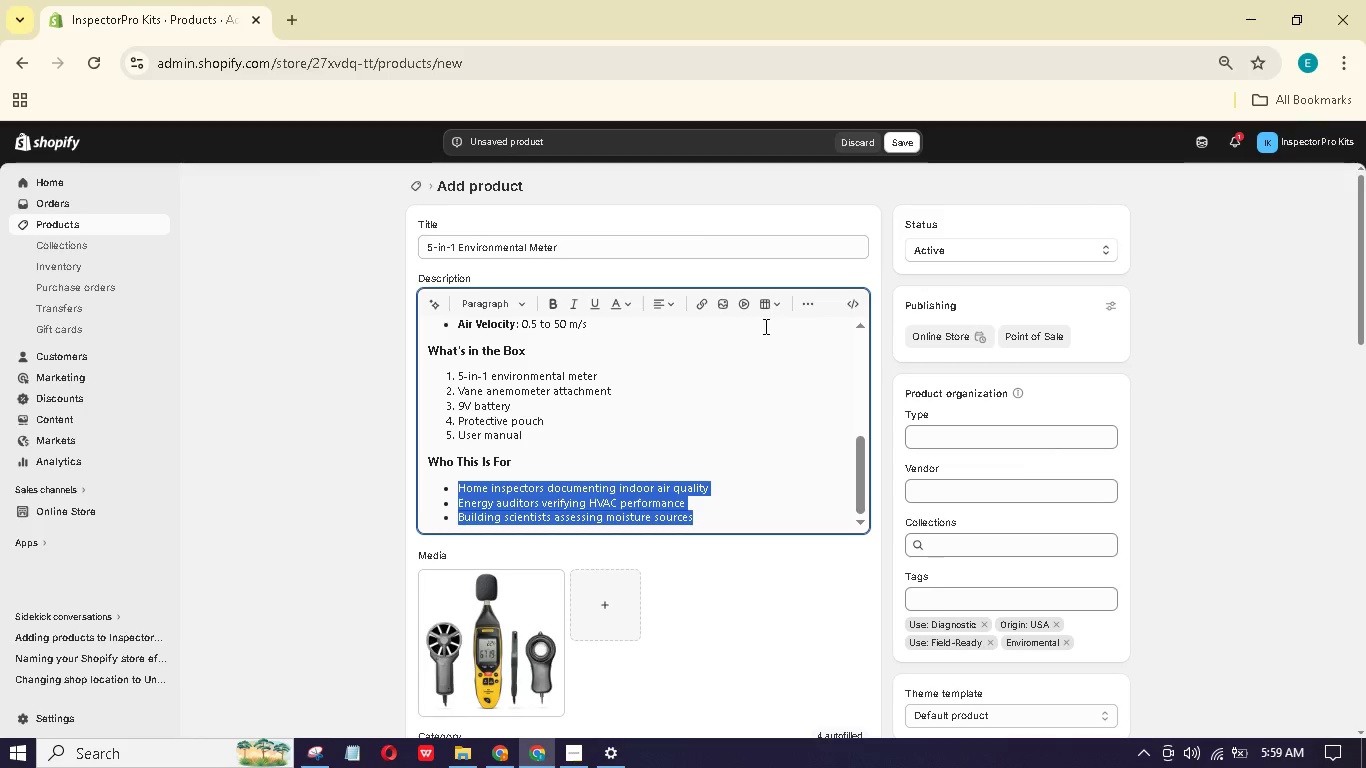 
scroll: coordinate [663, 494], scroll_direction: up, amount: 8.0
 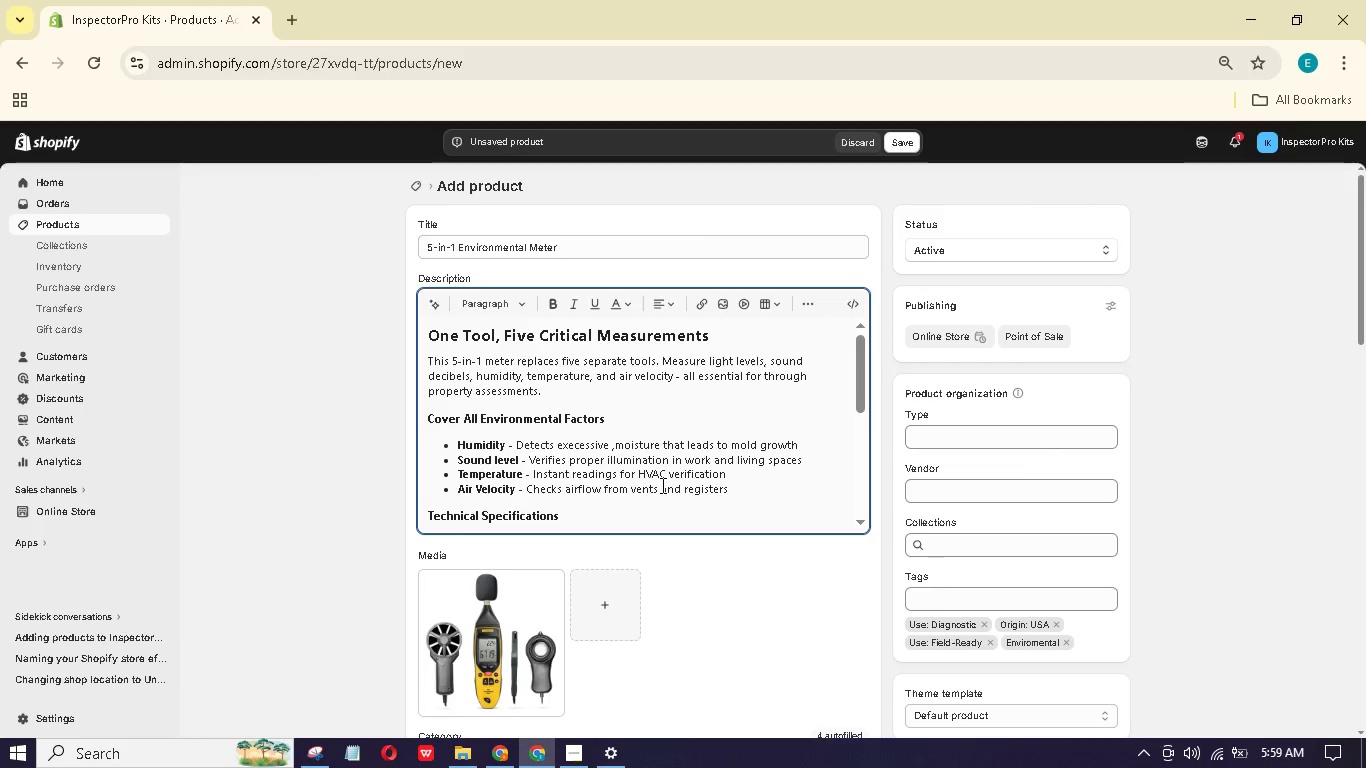 
scroll: coordinate [661, 488], scroll_direction: down, amount: 10.0
 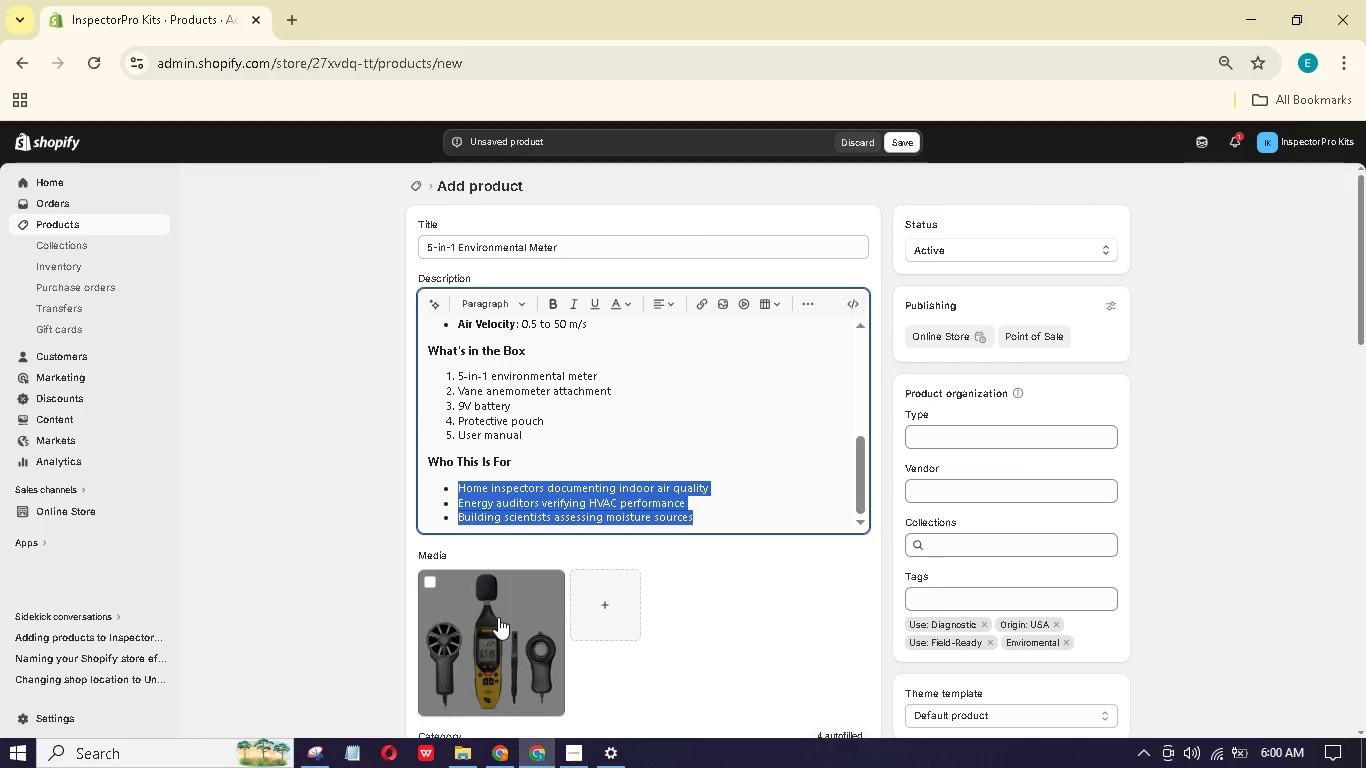 
left_click([498, 617])
 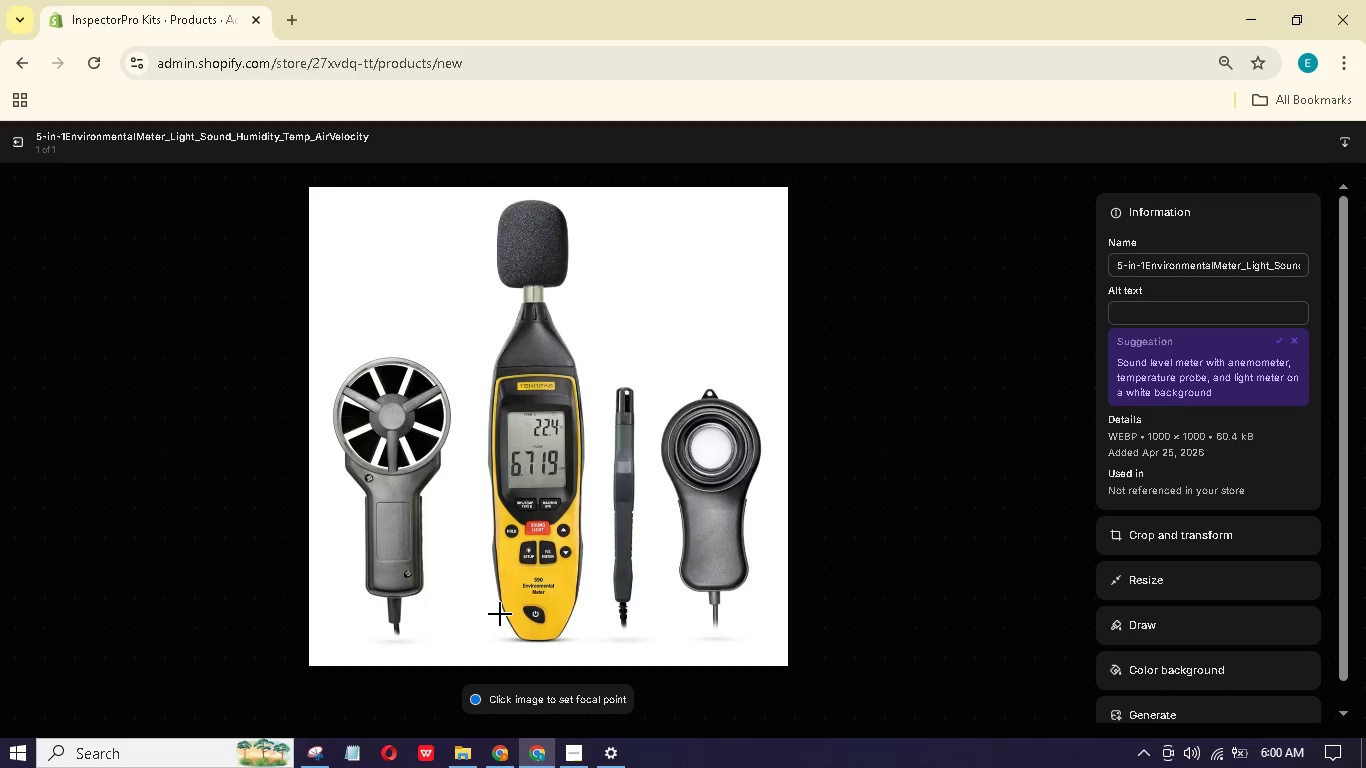 
wait(6.12)
 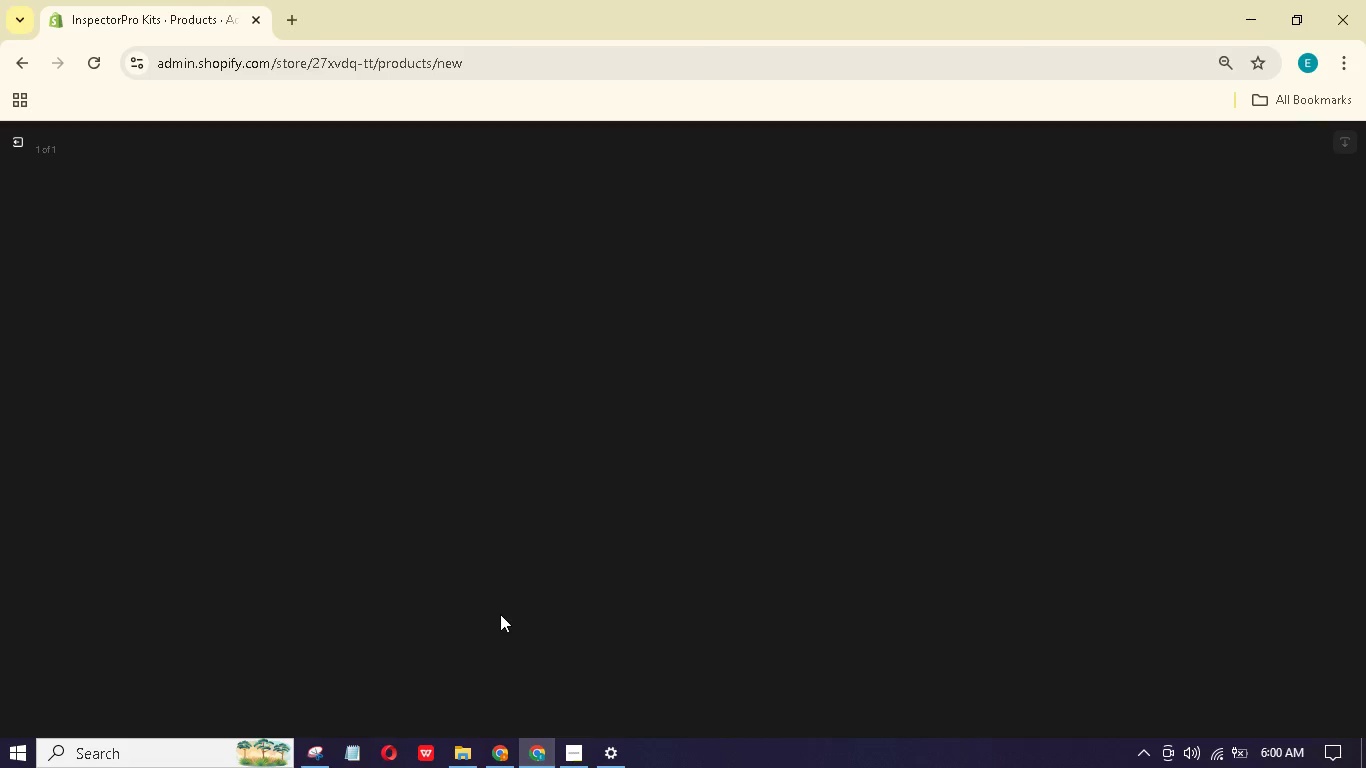 
left_click([1206, 312])
 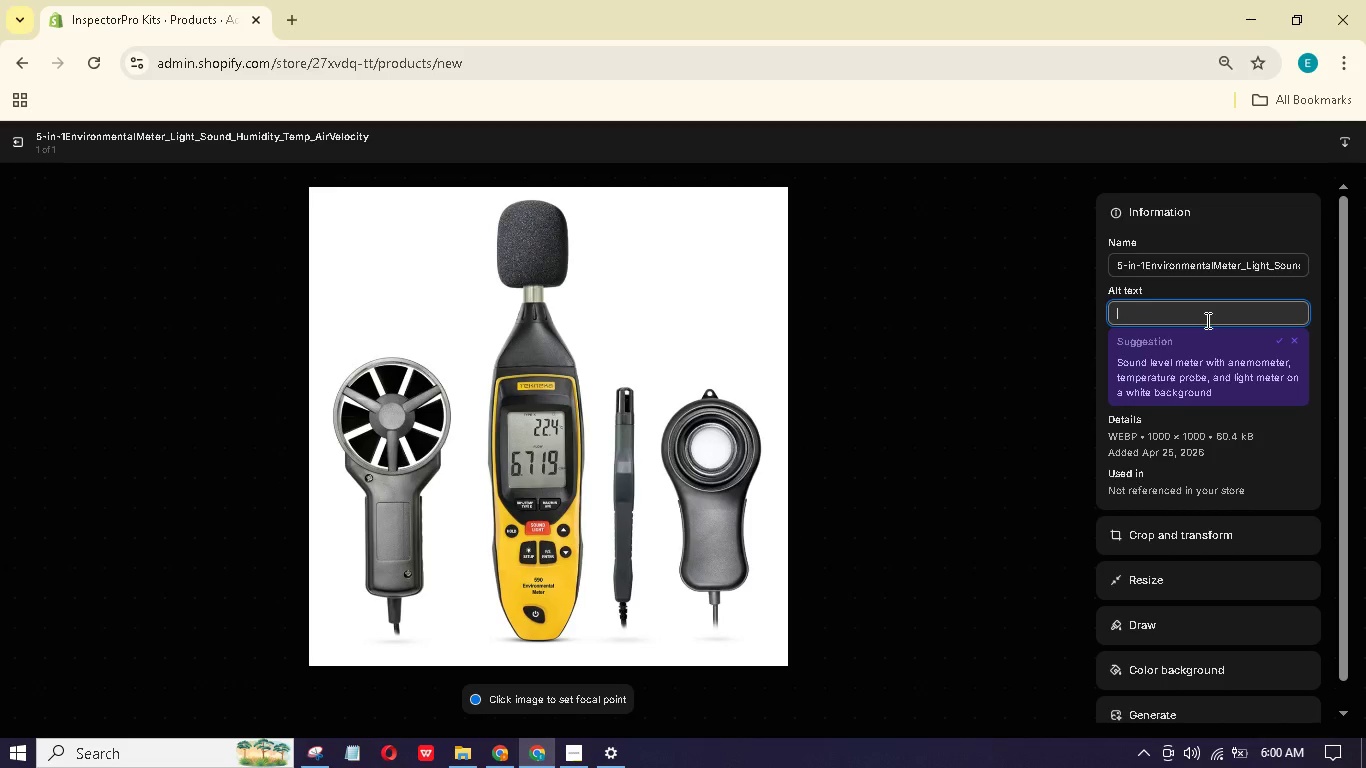 
wait(5.88)
 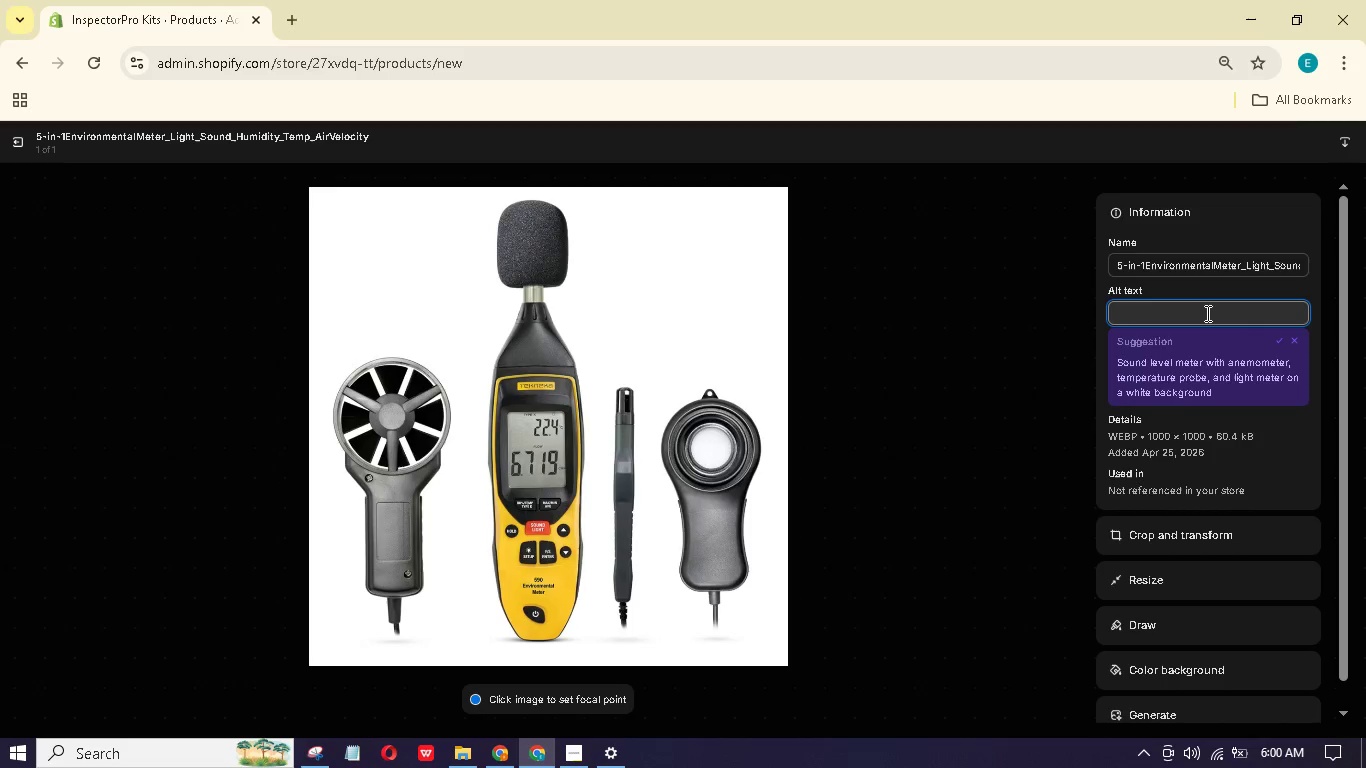 
type(5-in-1 Enviromental metr ith digital disply showing humidiy d temprture readngs)
 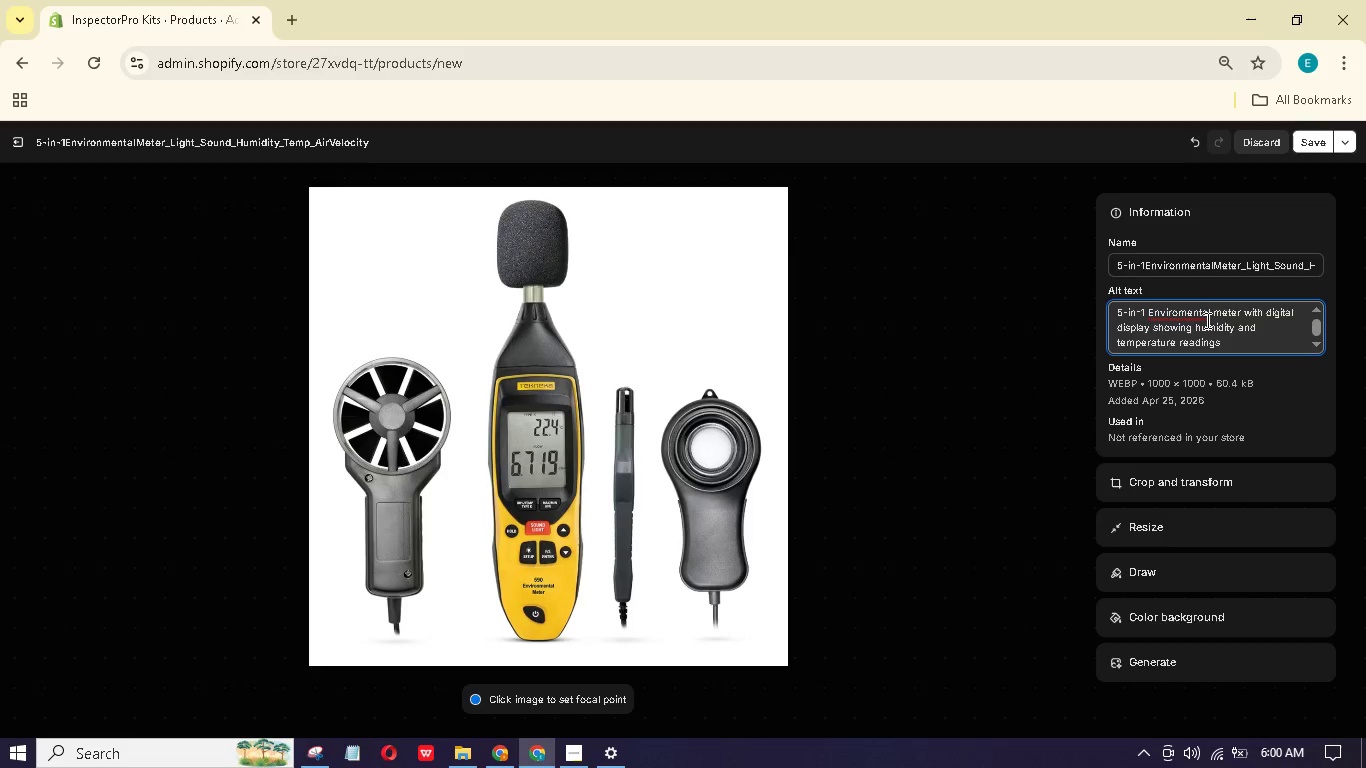 
left_click([1177, 306])
 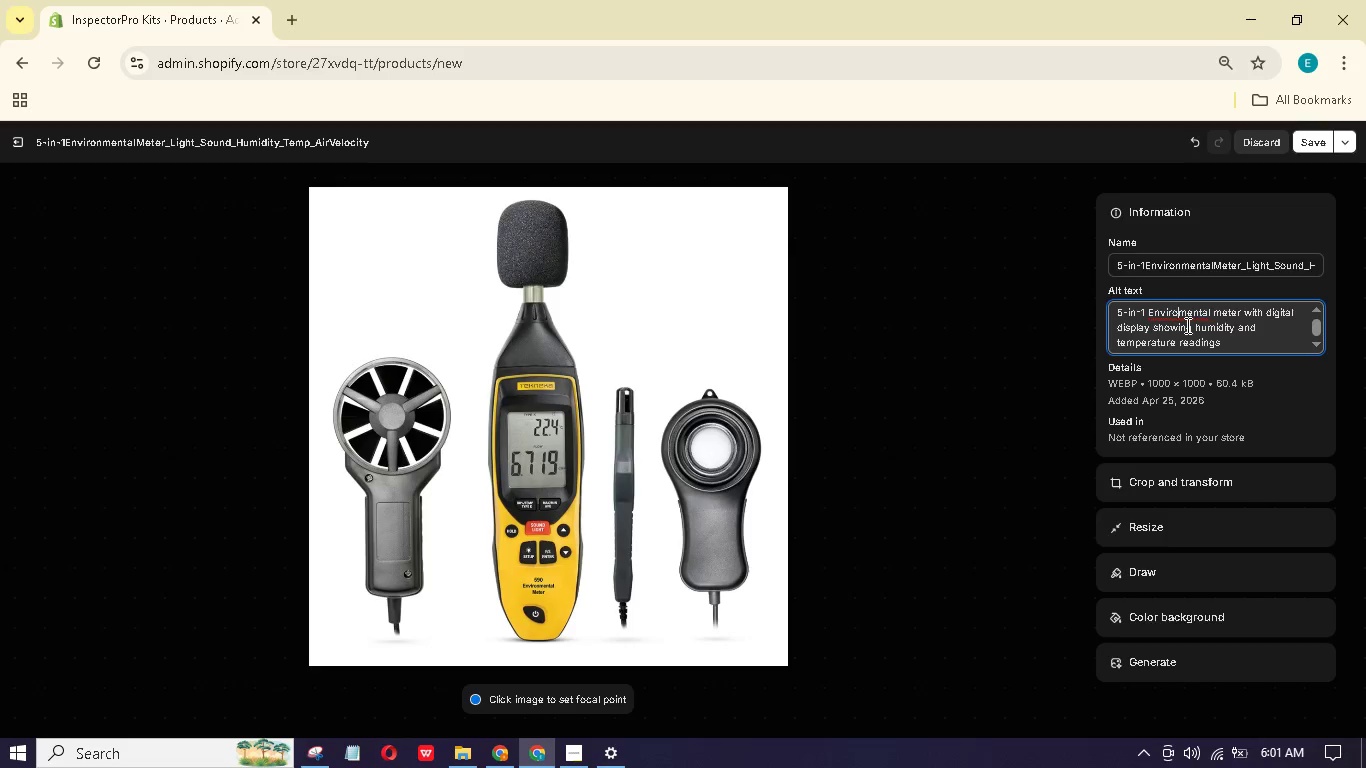 
key(N)
 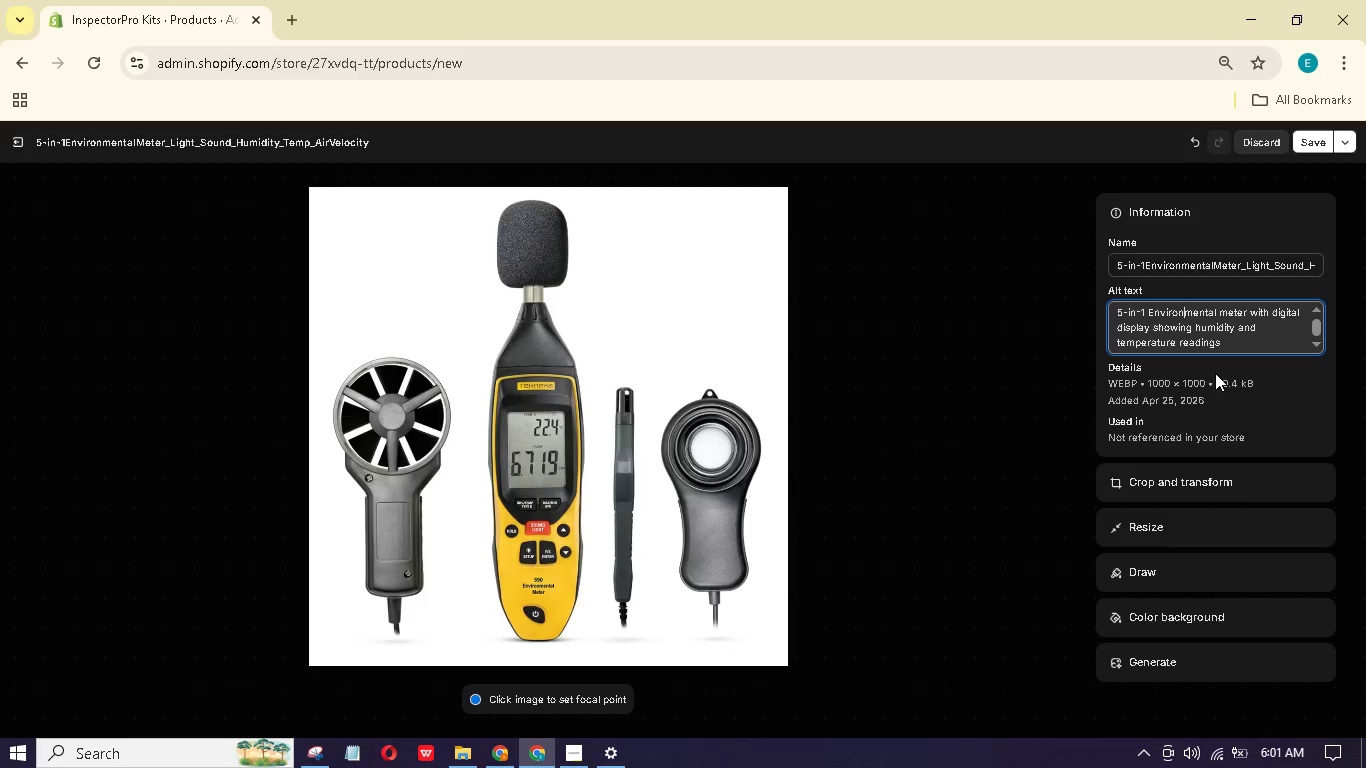 
wait(6.11)
 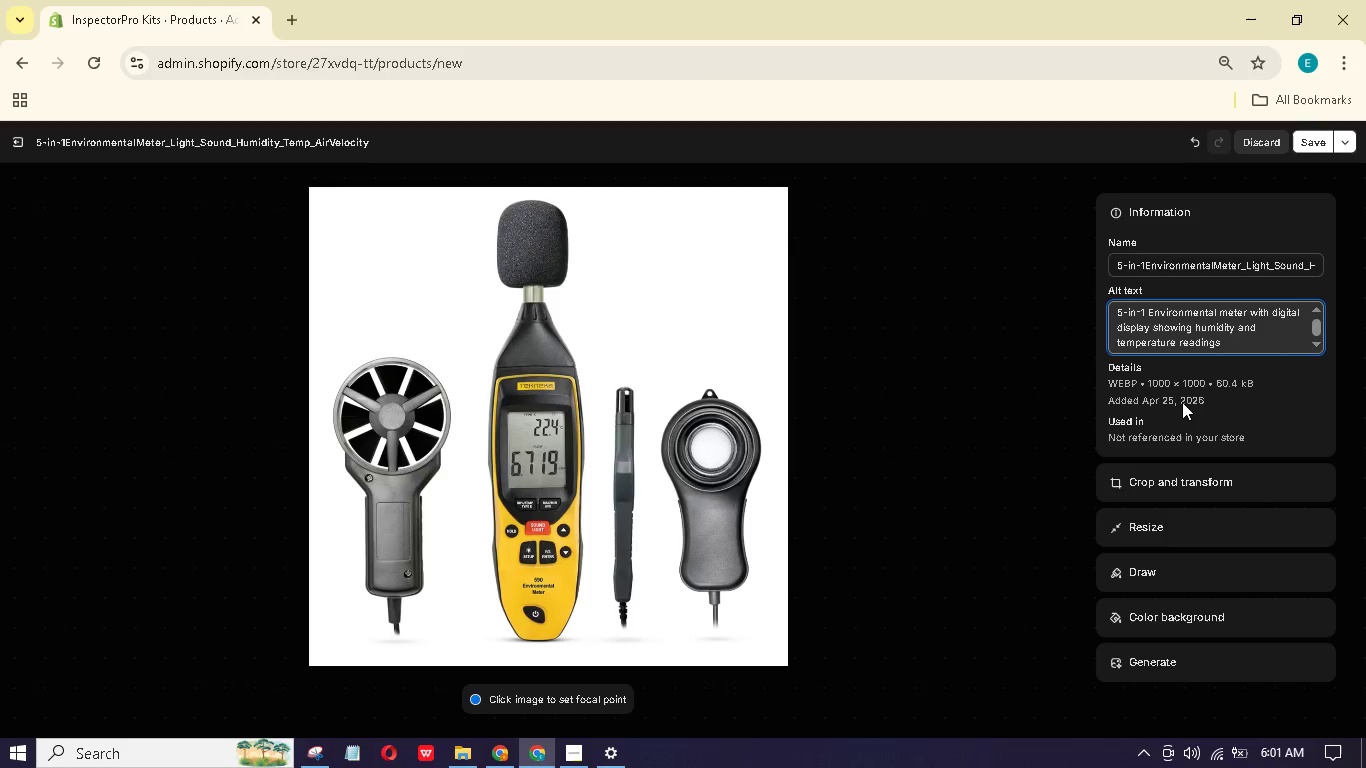 
left_click([1234, 343])
 